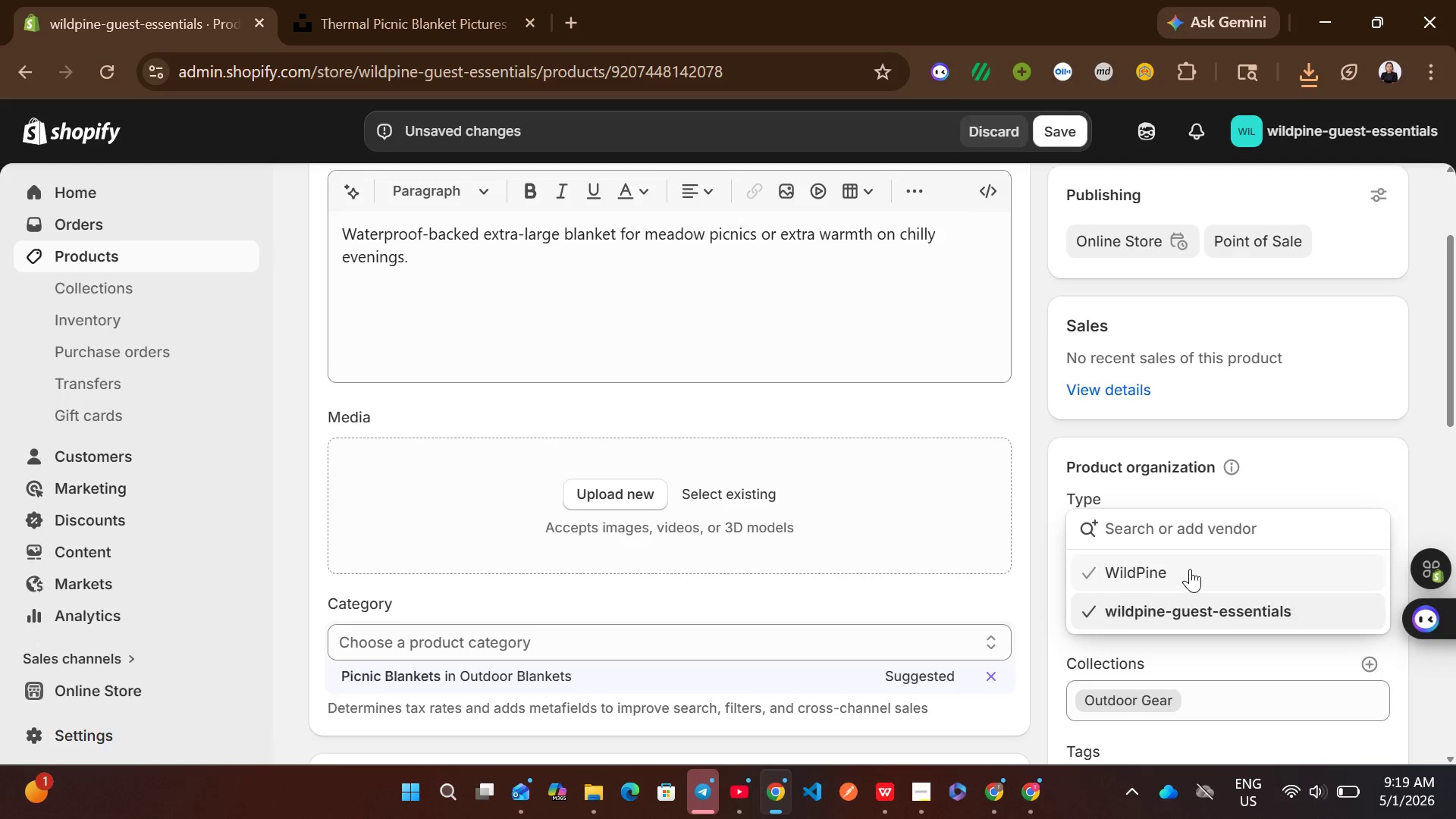 
left_click([1190, 569])
 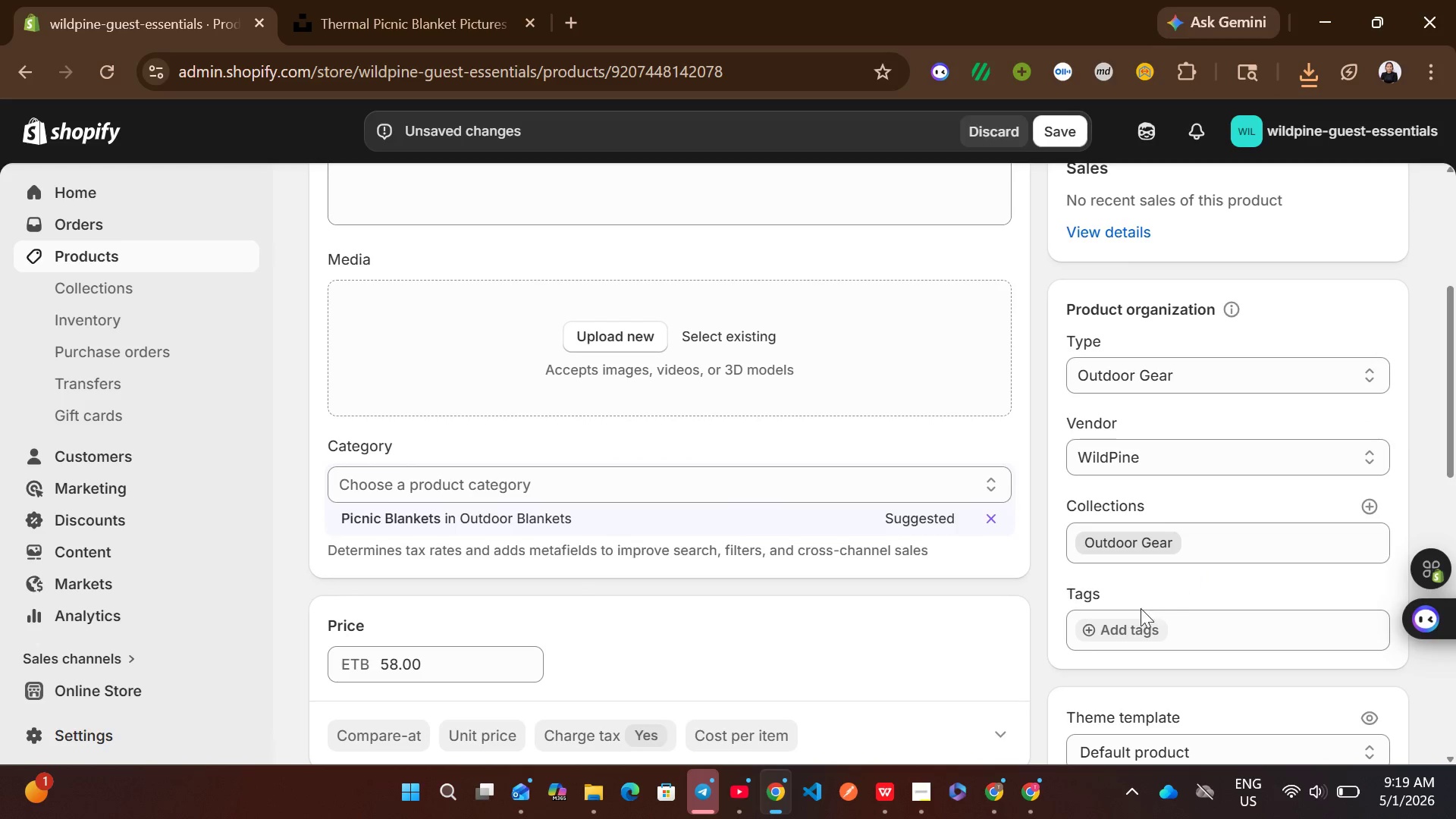 
left_click([1130, 623])
 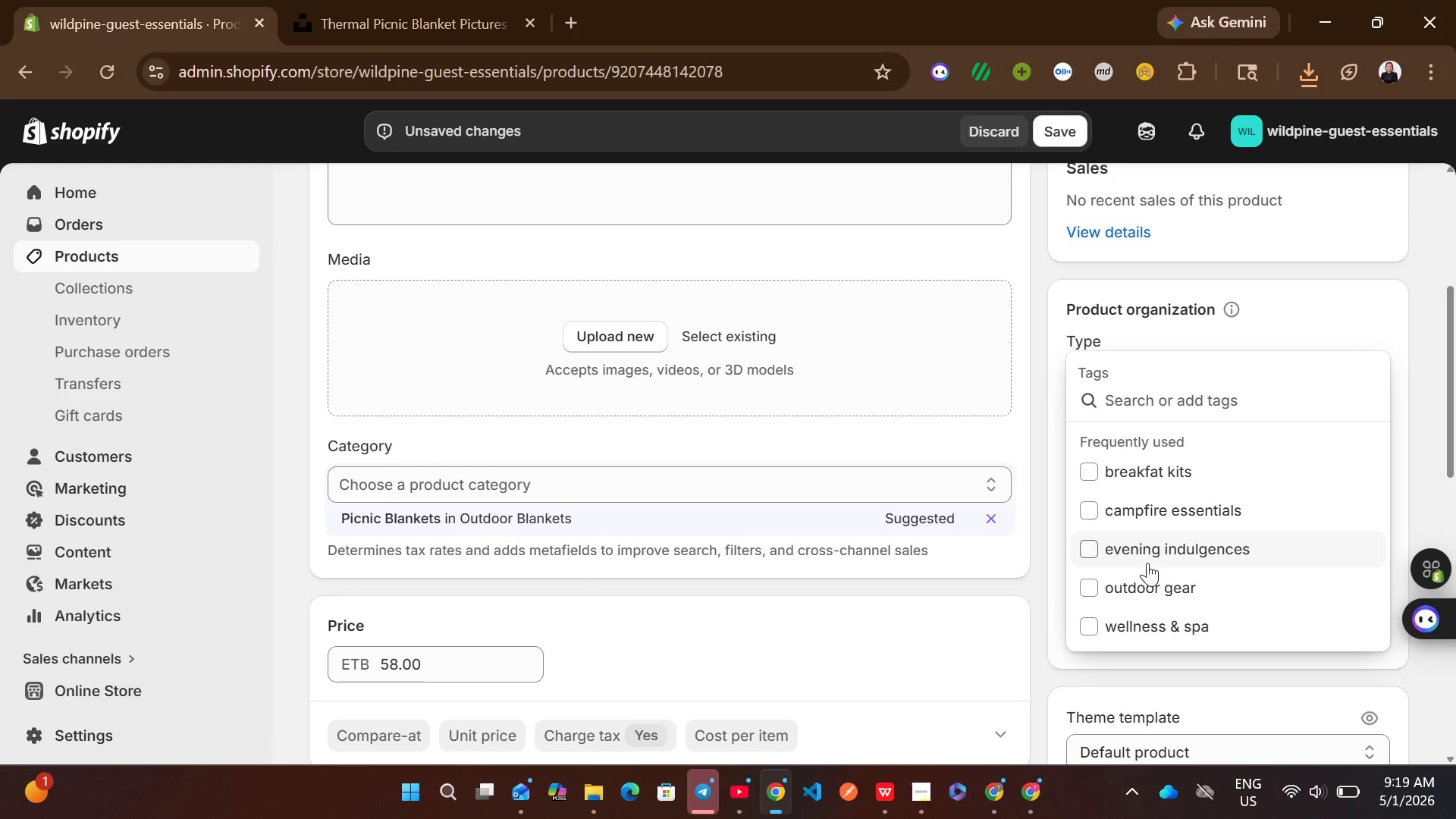 
left_click([1134, 580])
 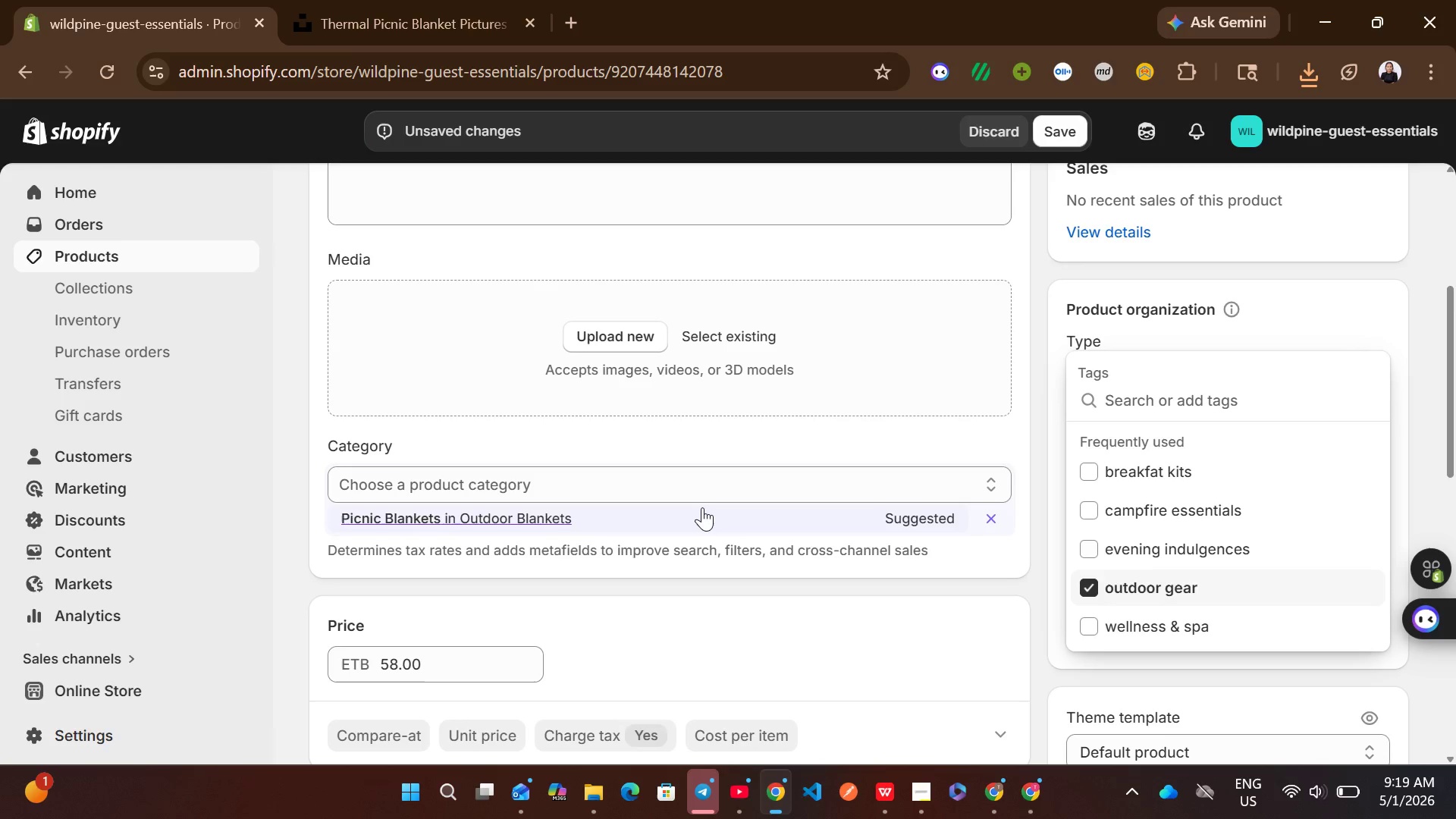 
left_click([702, 507])
 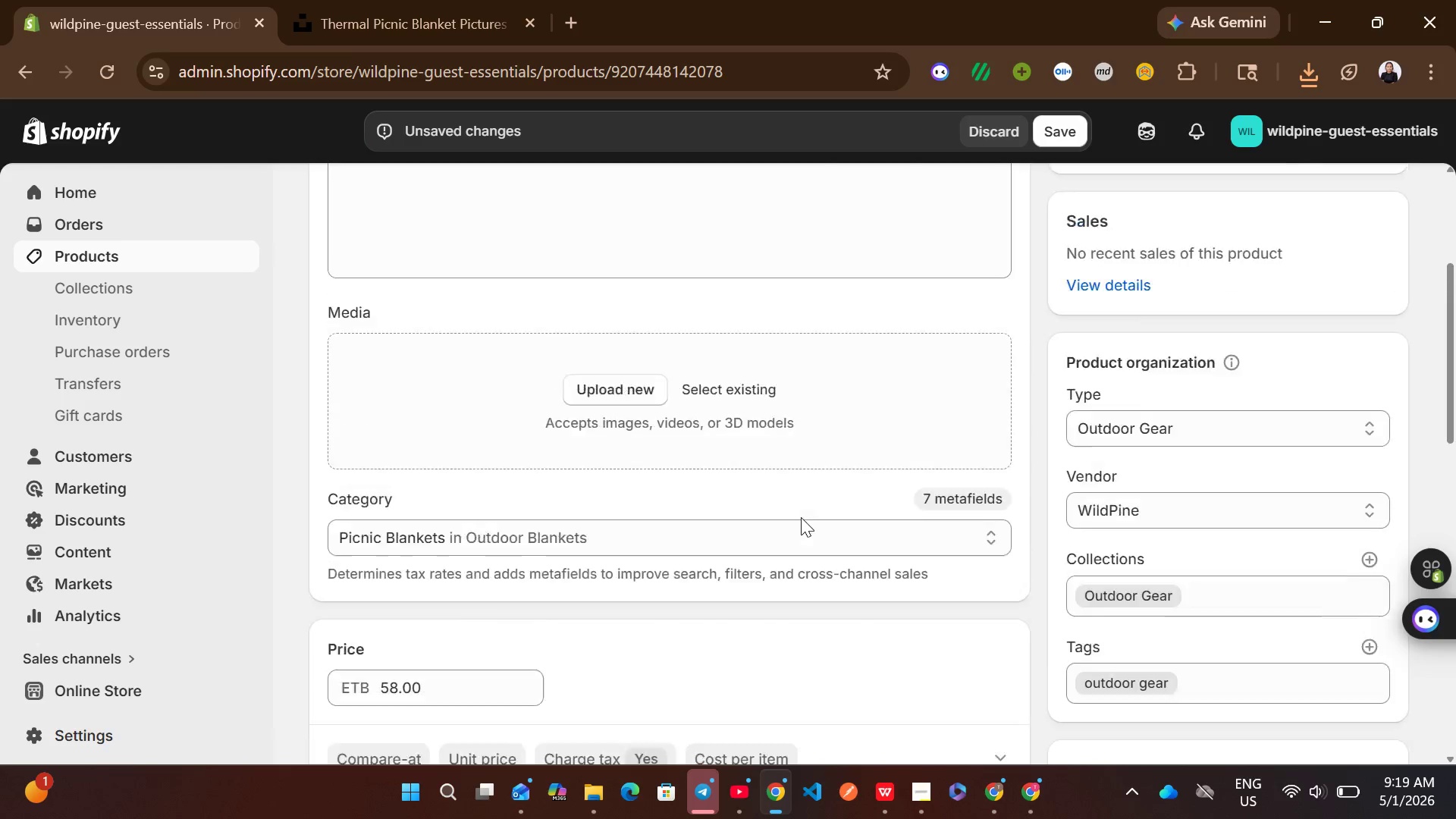 
left_click([1308, 93])
 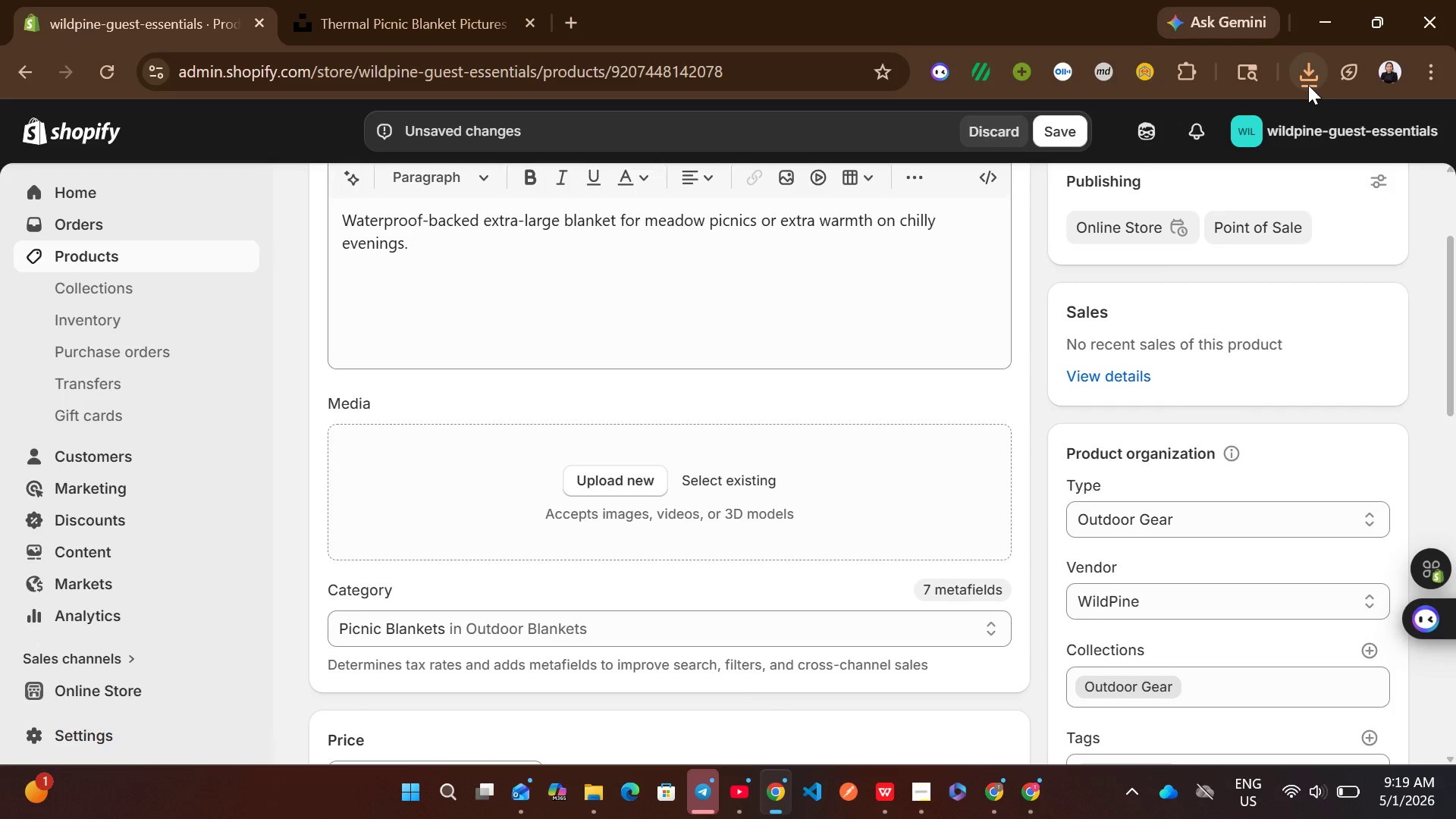 
left_click([1308, 85])
 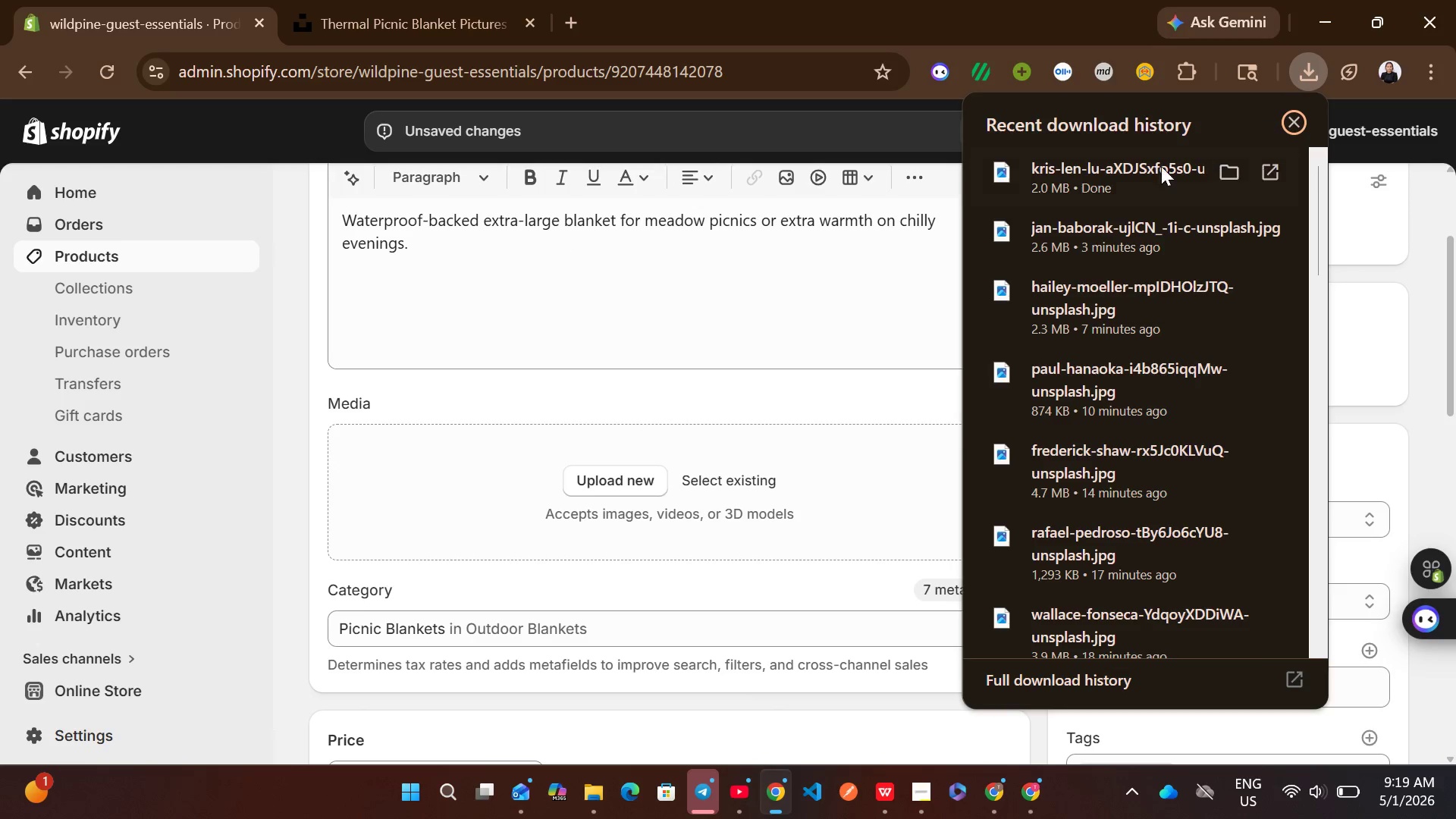 
left_click_drag(start_coordinate=[1132, 175], to_coordinate=[783, 481])
 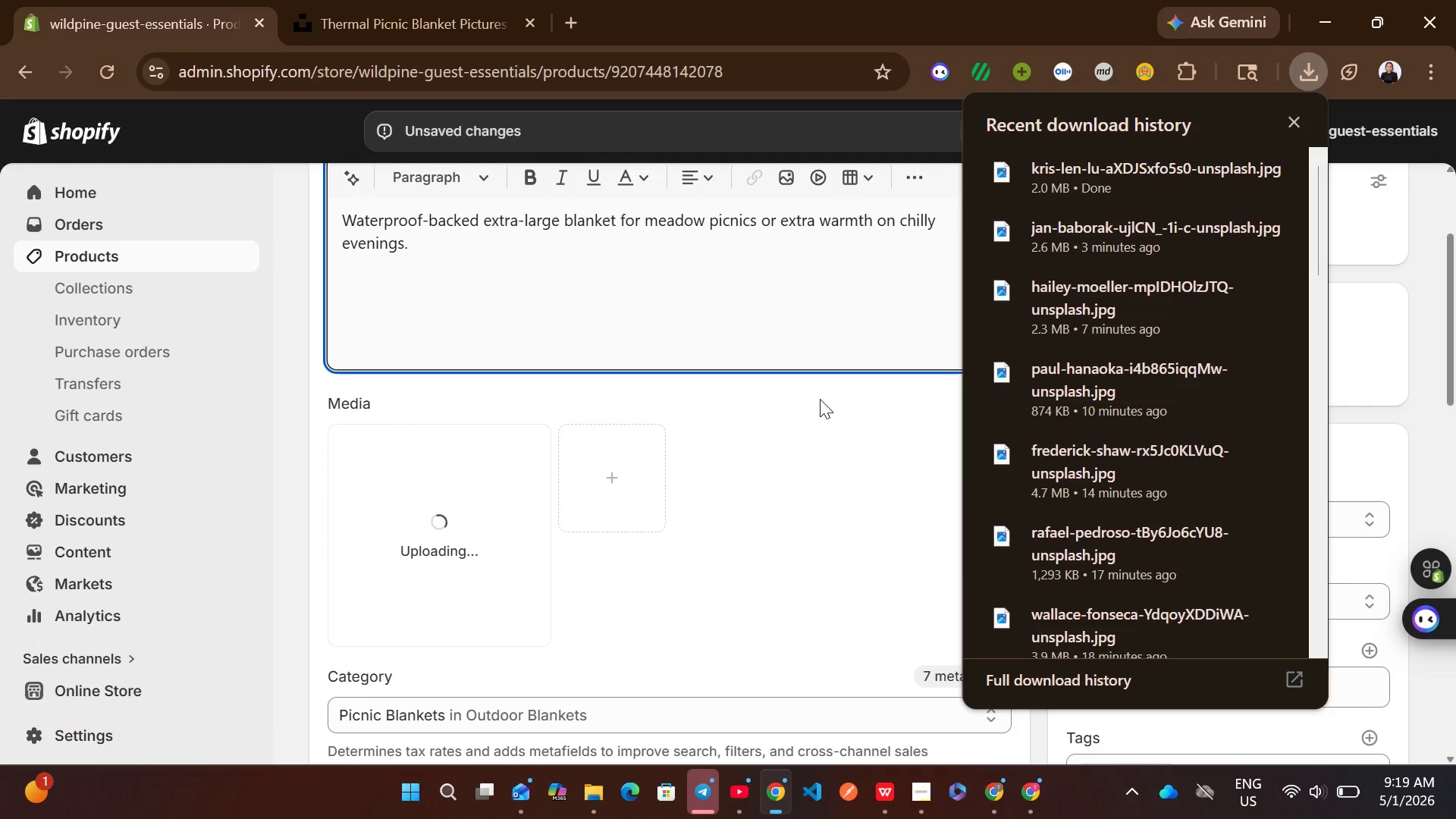 
left_click([820, 399])
 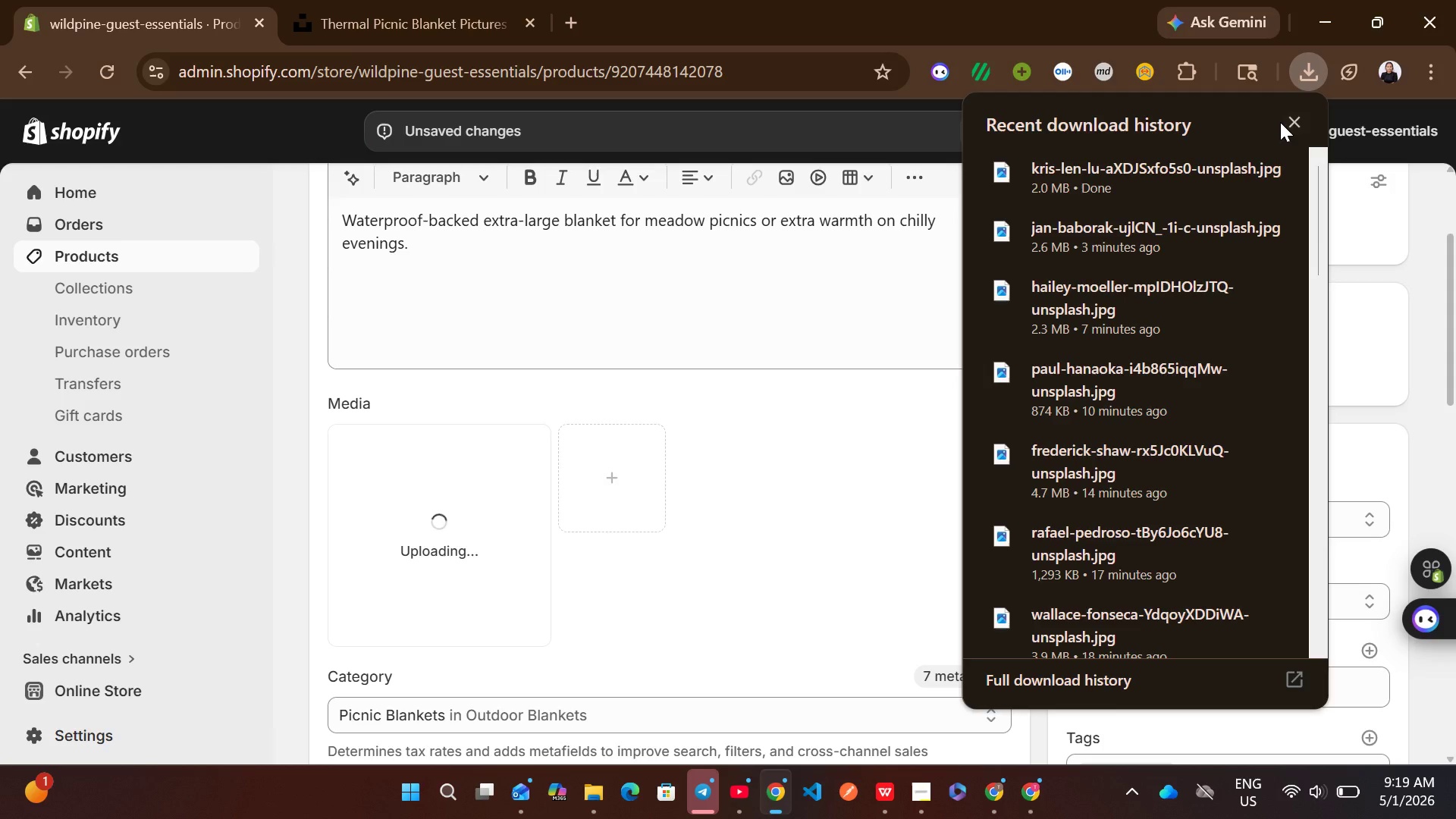 
left_click([1291, 122])
 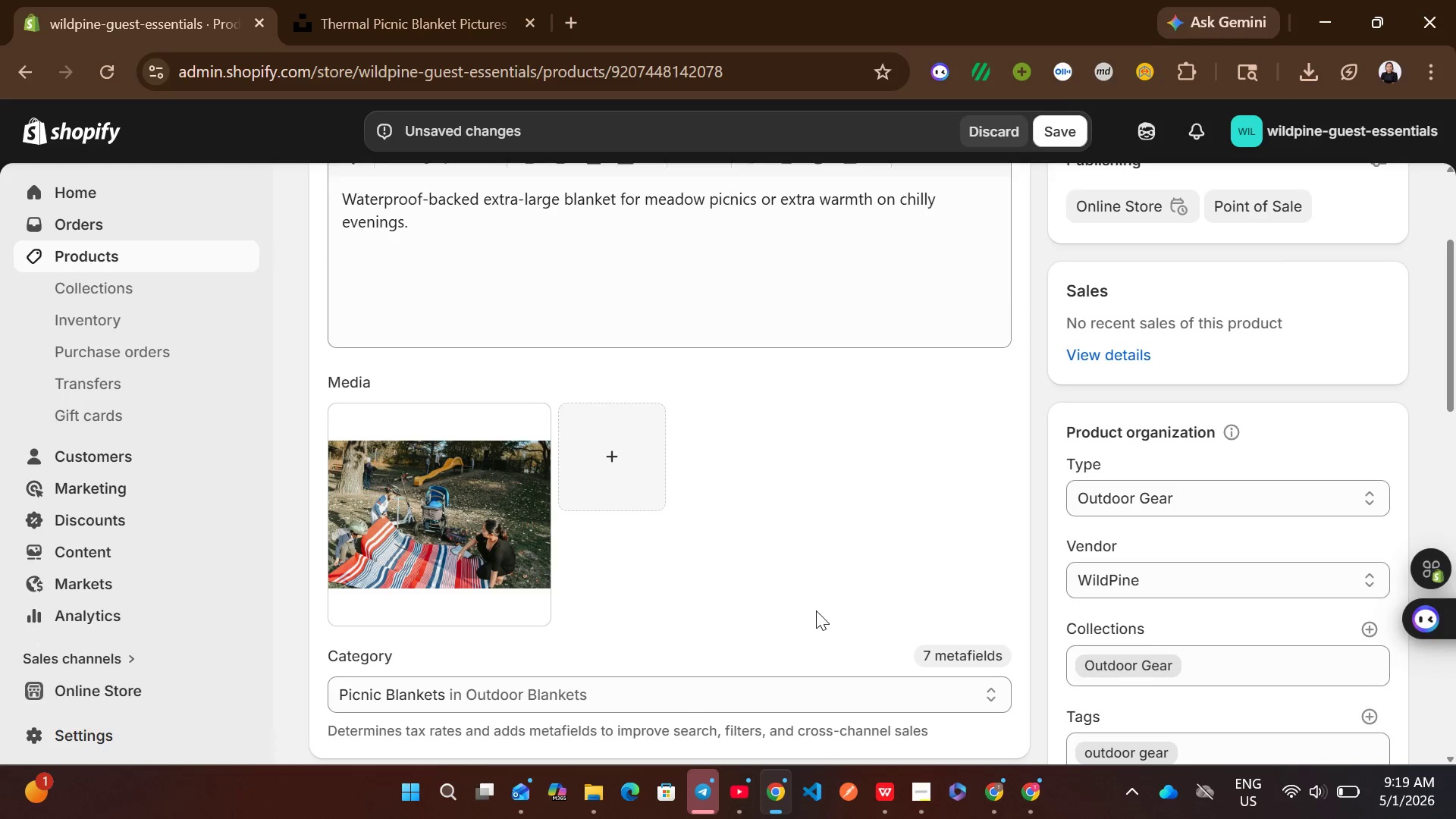 
left_click([457, 482])
 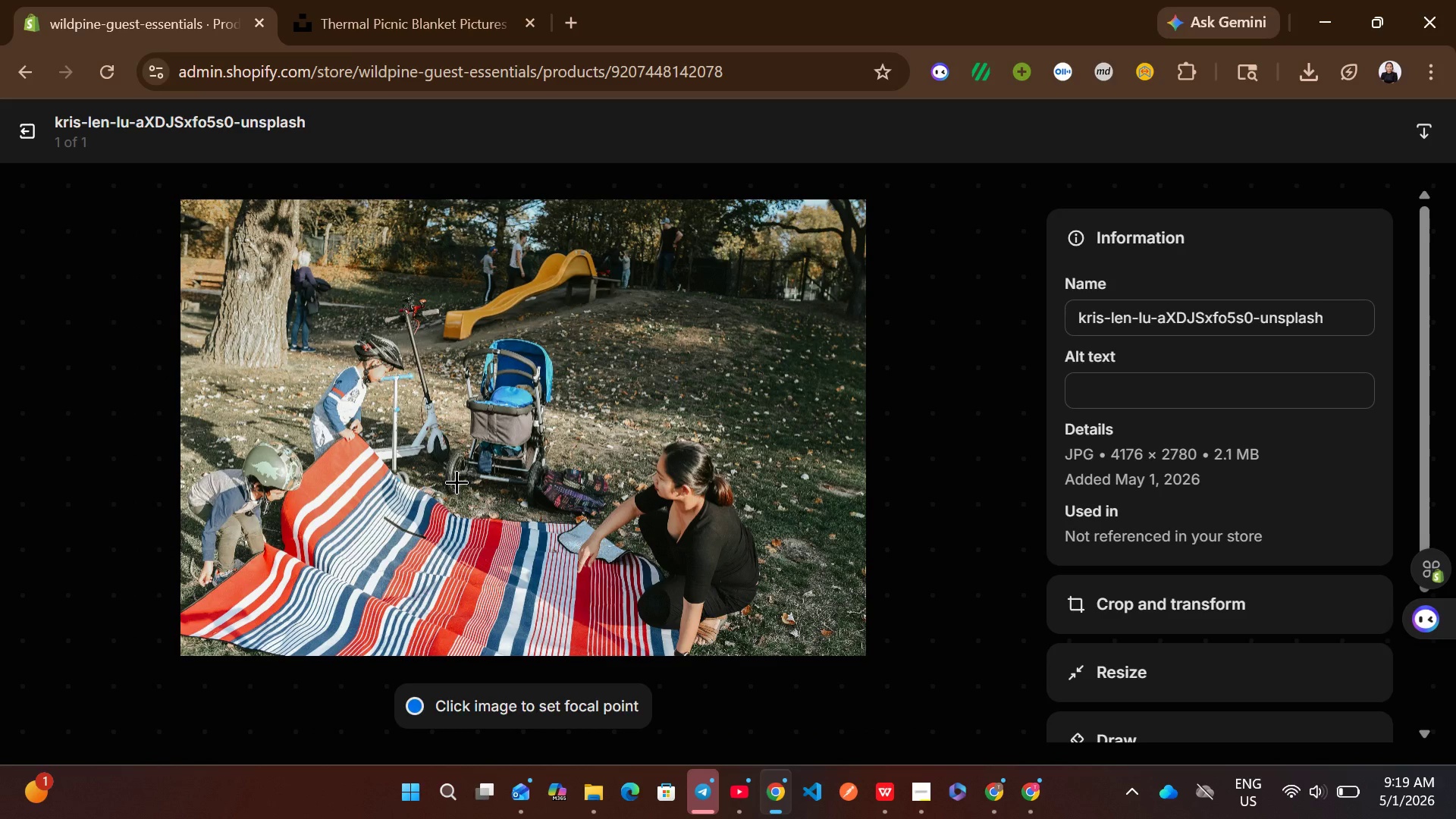 
wait(8.52)
 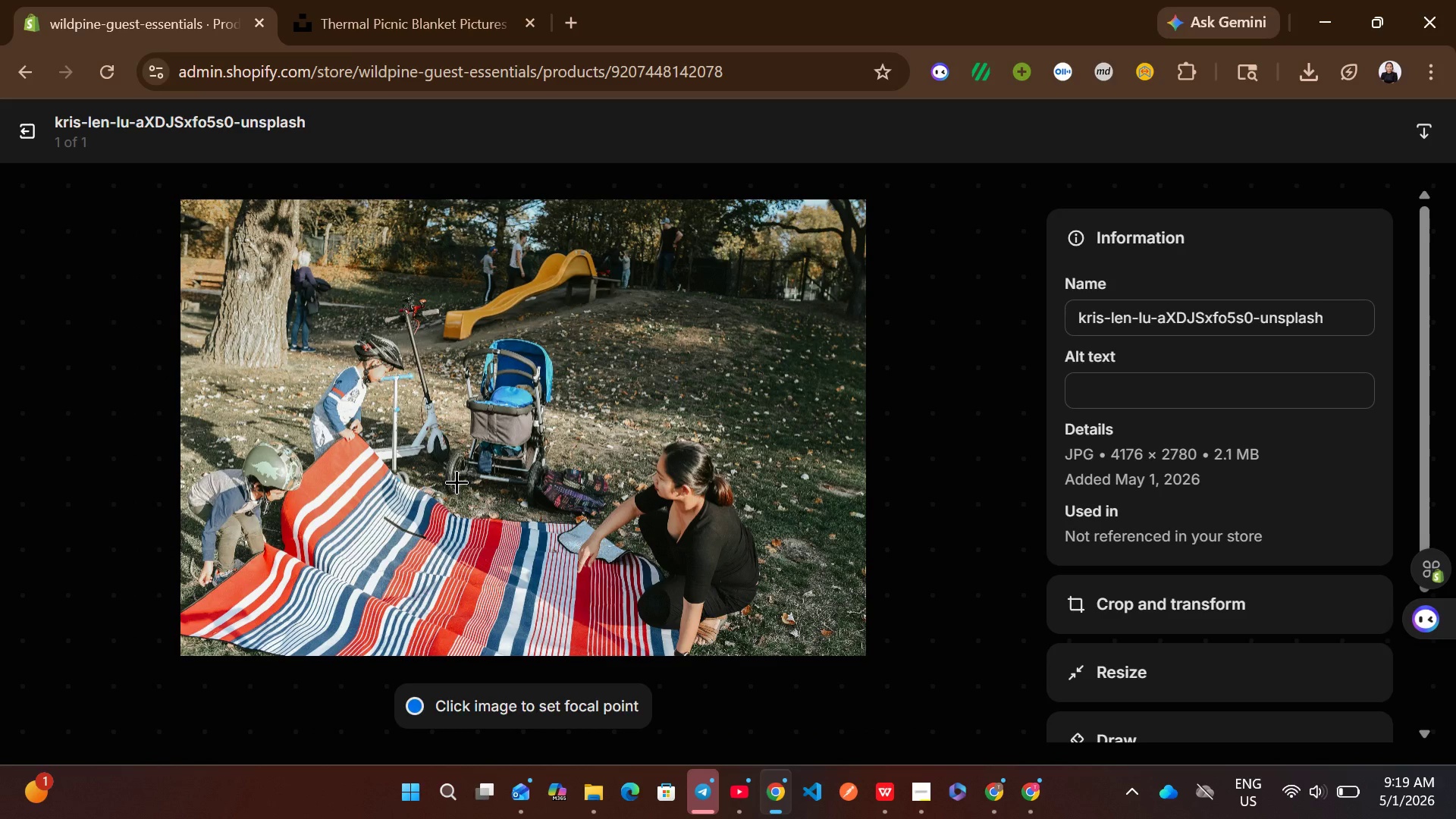 
type(picknic b)
 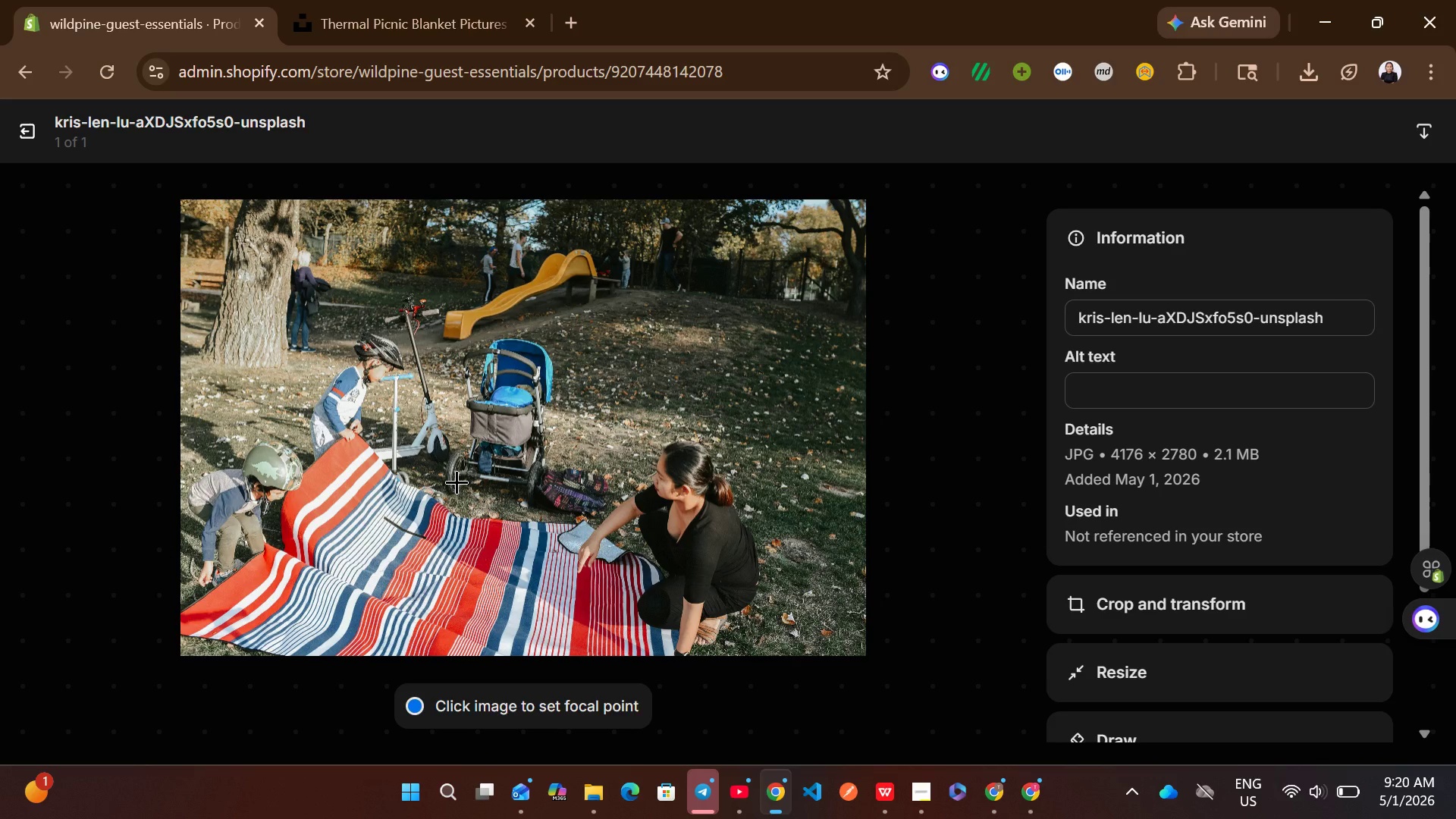 
hold_key(key=Backspace, duration=0.59)
 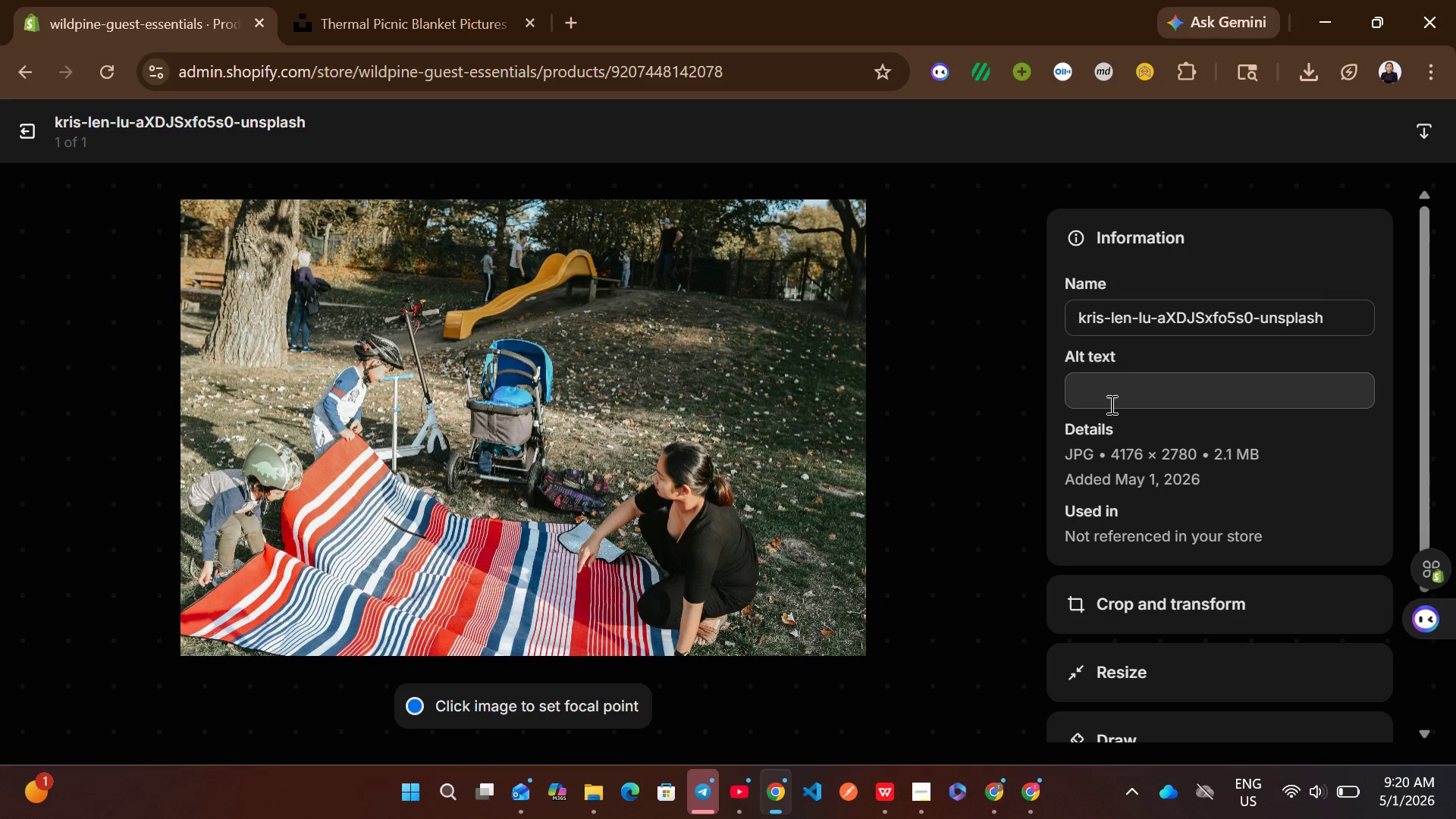 
left_click([1111, 404])
 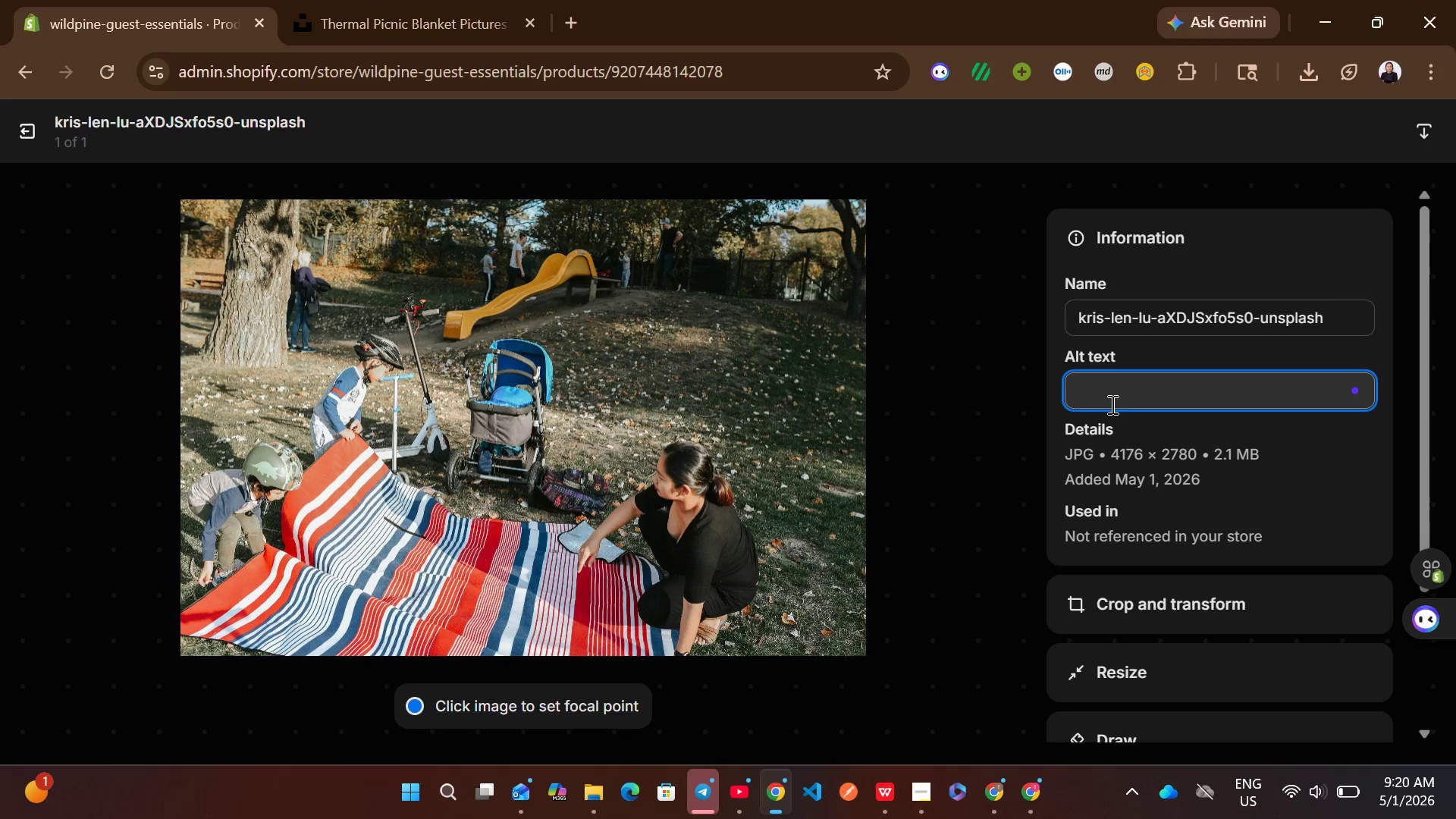 
type(family see)
key(Backspace)
type(tting up picj)
key(Backspace)
type(knic blanket)
 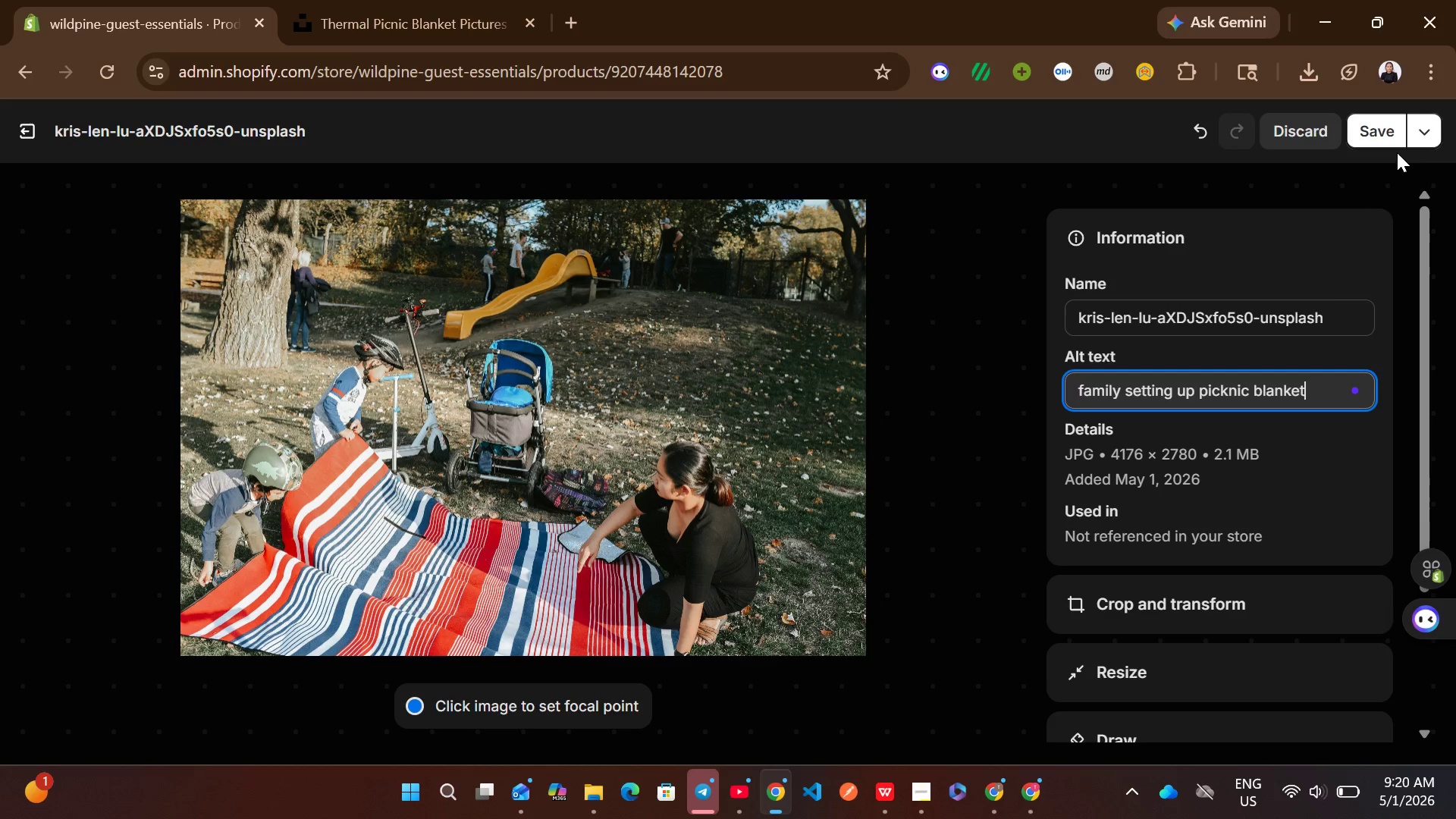 
left_click([1385, 132])
 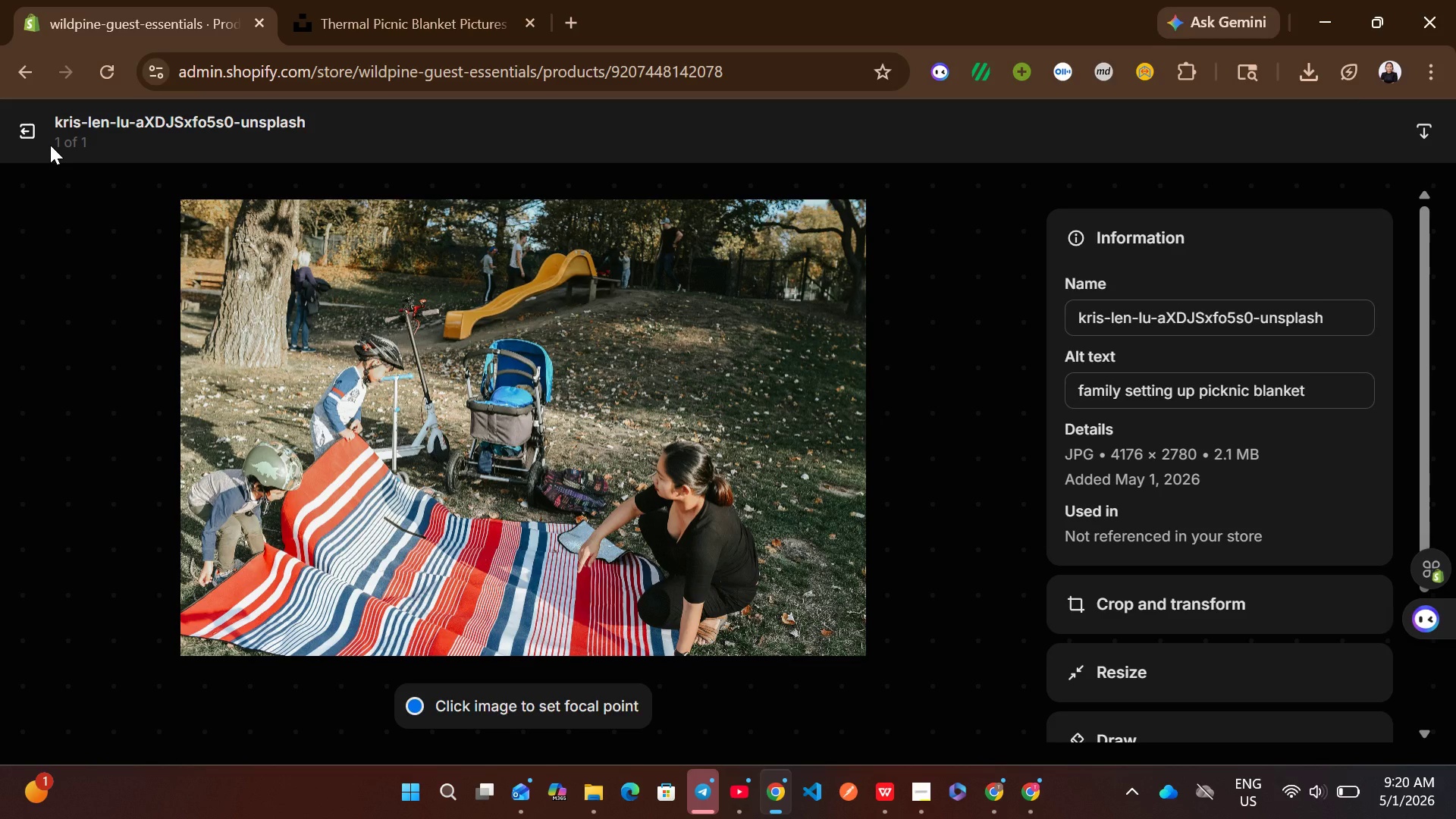 
left_click([38, 139])
 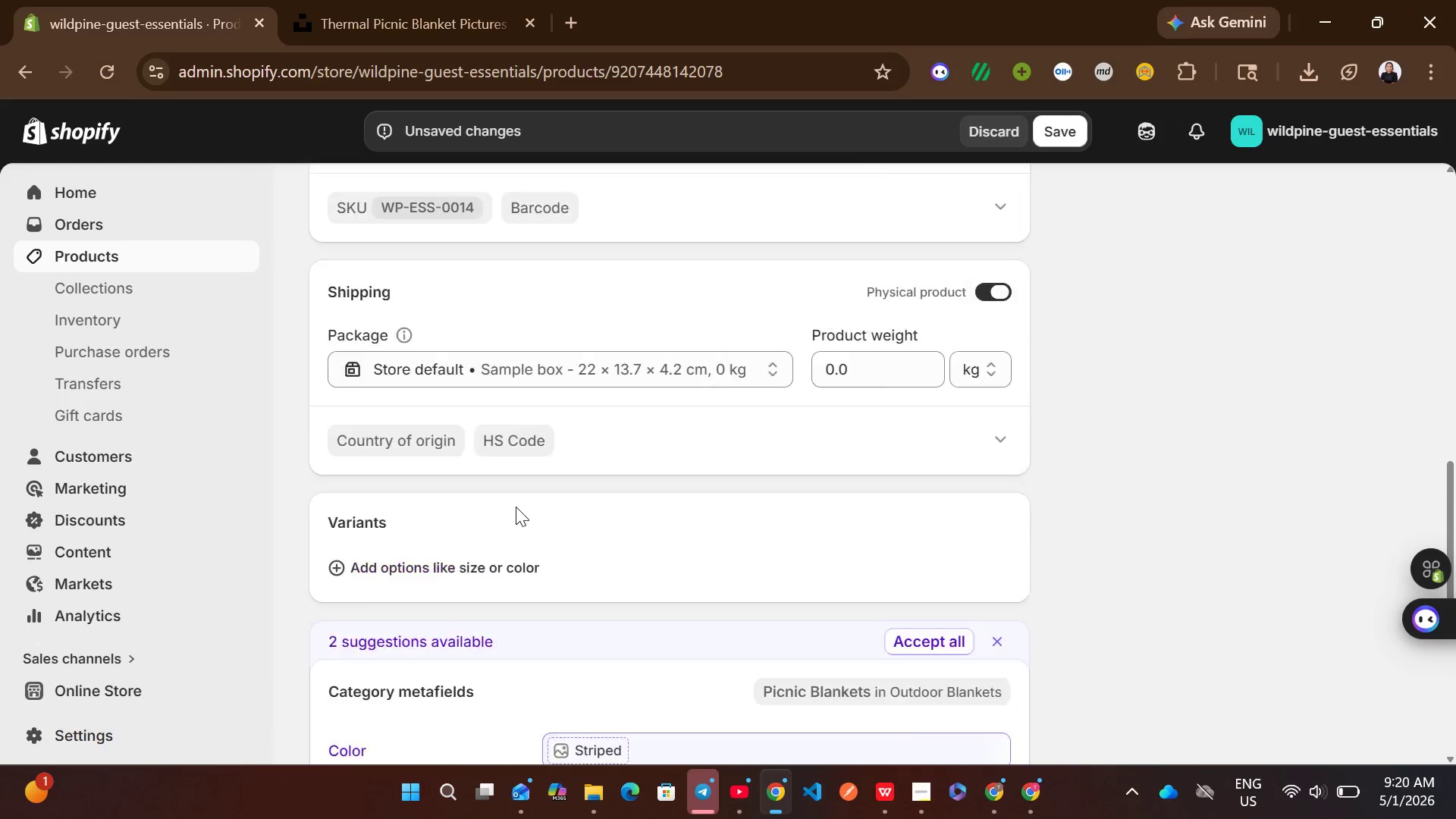 
left_click([866, 426])
 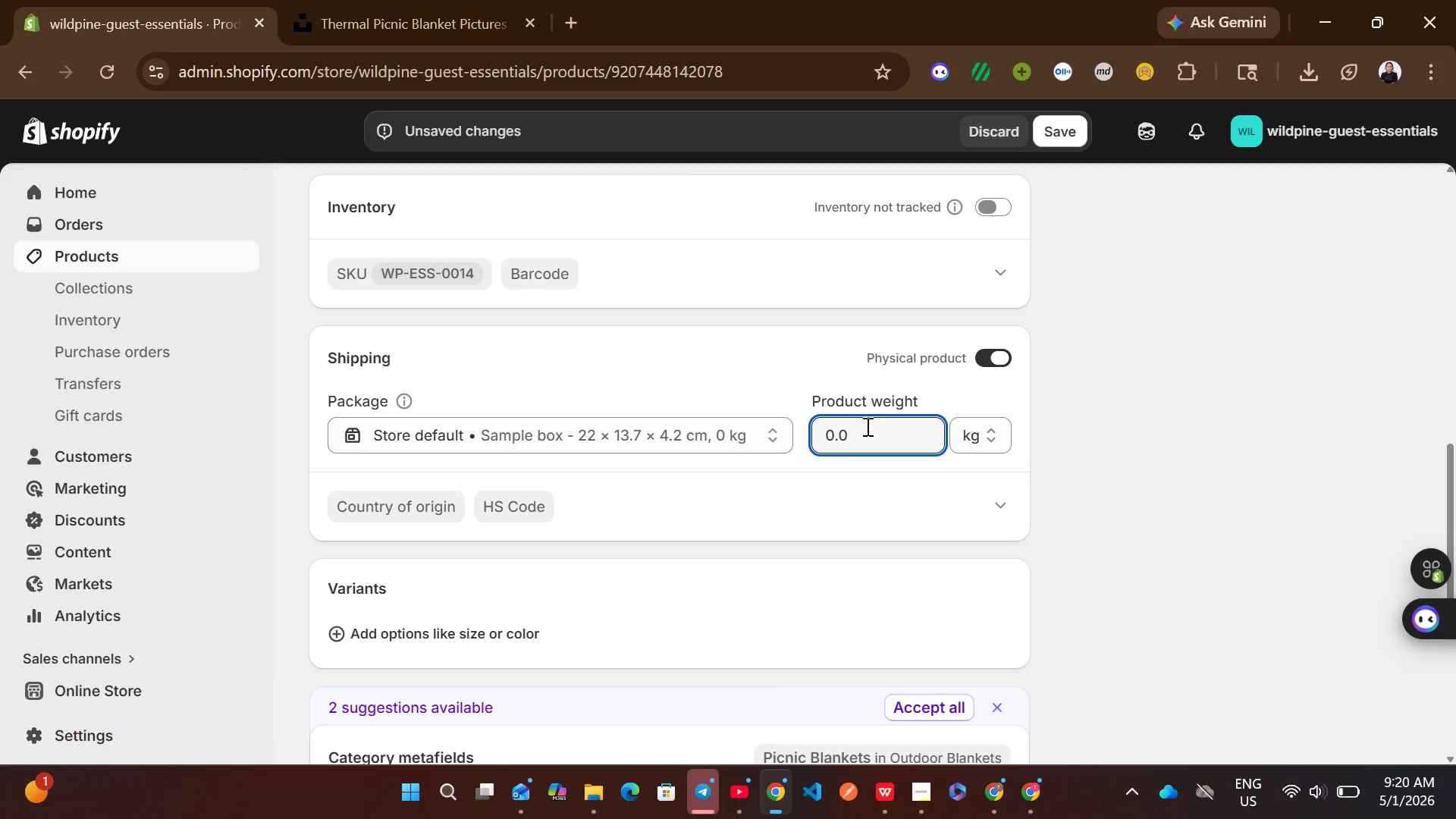 
key(Control+A)
 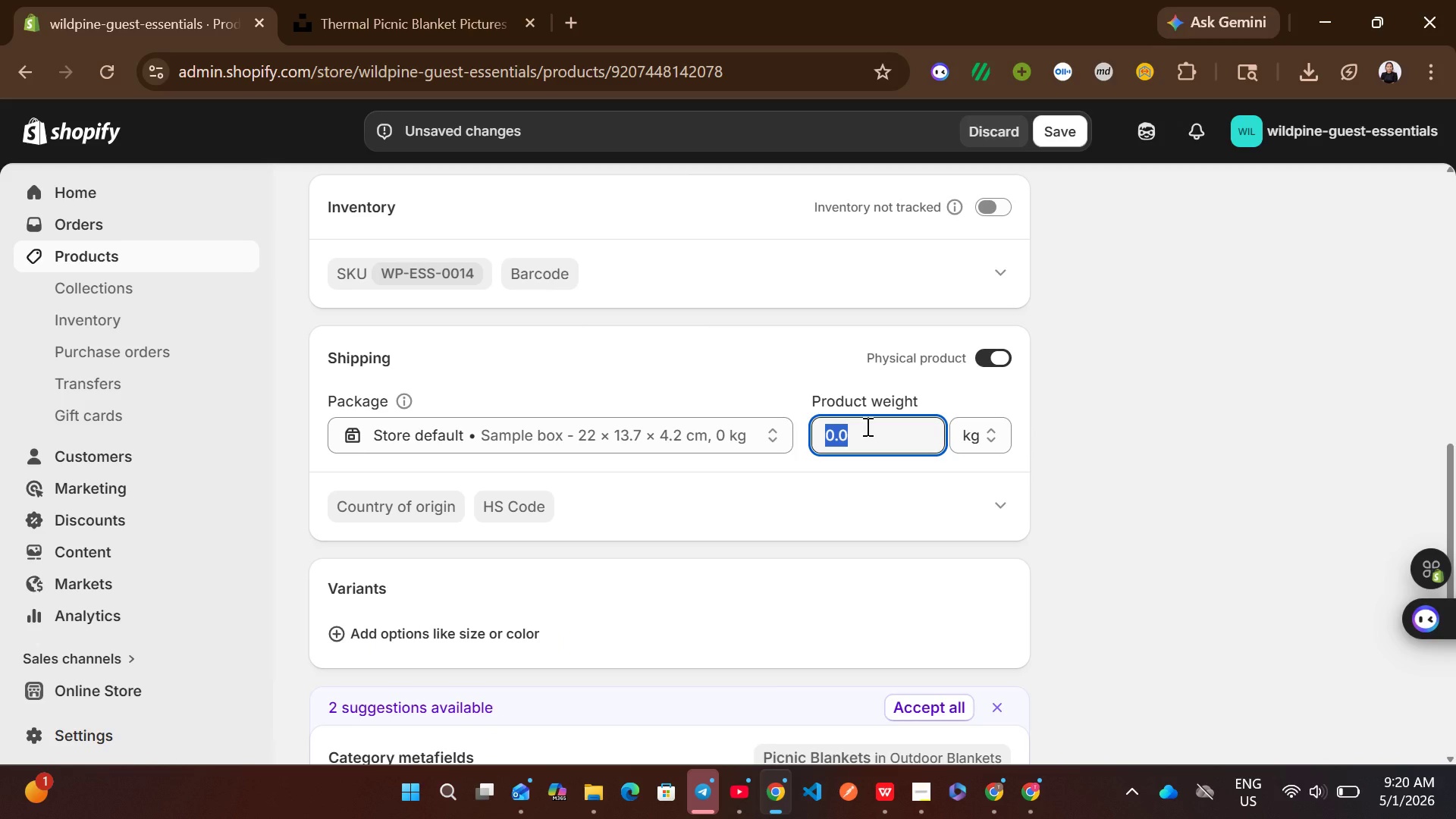 
key(2)
 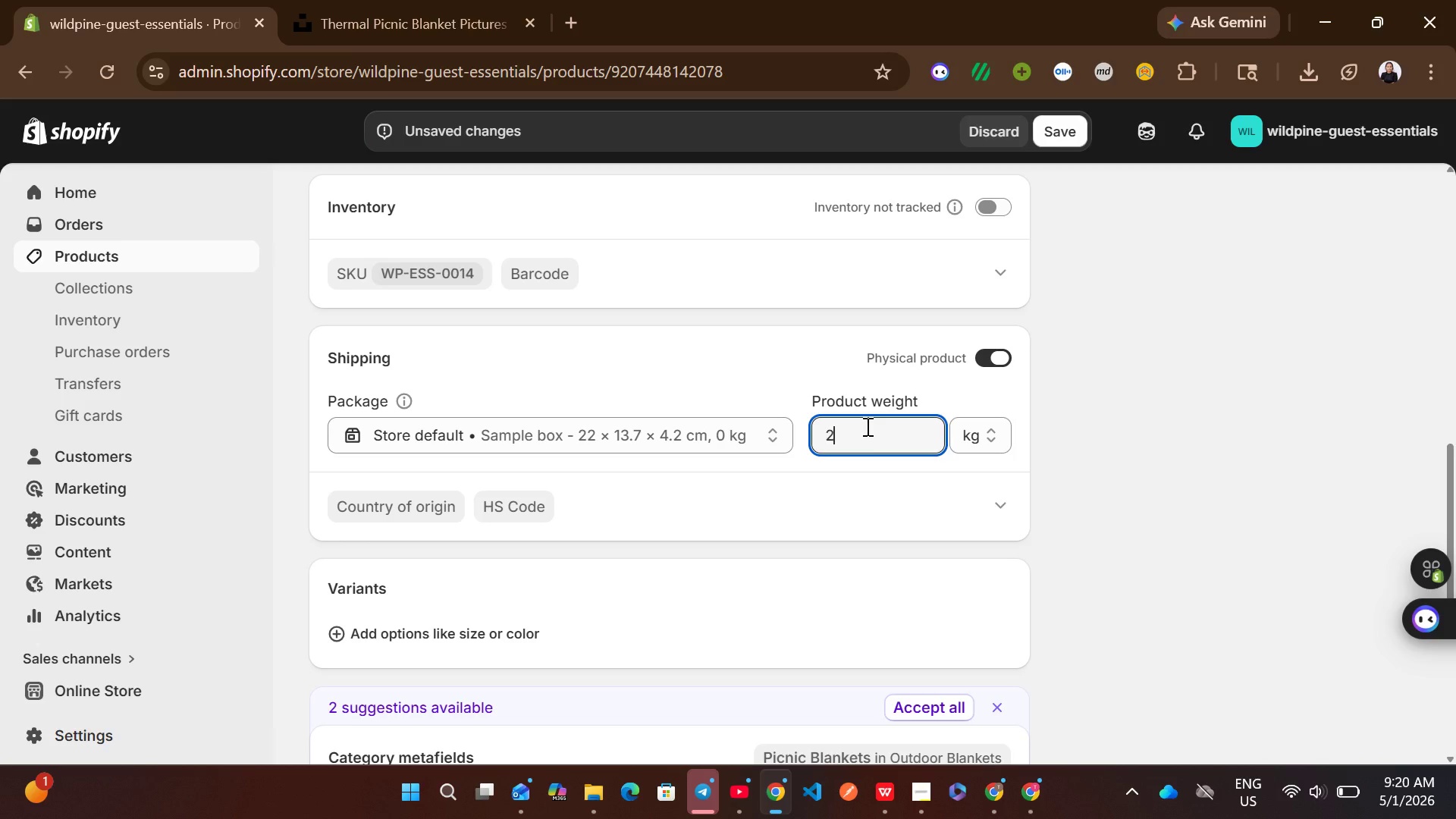 
key(Period)
 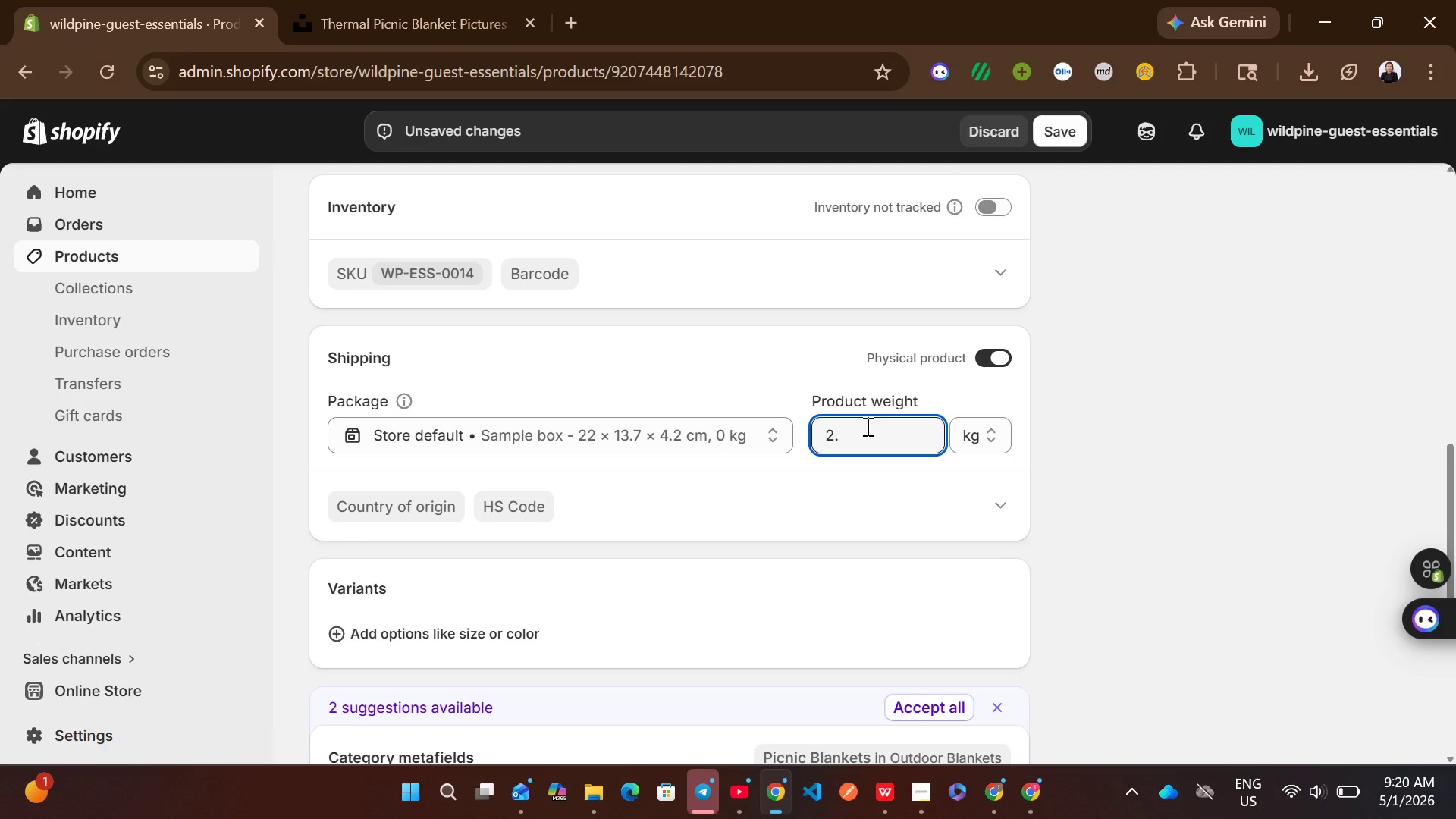 
key(2)
 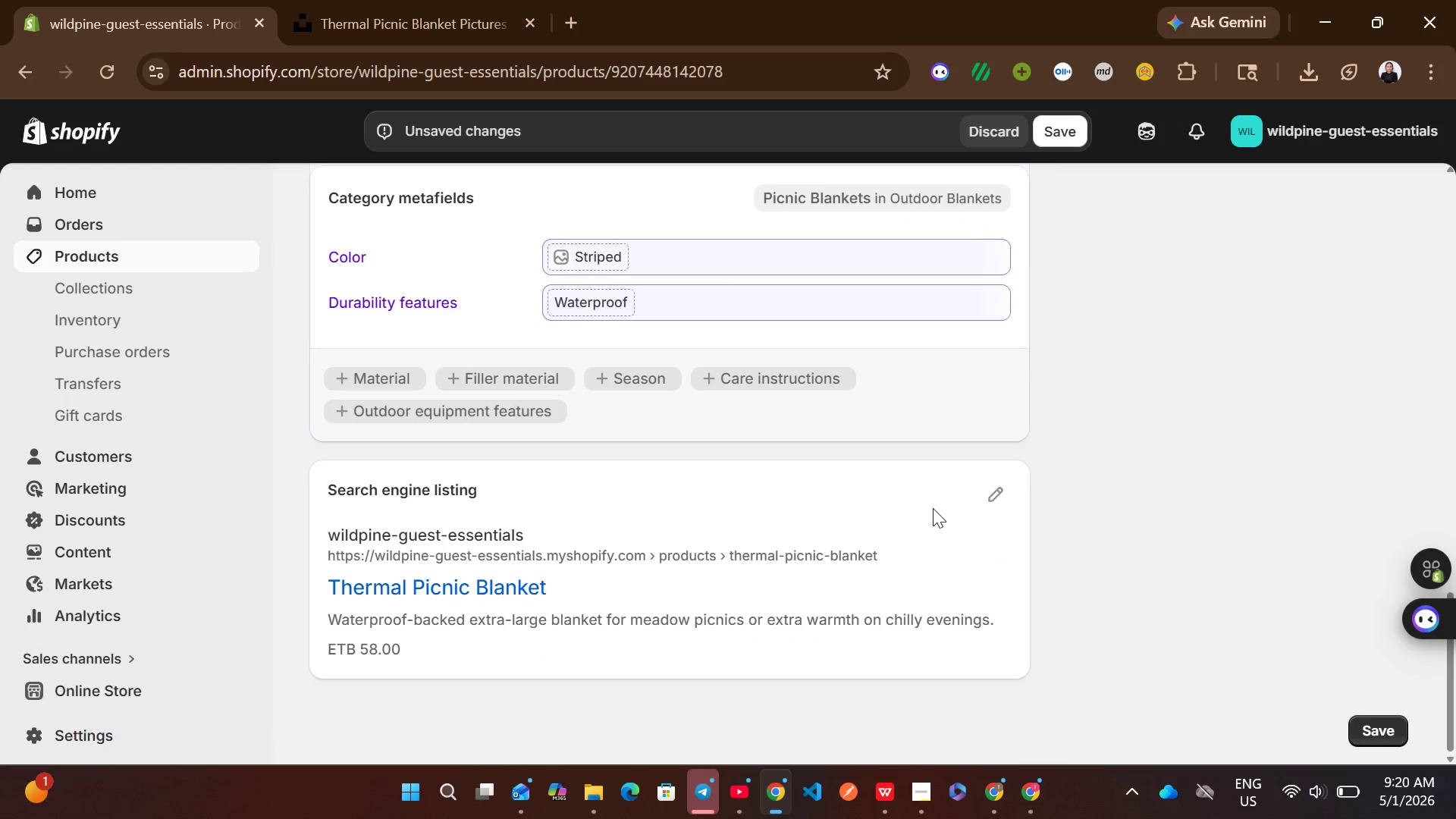 
left_click([993, 487])
 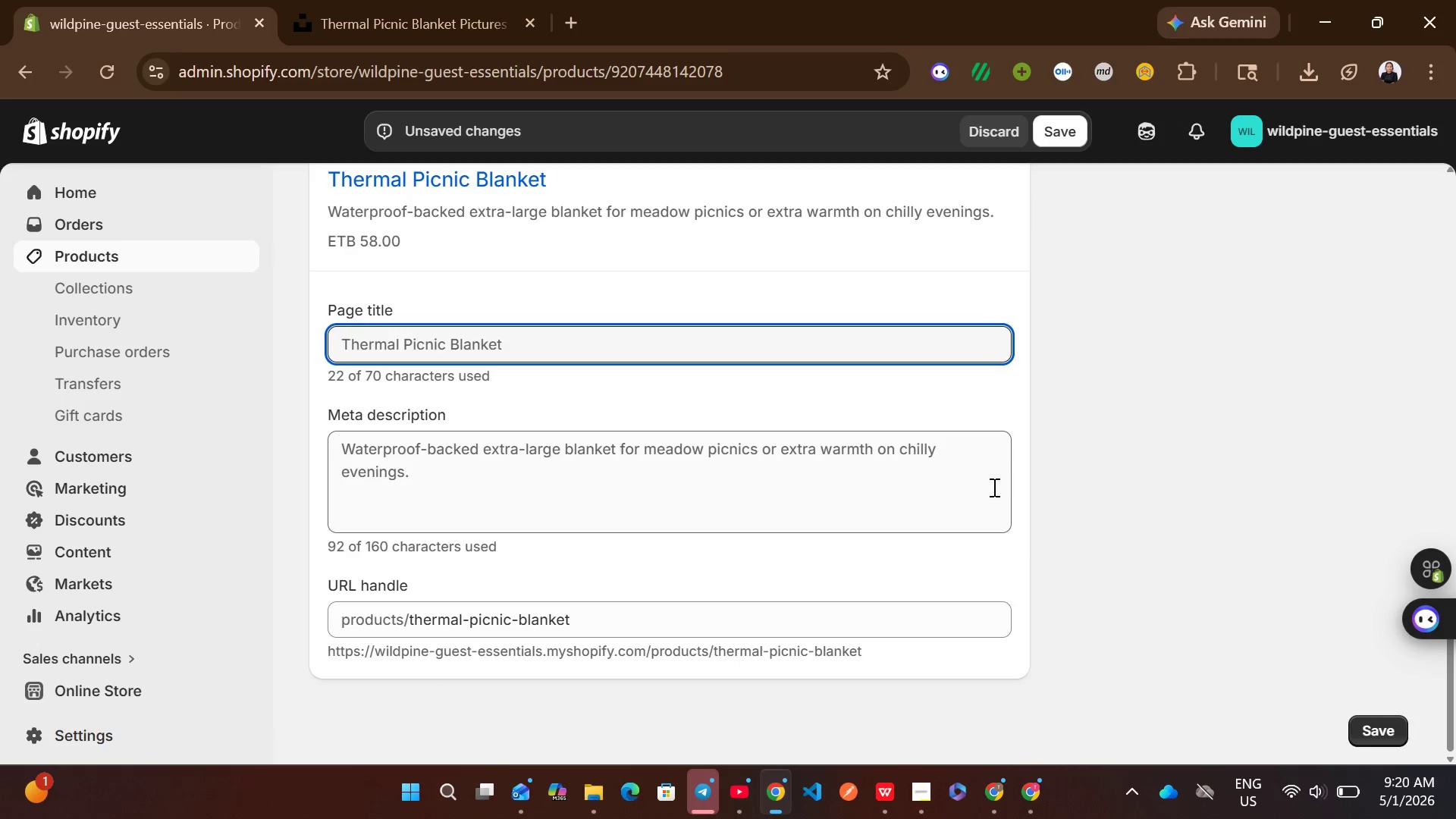 
left_click([887, 471])
 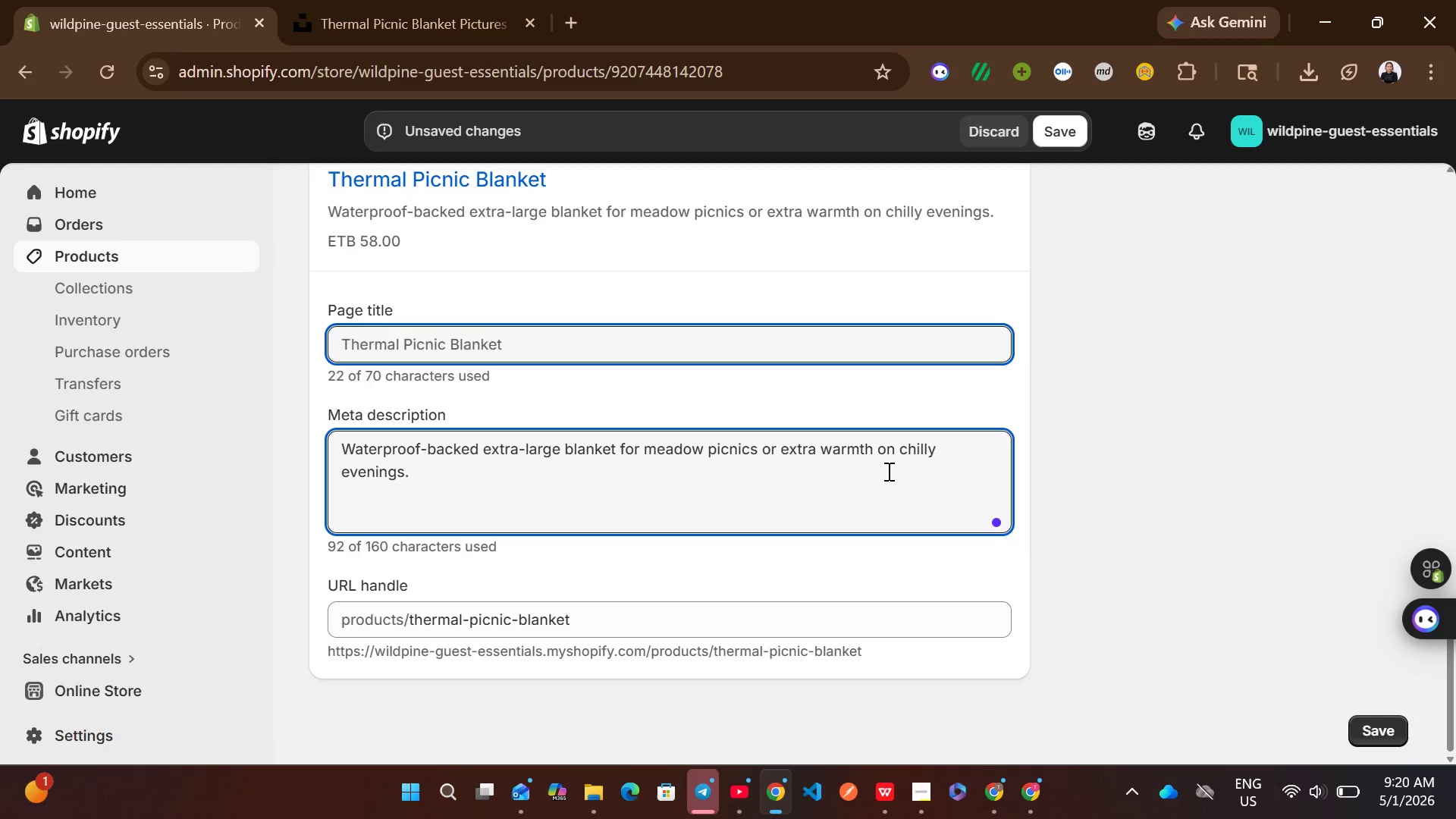 
key(Control+ControlLeft)
 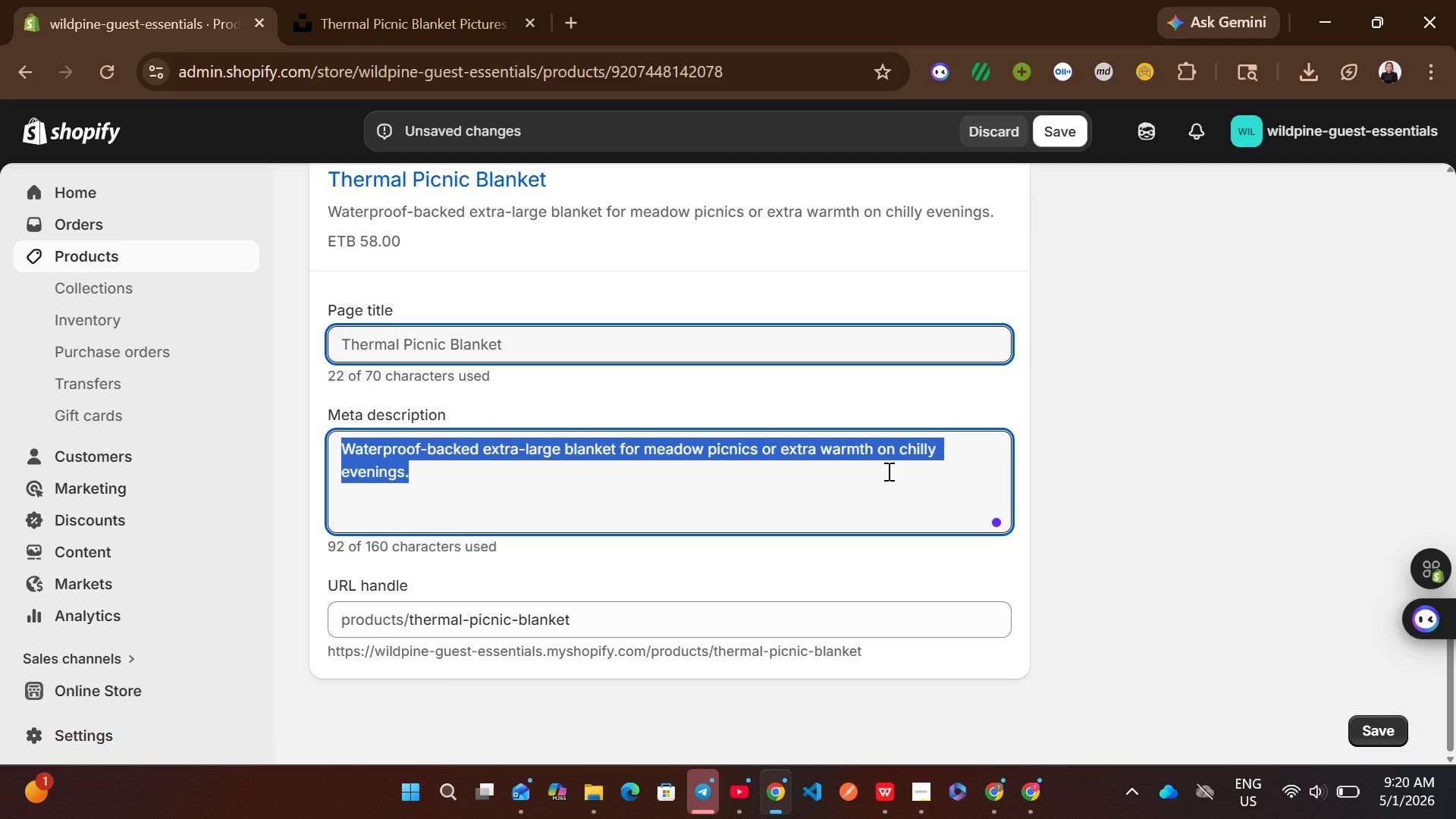 
key(Control+A)
 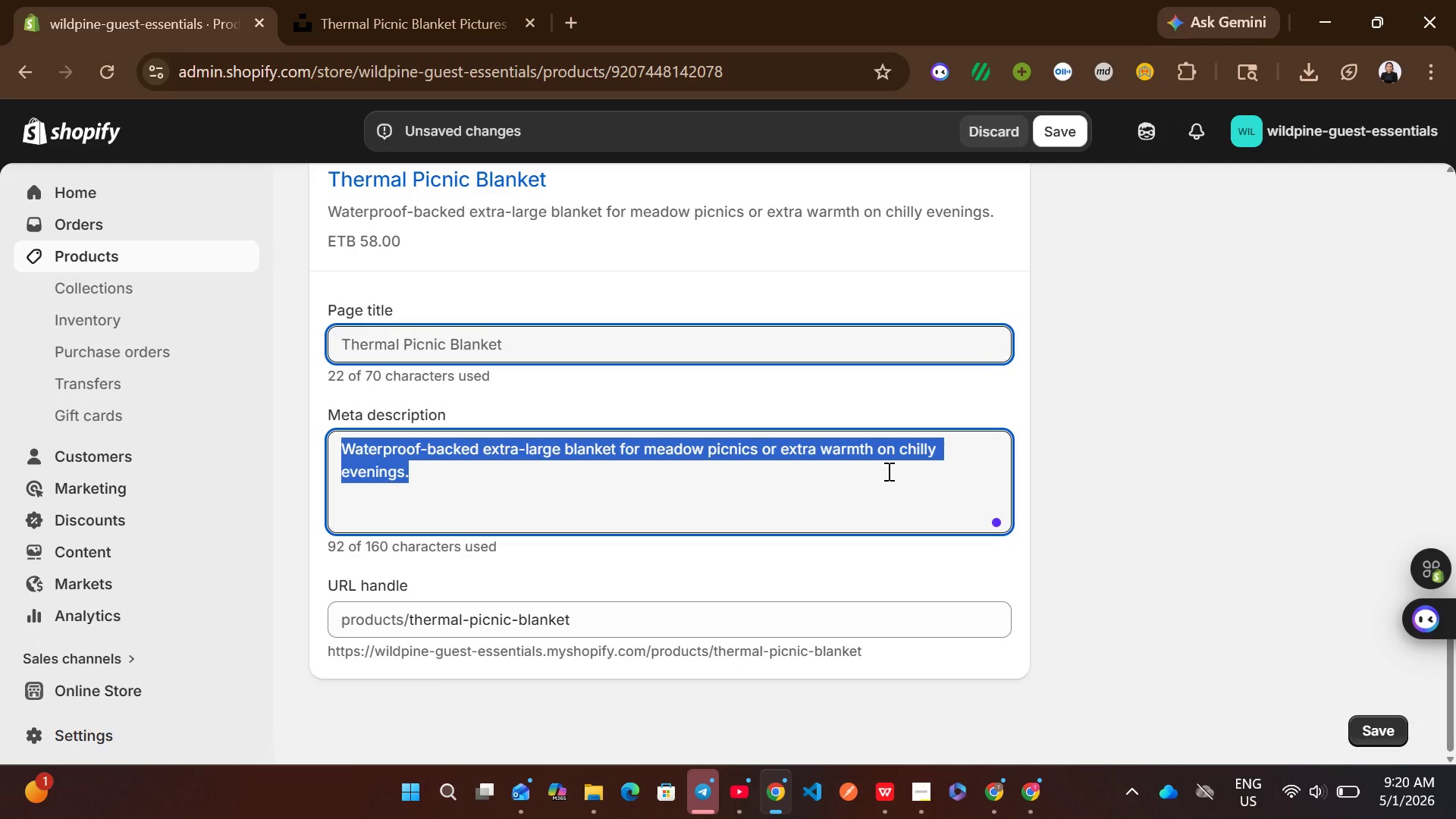 
wait(6.67)
 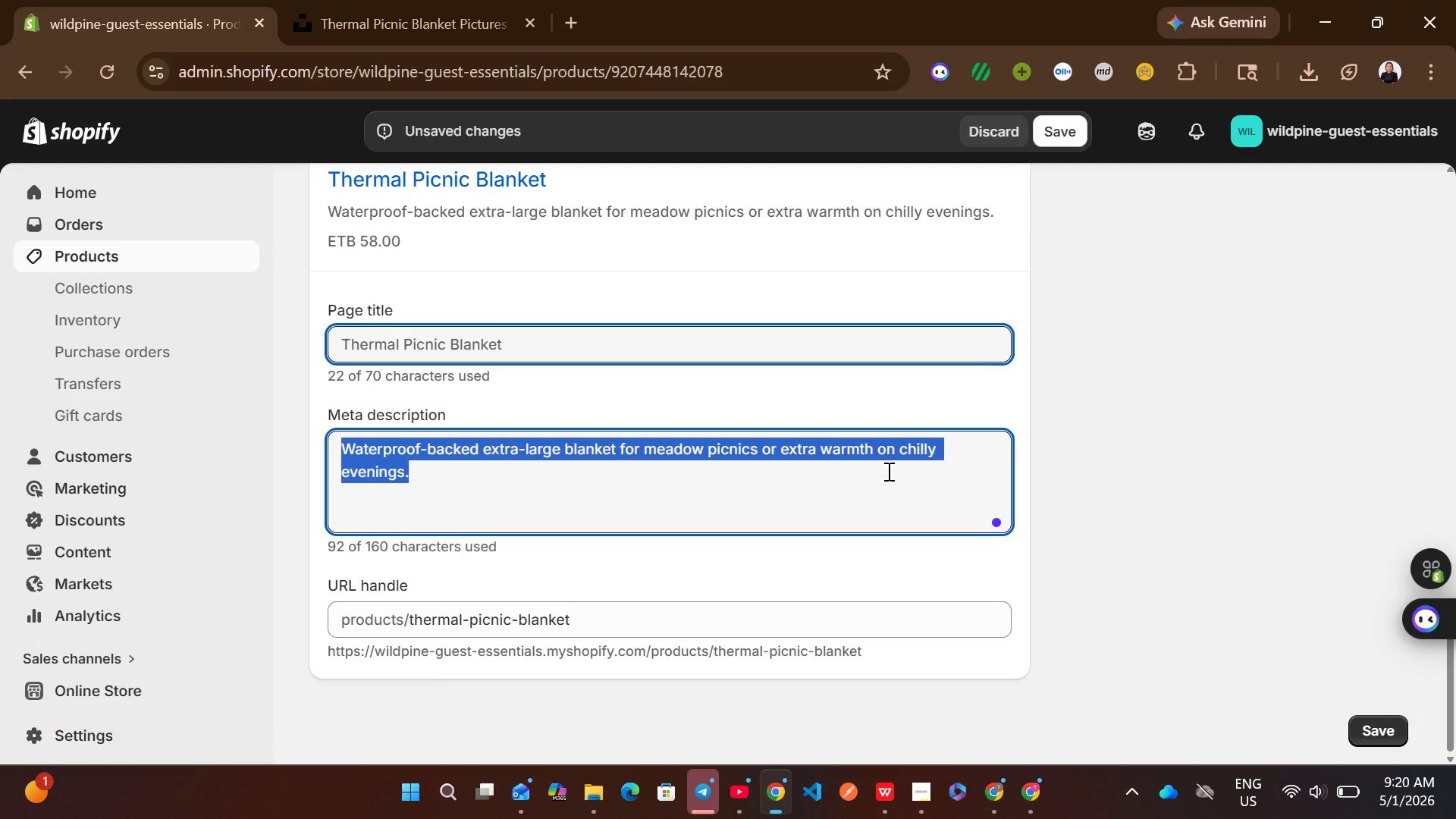 
type(stay dry and warm with our thermal picknic blancket )
 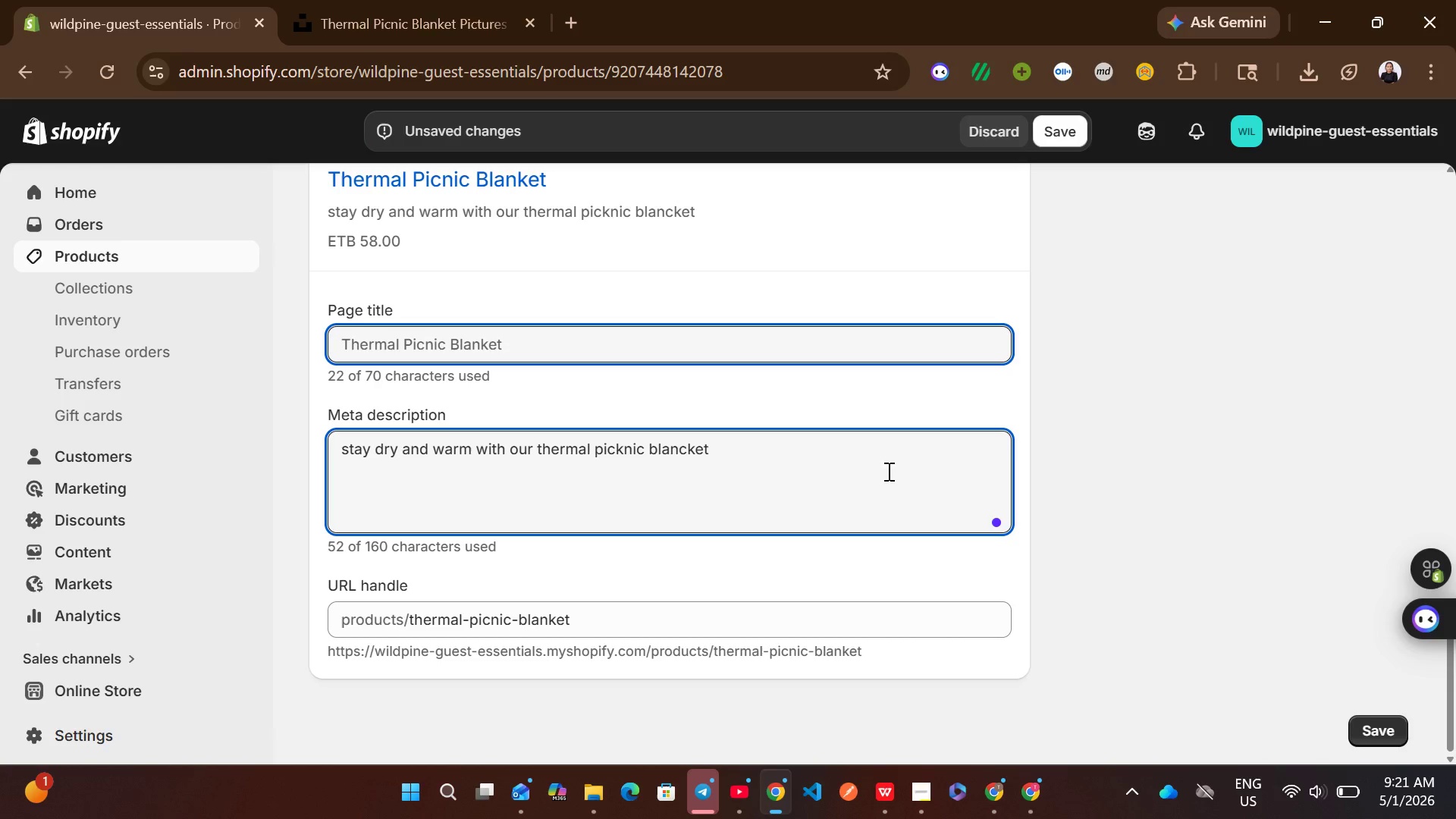 
left_click([683, 447])
 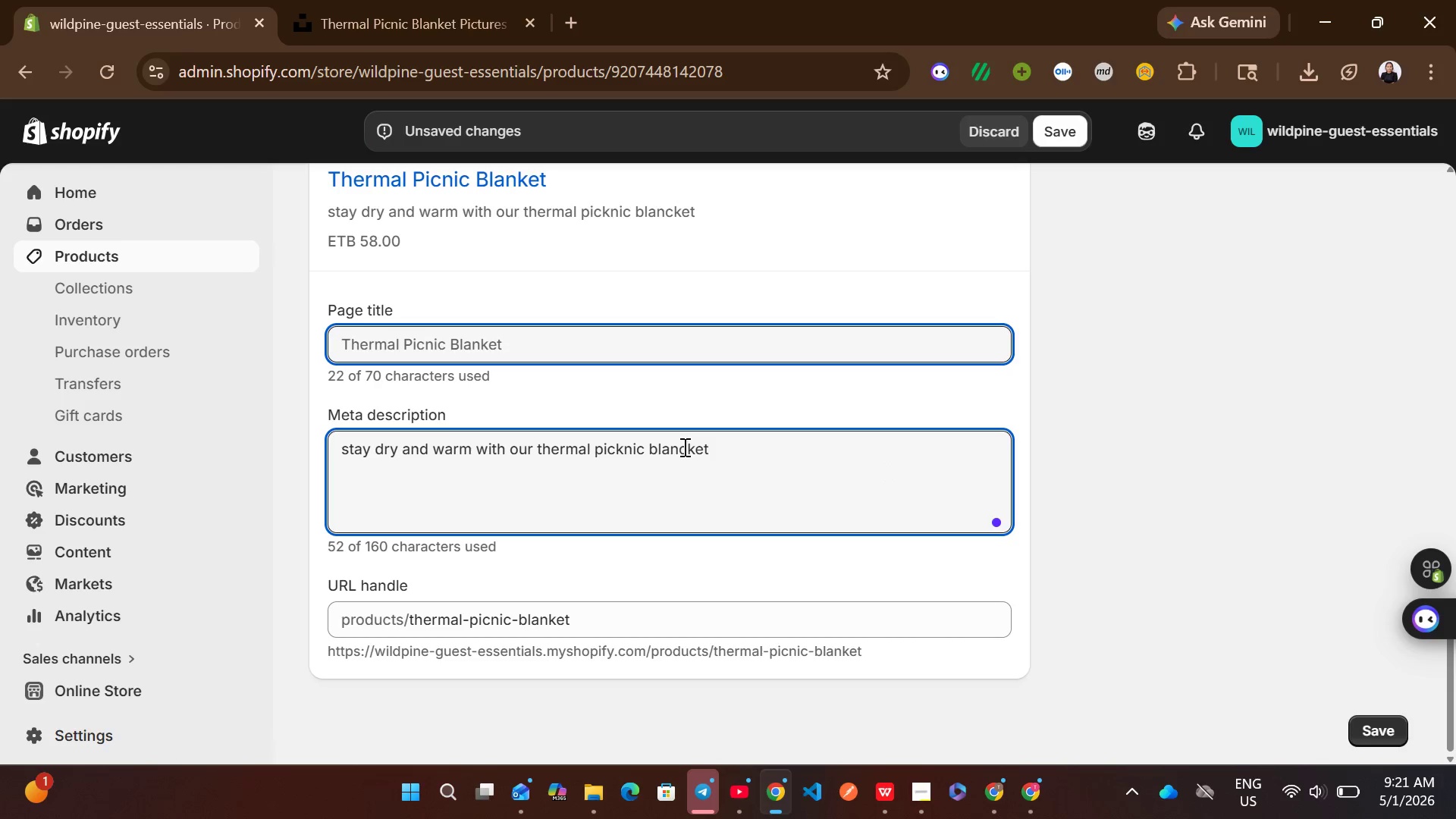 
key(Backspace)
 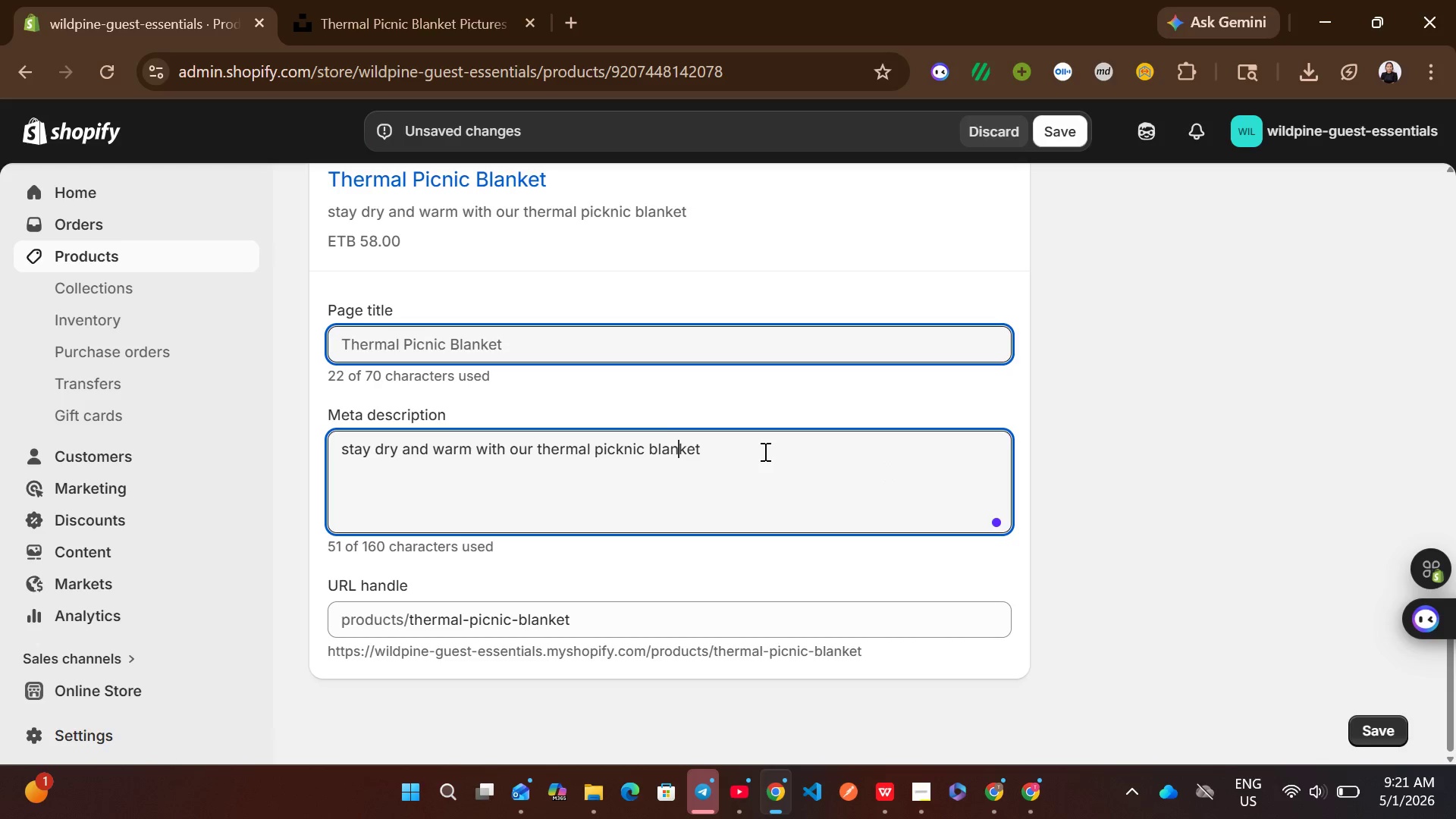 
left_click([764, 451])
 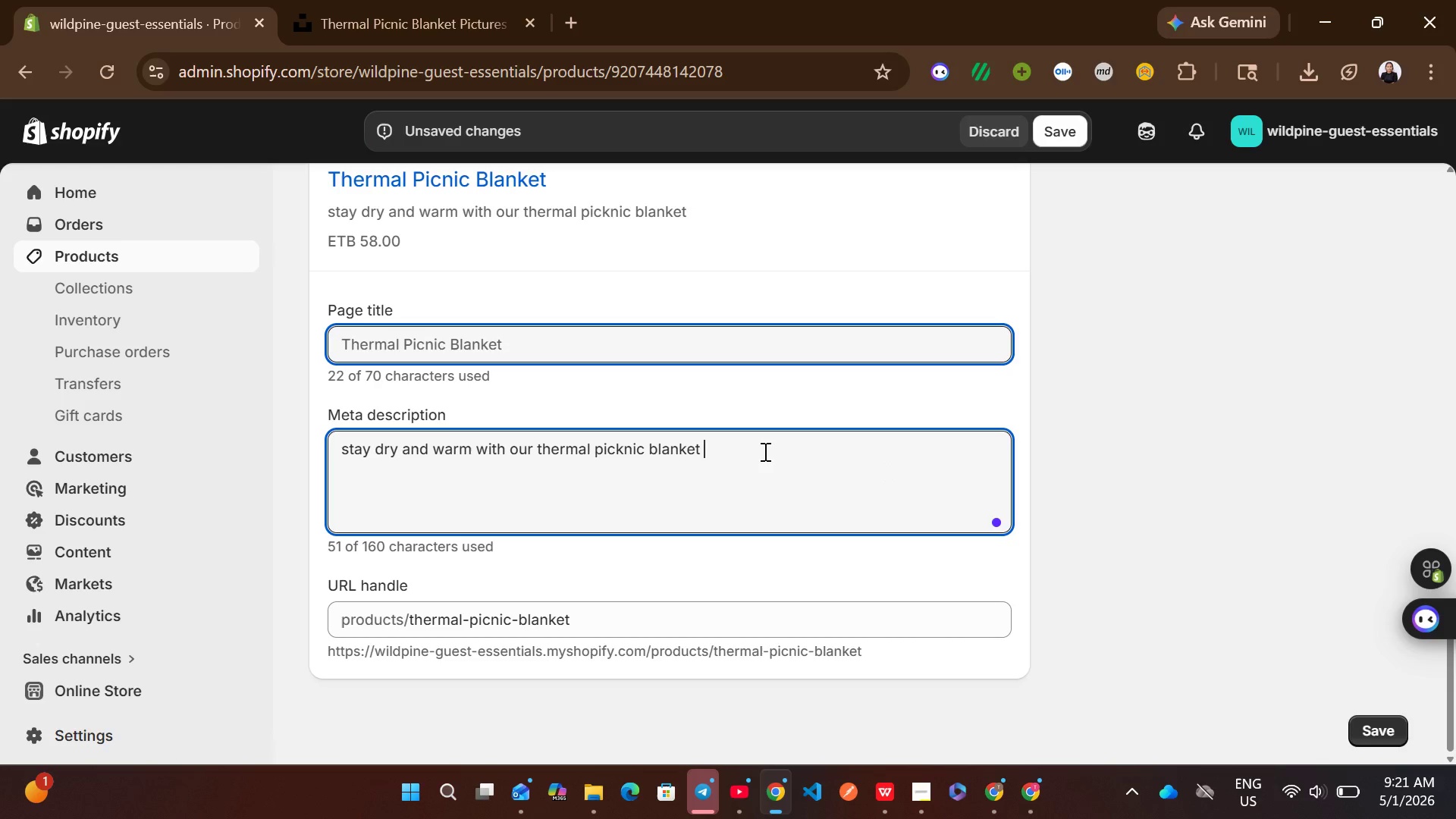 
key(Backspace)
type(. water proof backing makes it perfec )
key(Backspace)
type(t for meadow launches )
 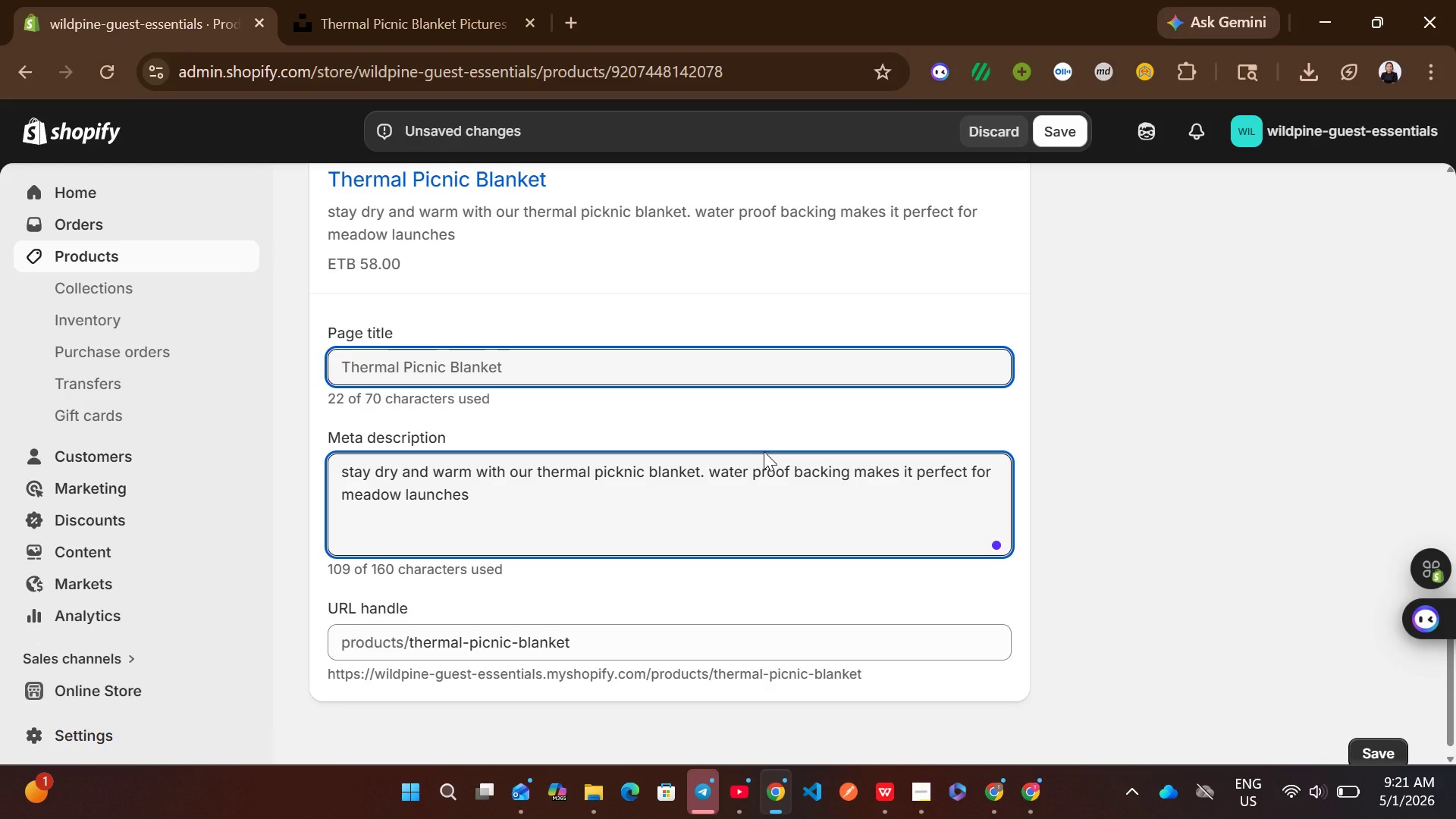 
wait(5.38)
 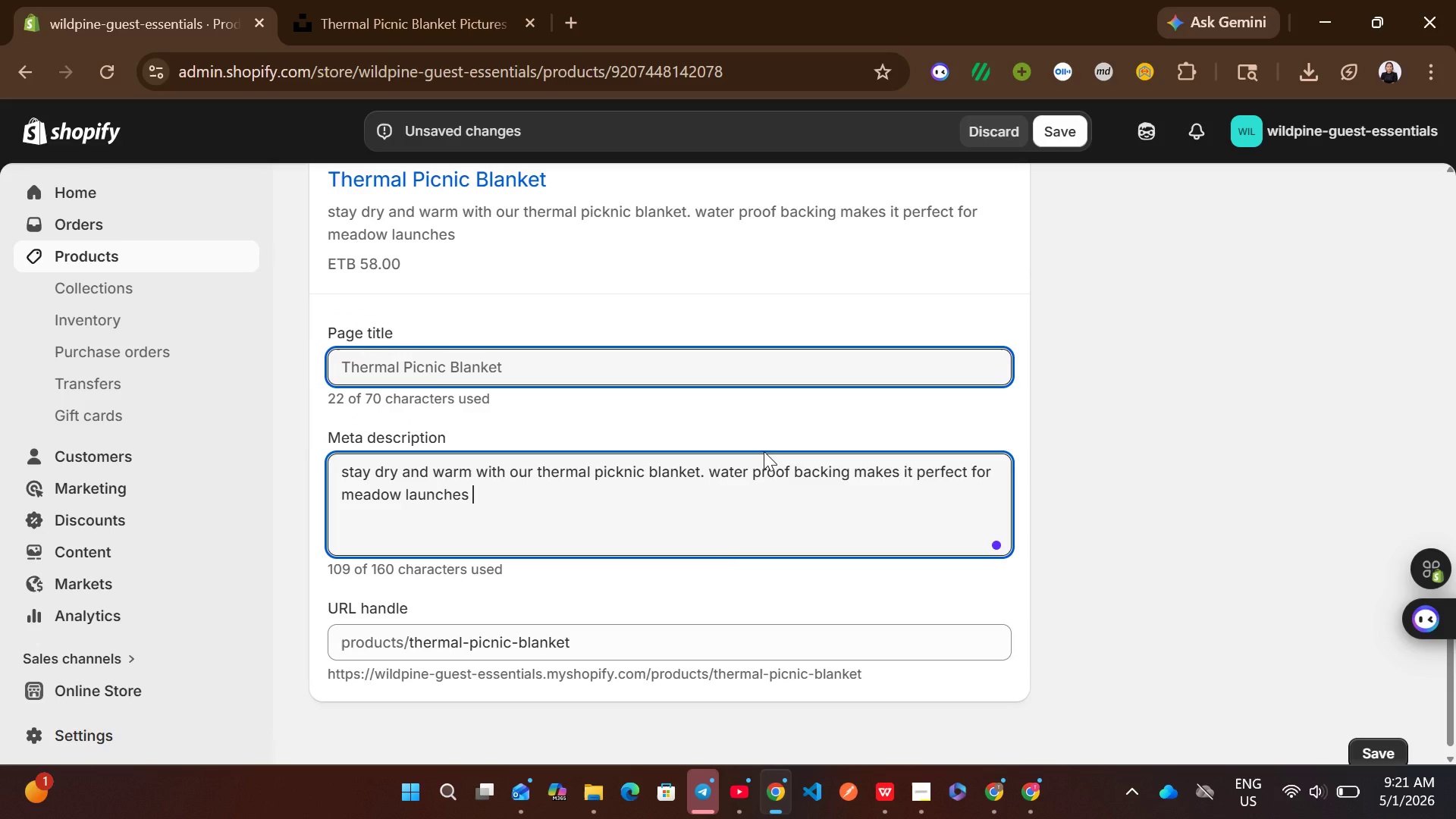 
type(or evening star gazinf)
key(Backspace)
type(g.)
 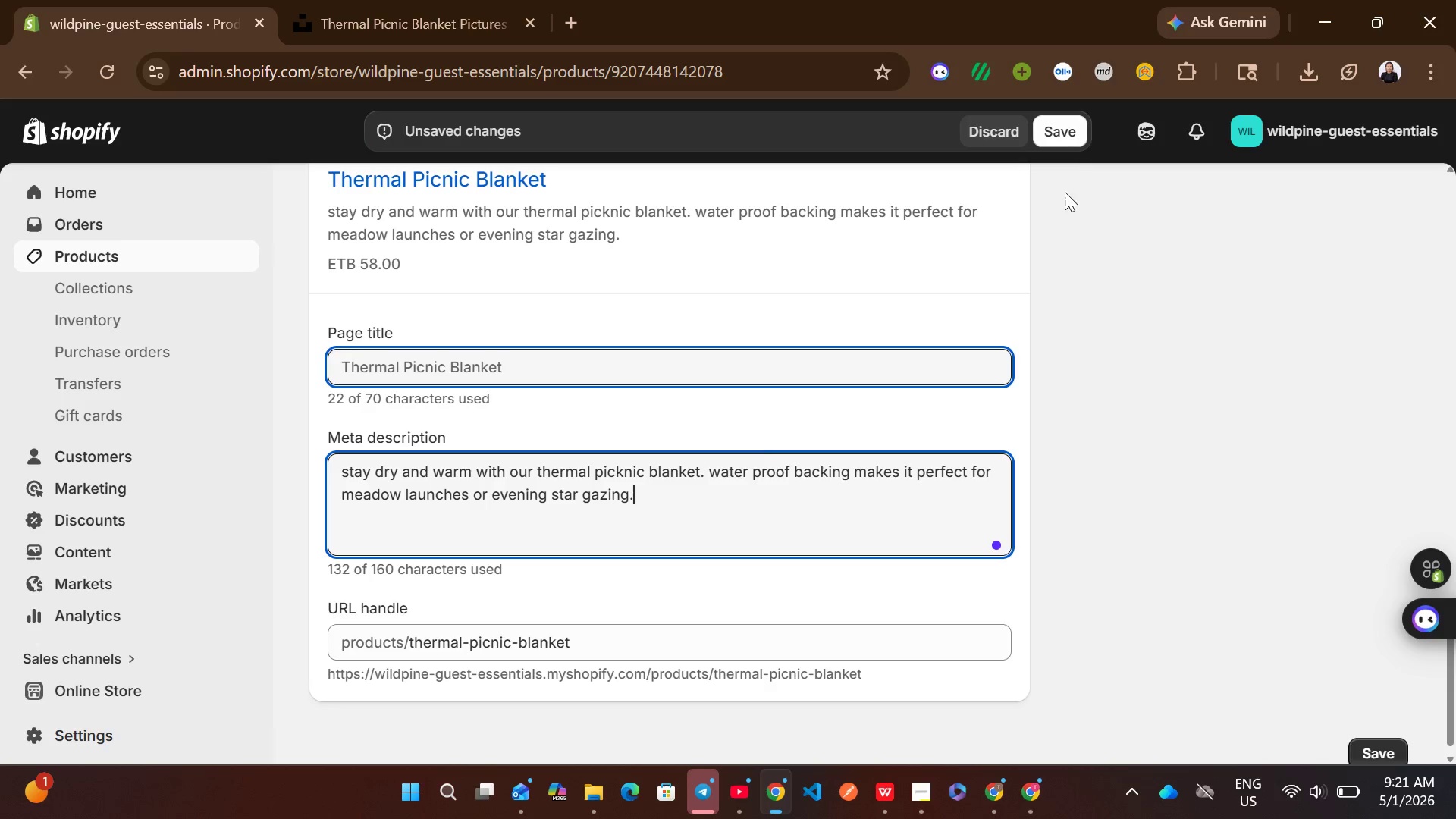 
left_click([1065, 140])
 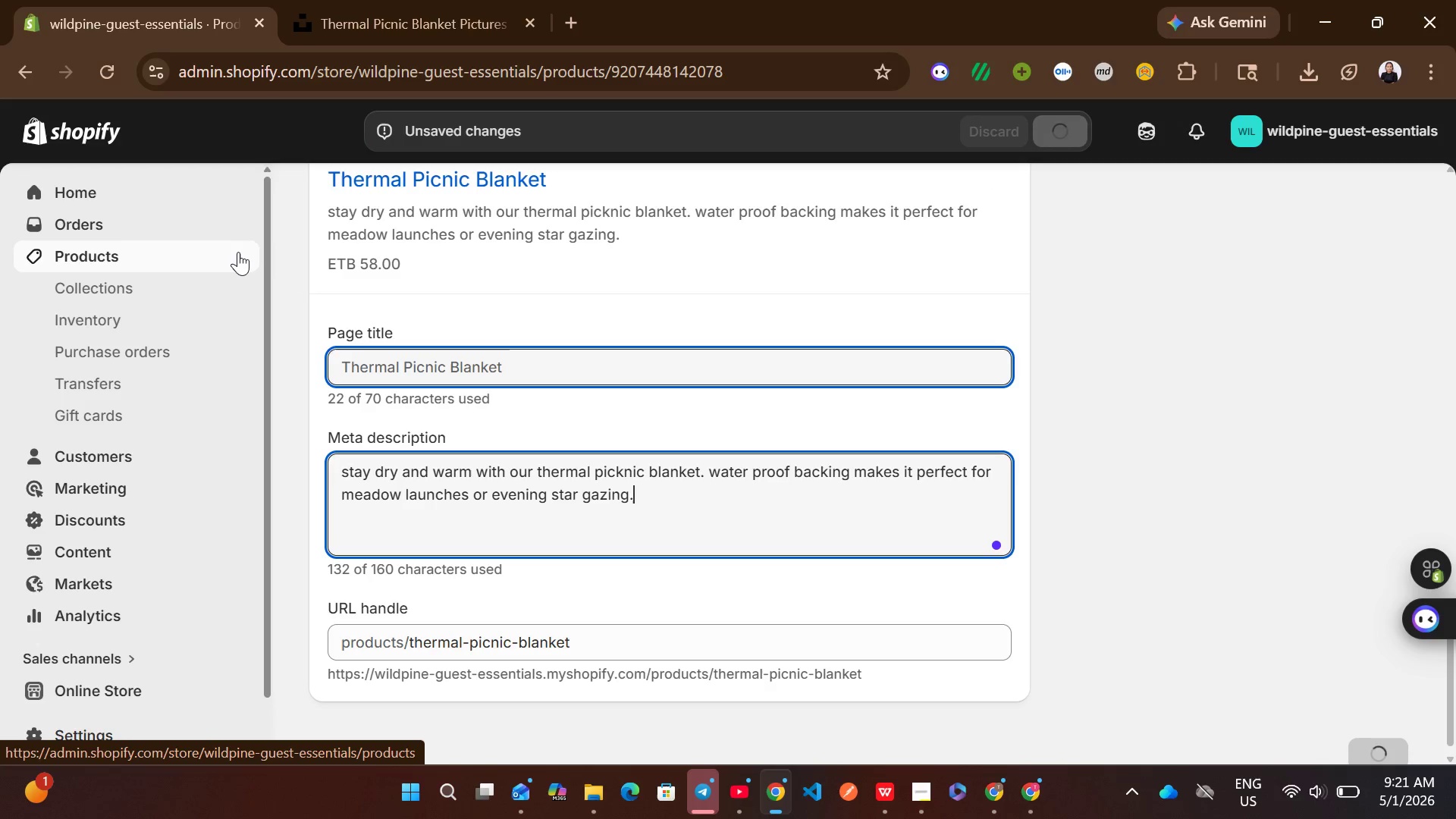 
wait(5.66)
 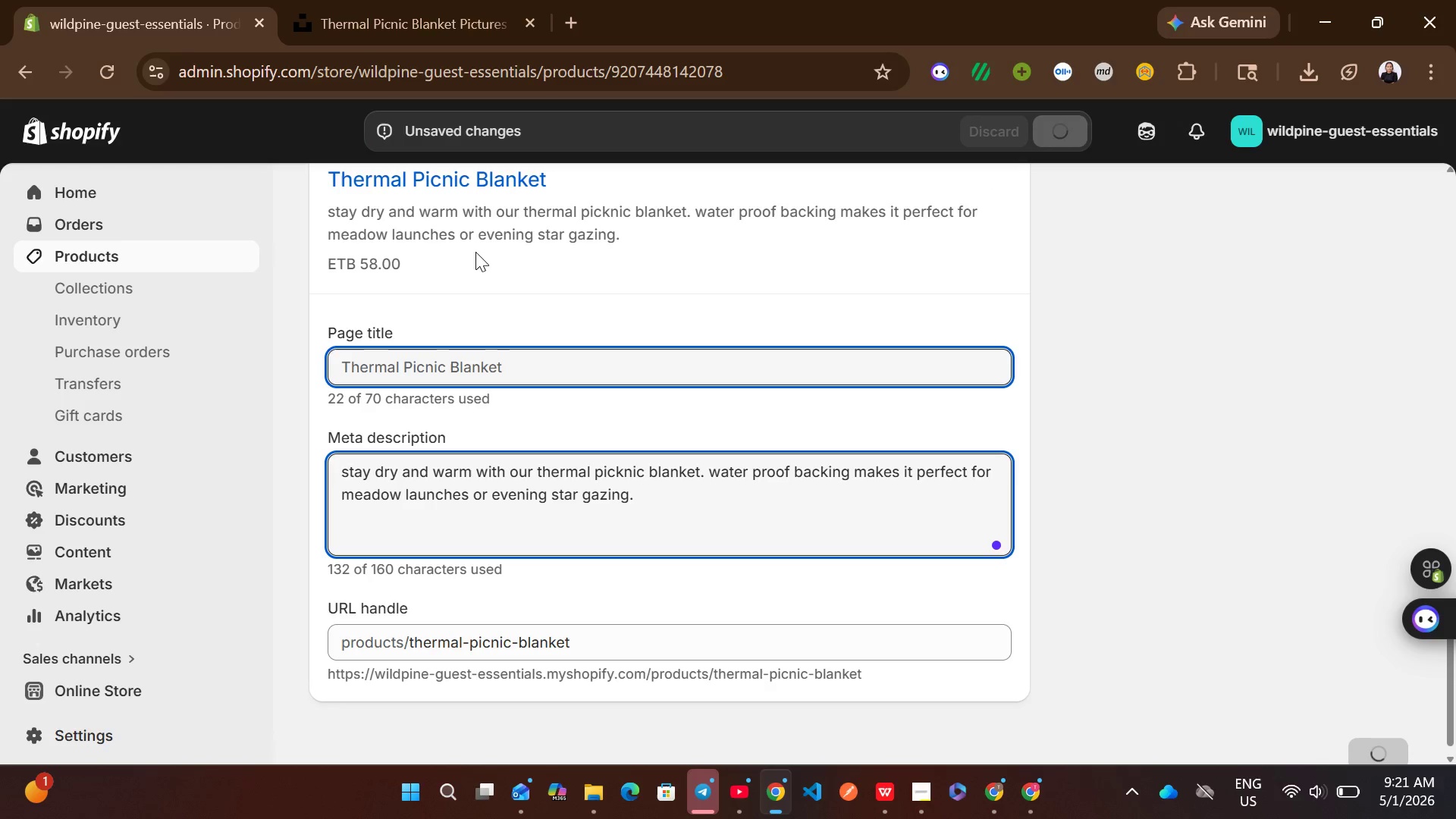 
left_click([238, 252])
 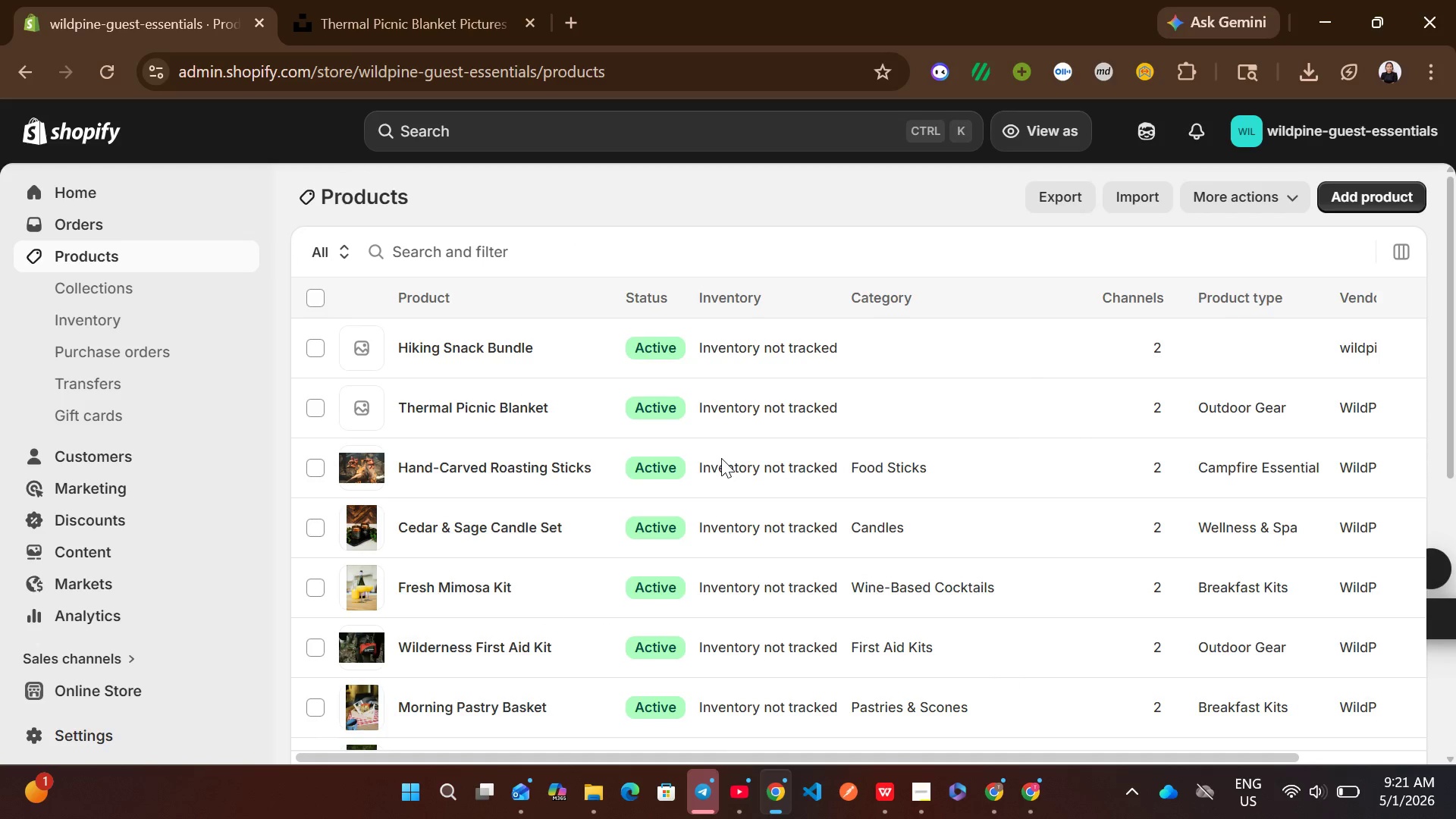 
left_click([783, 353])
 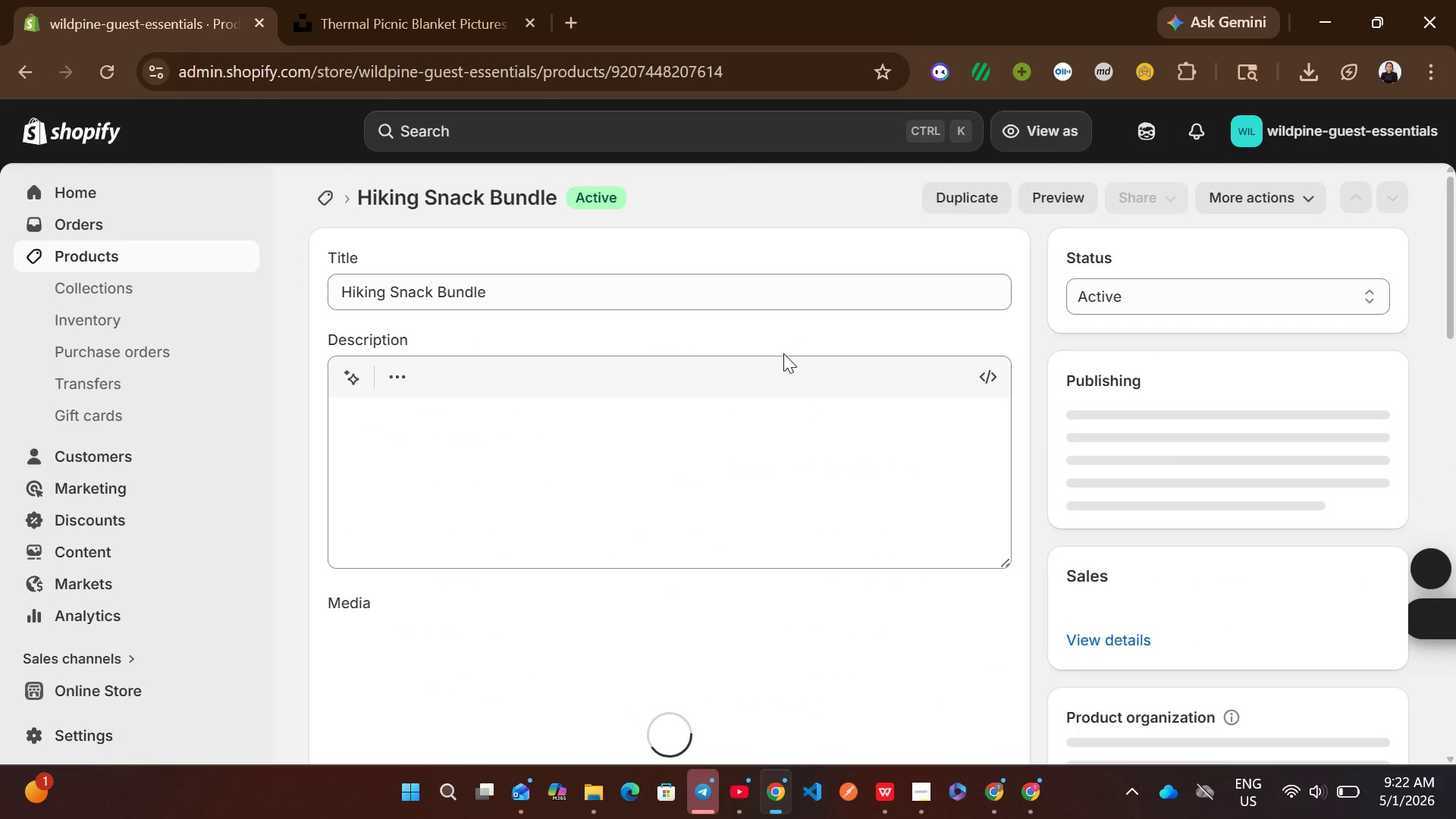 
left_click([651, 282])
 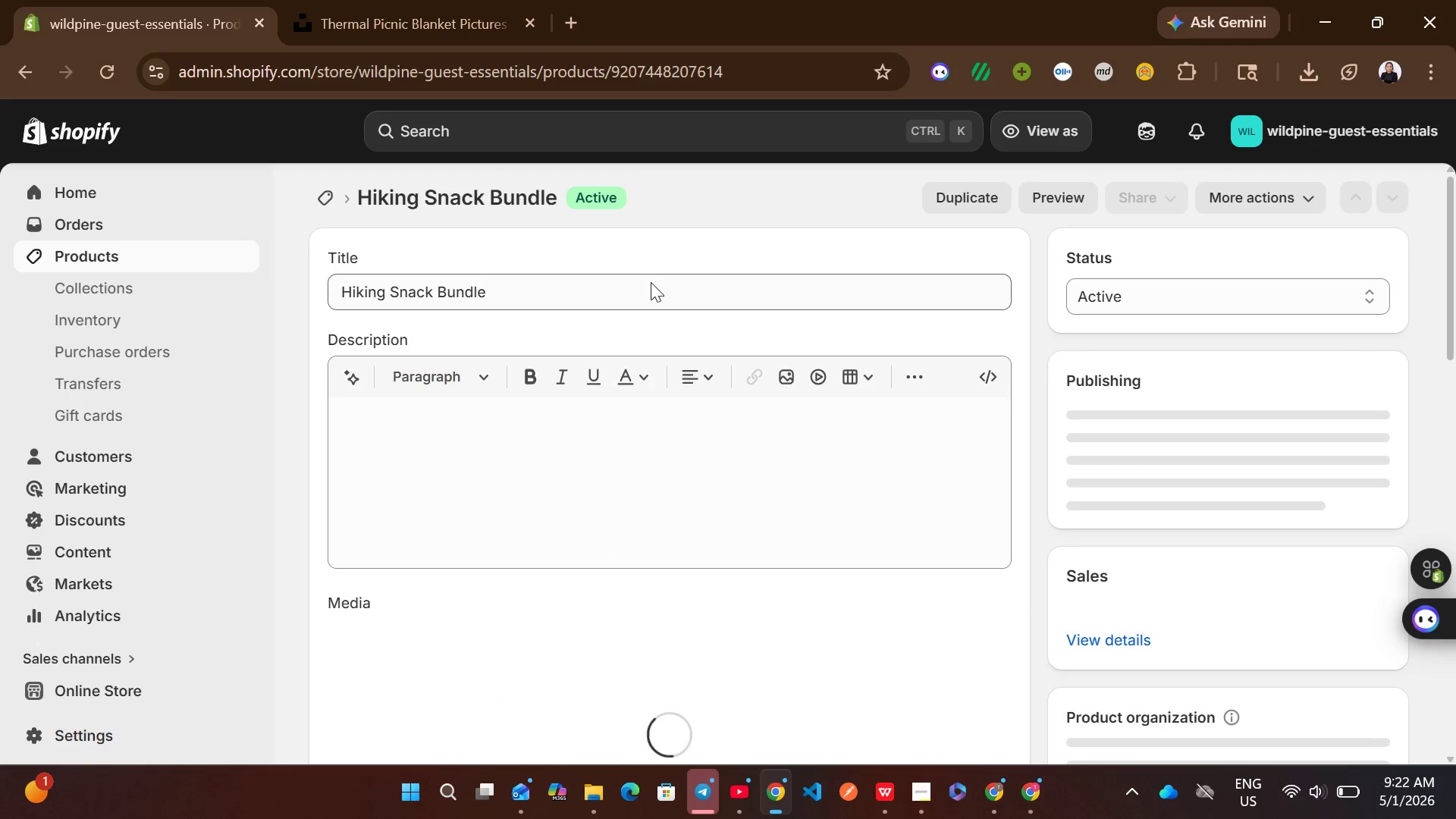 
left_click([651, 282])
 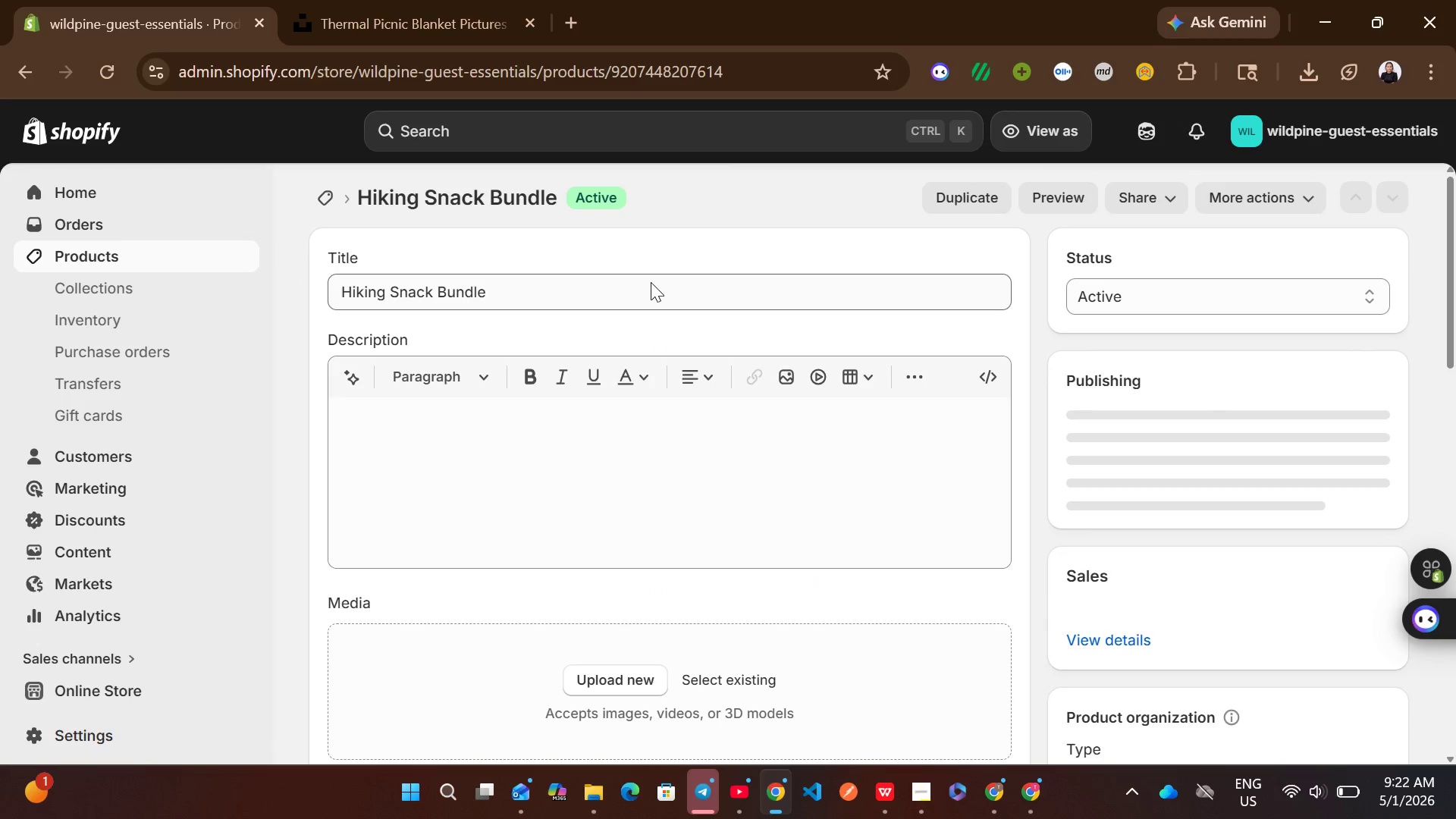 
key(Control+A)
 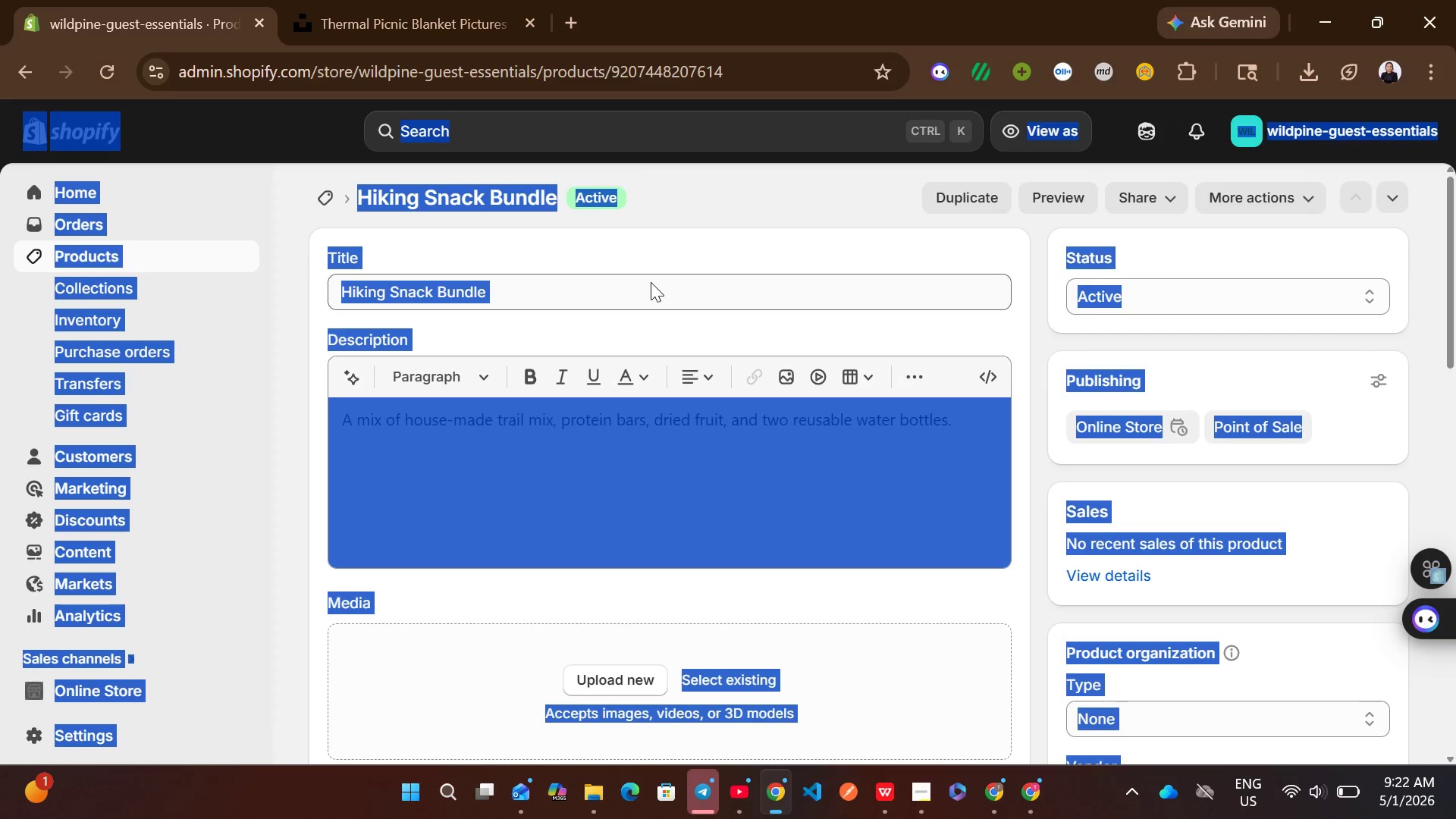 
left_click([651, 282])
 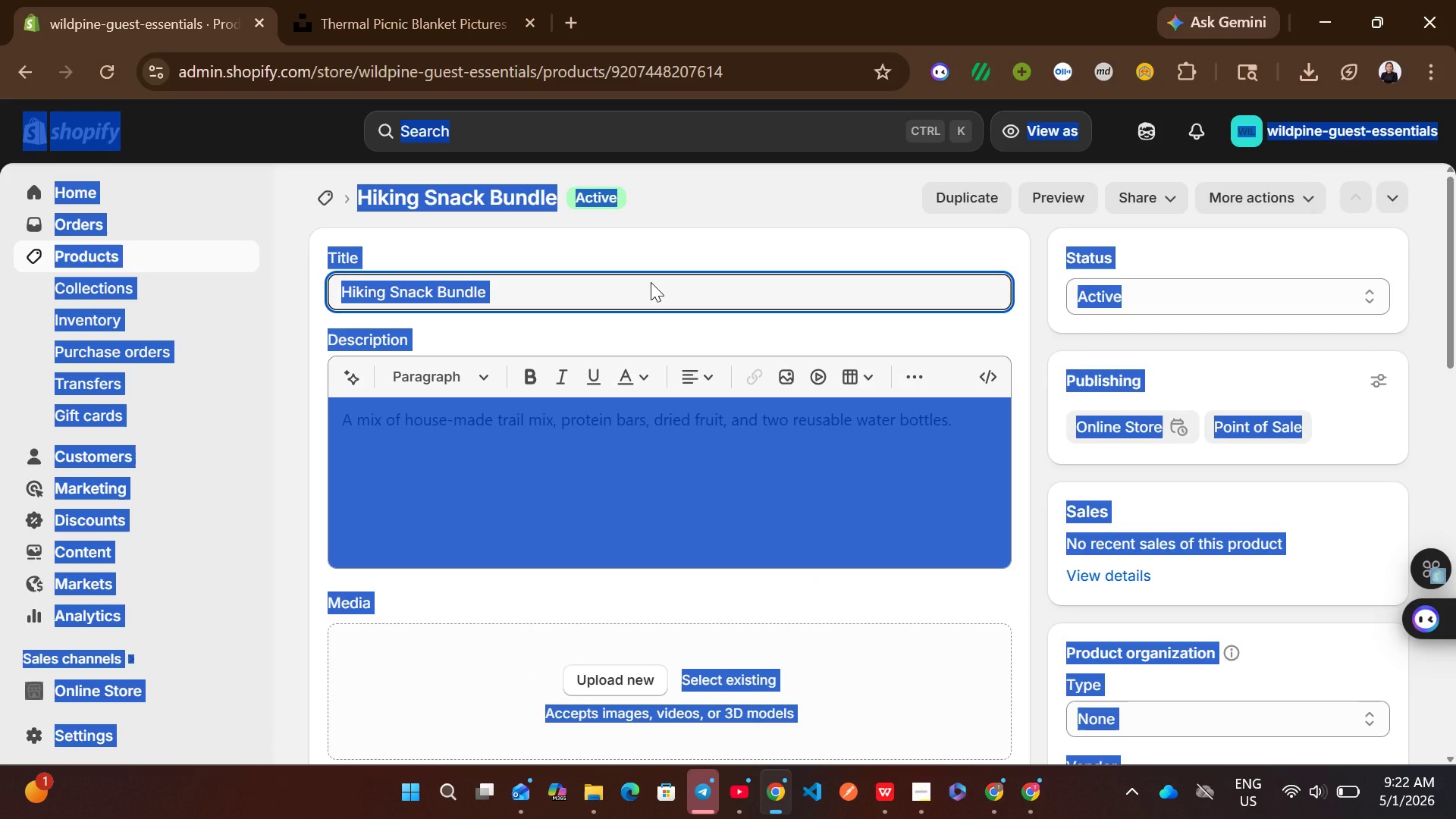 
left_click([651, 282])
 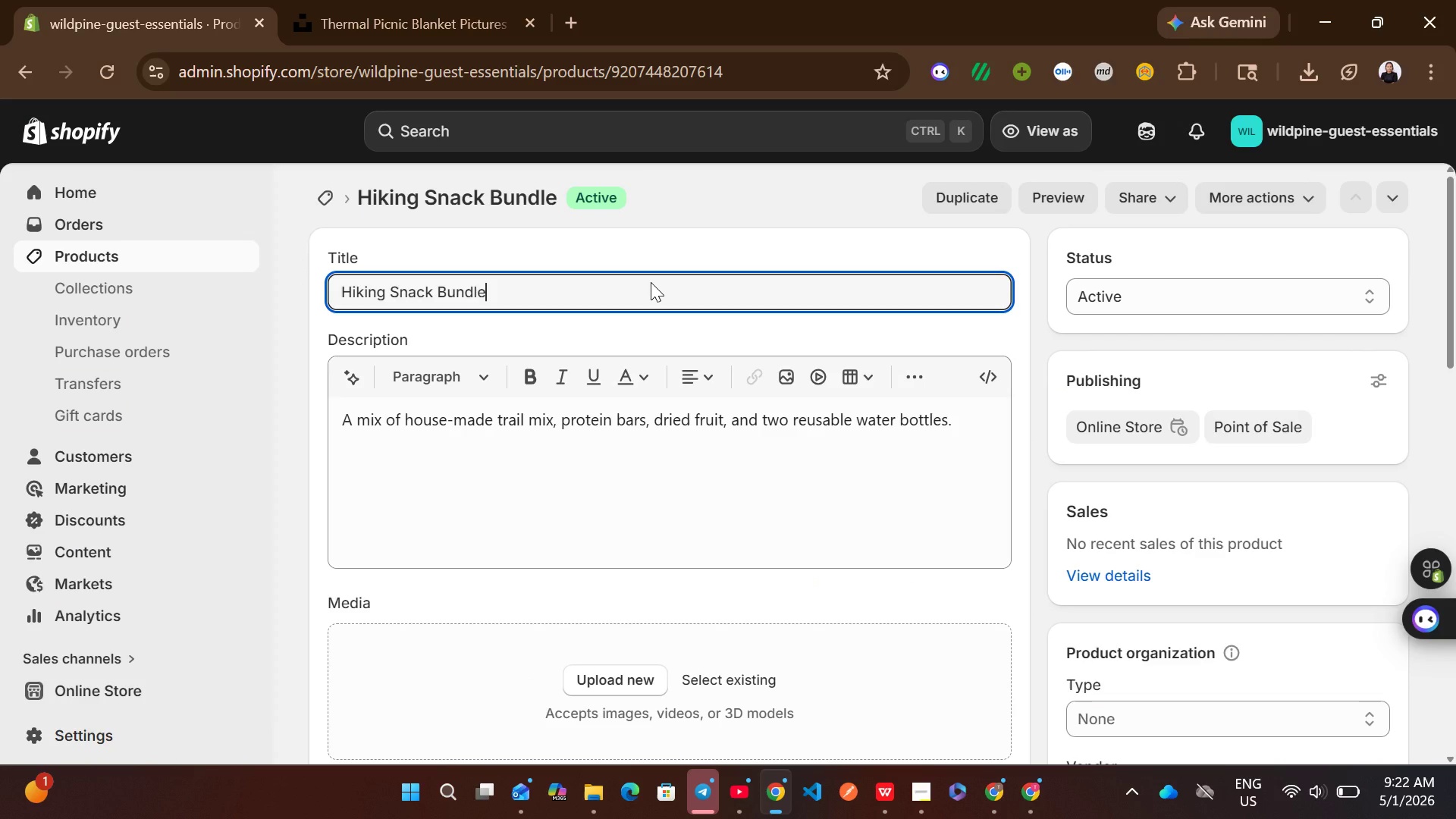 
key(Control+A)
 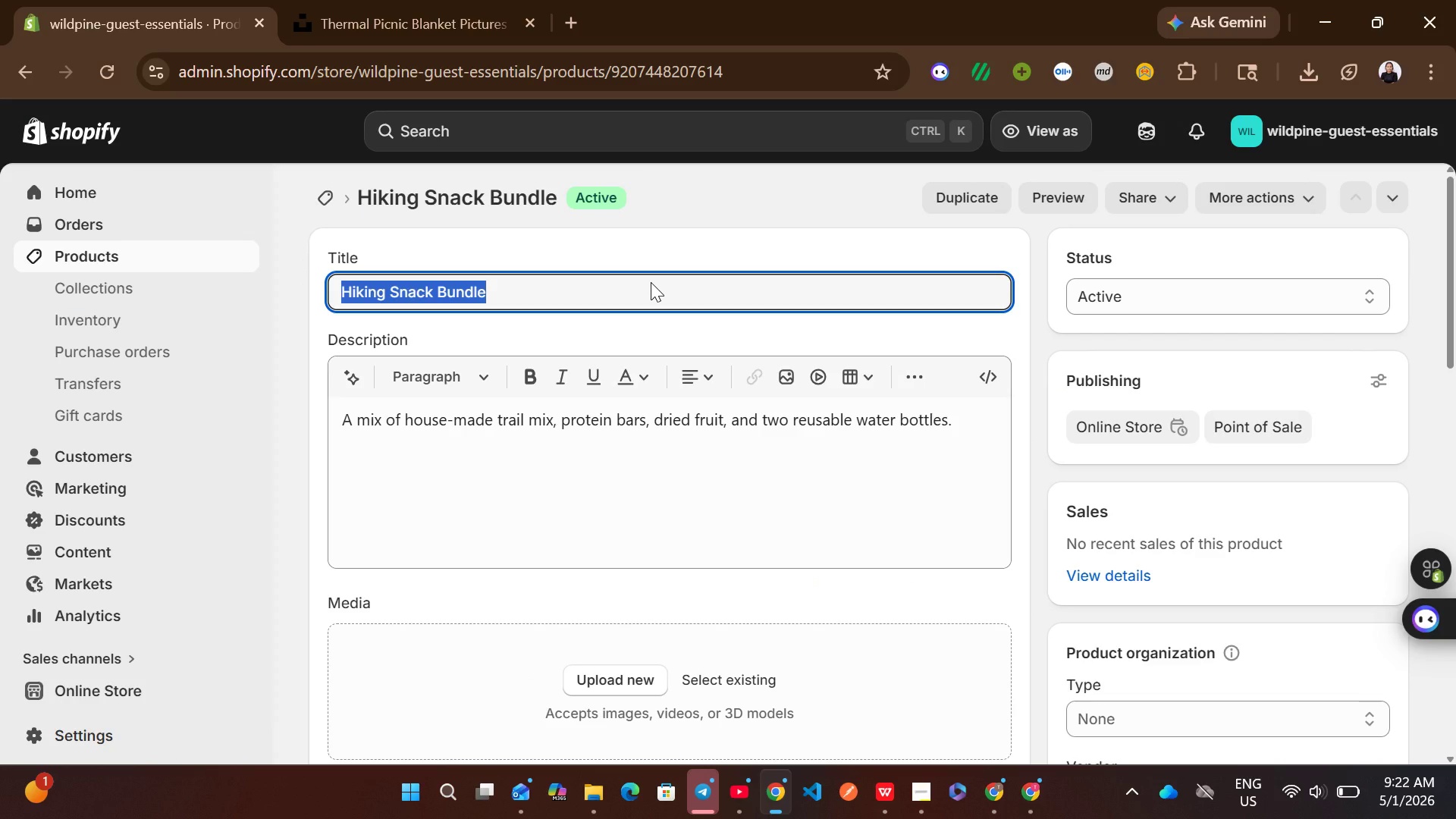 
key(Control+C)
 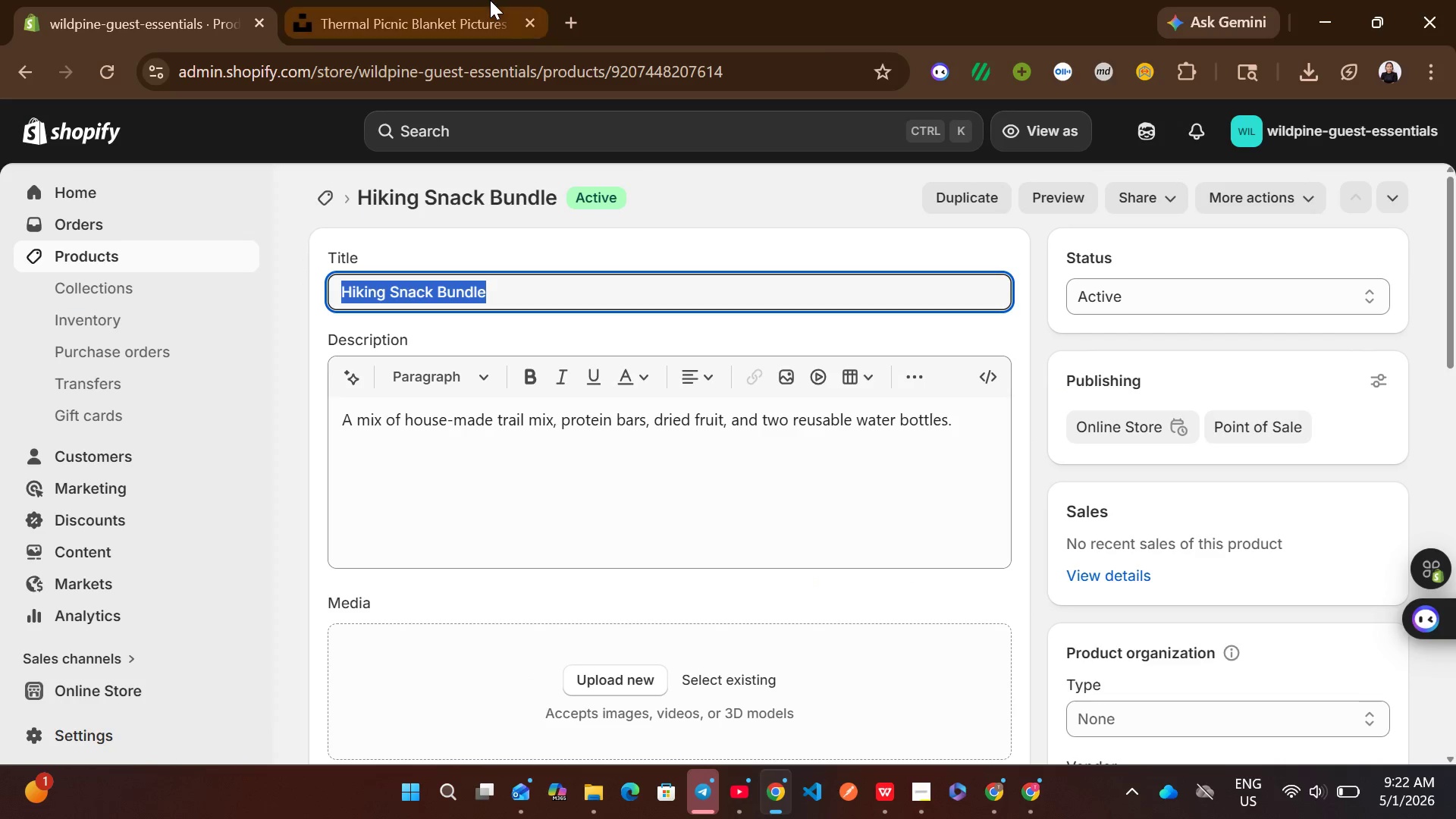 
left_click([490, 0])
 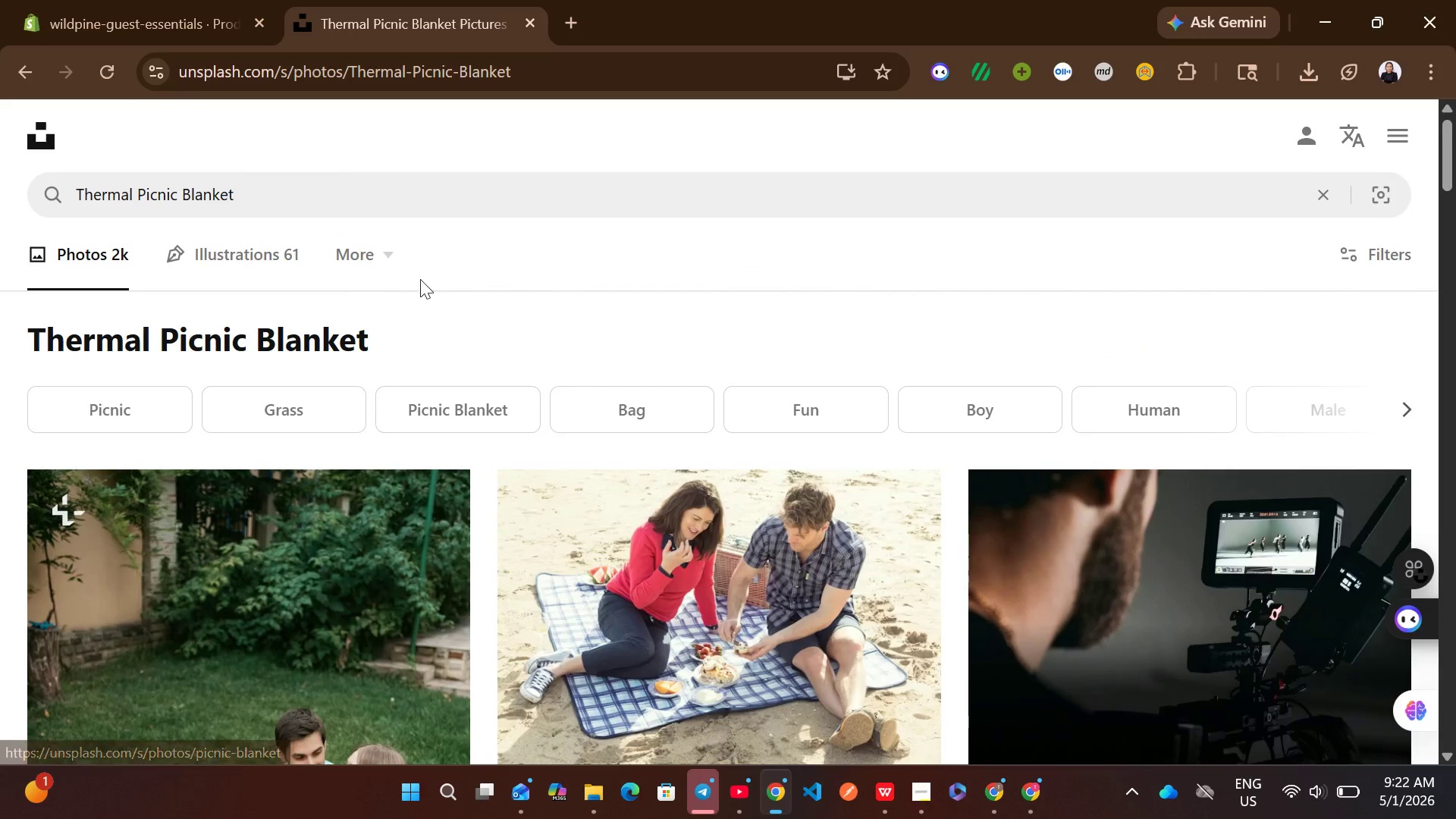 
left_click([411, 202])
 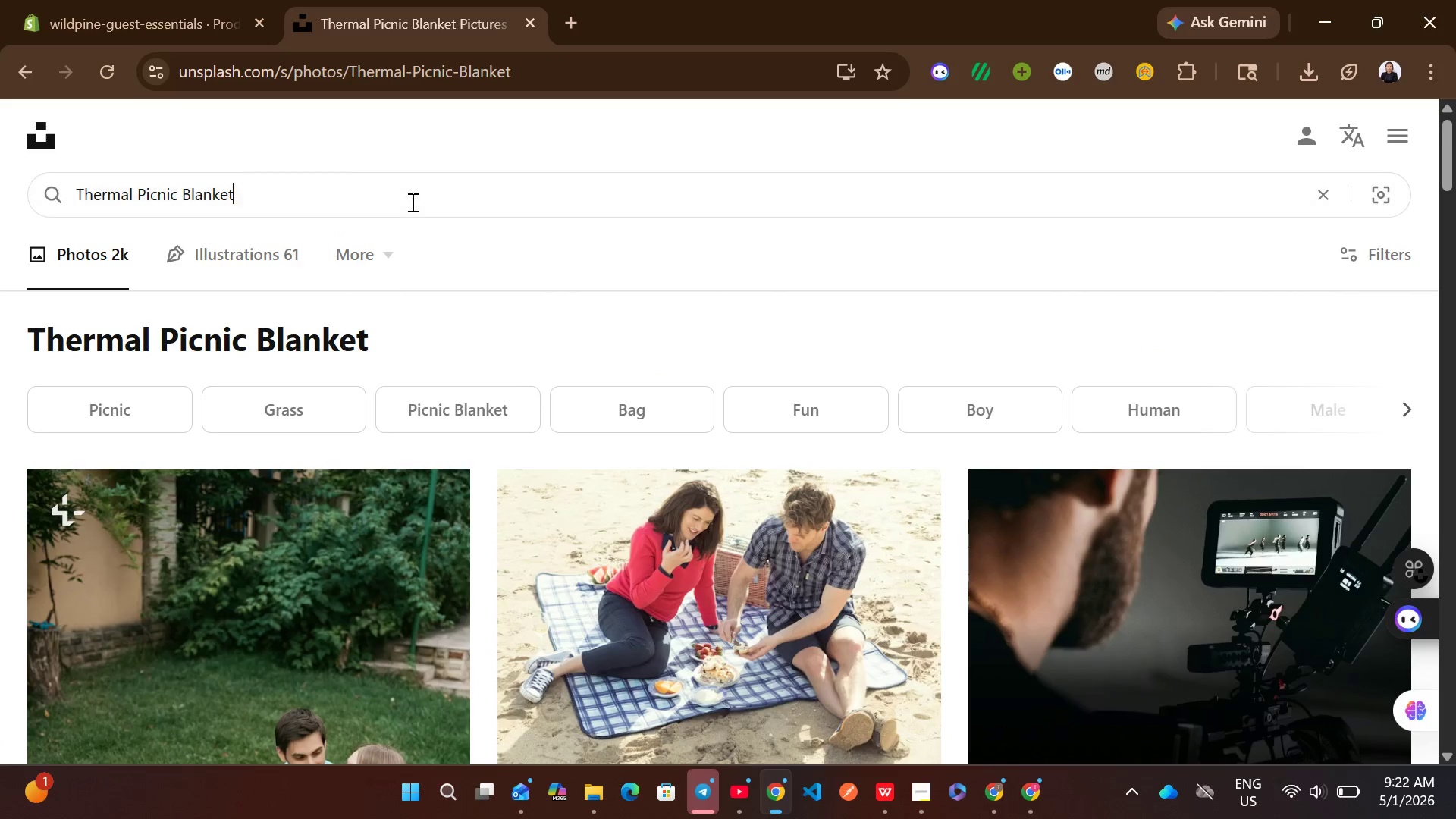 
key(Control+A)
 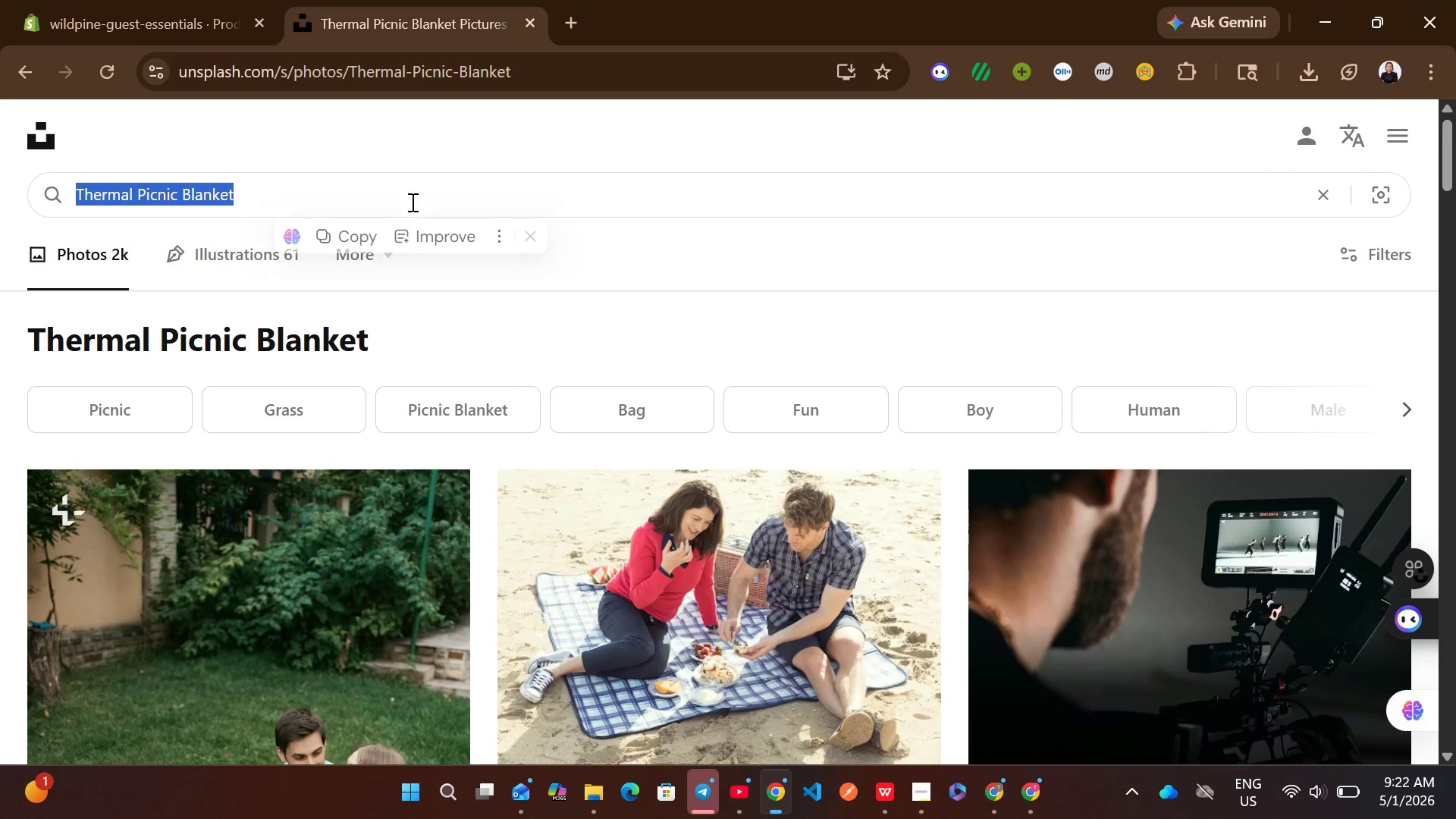 
key(Control+ControlLeft)
 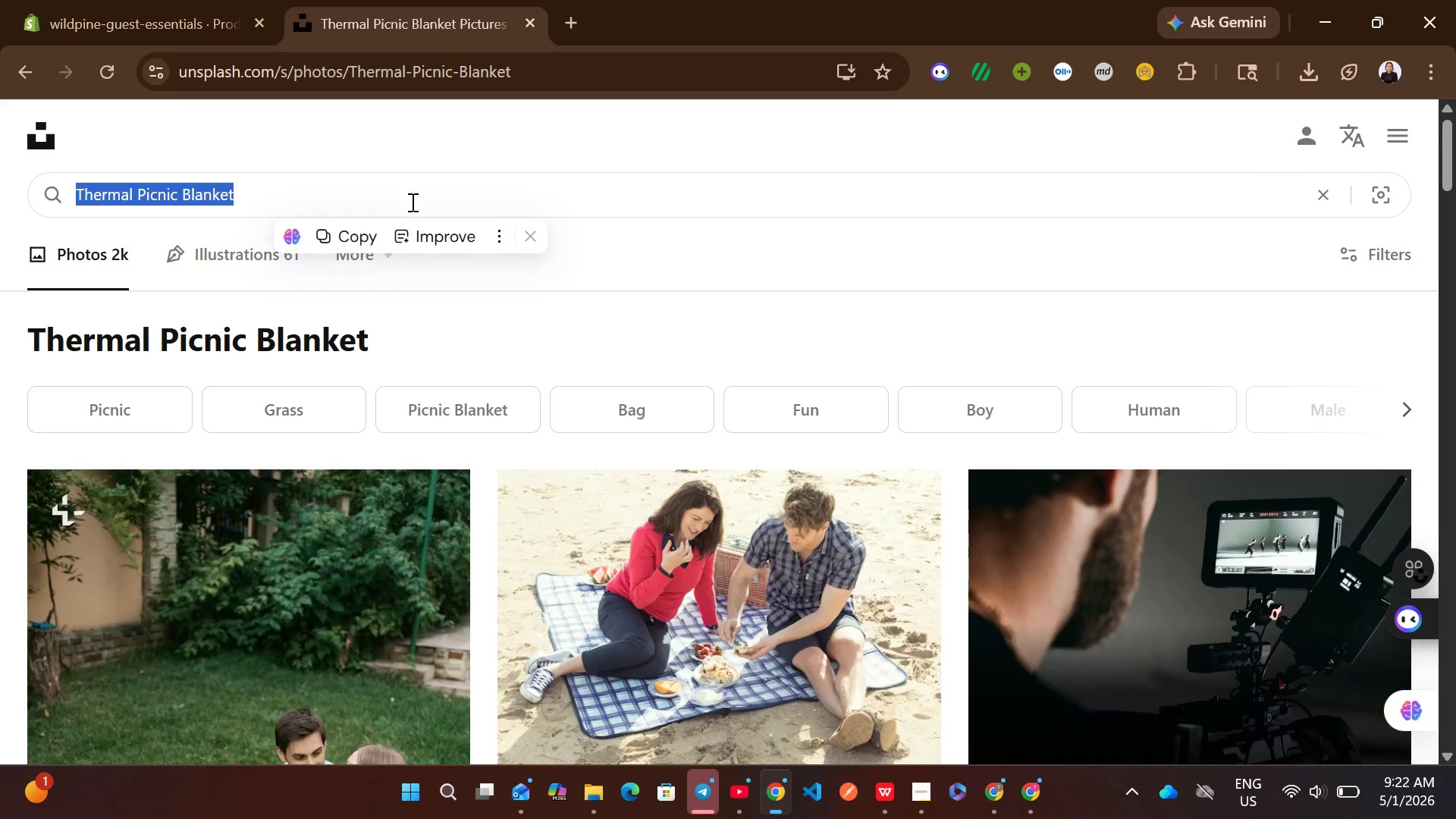 
key(Control+V)
 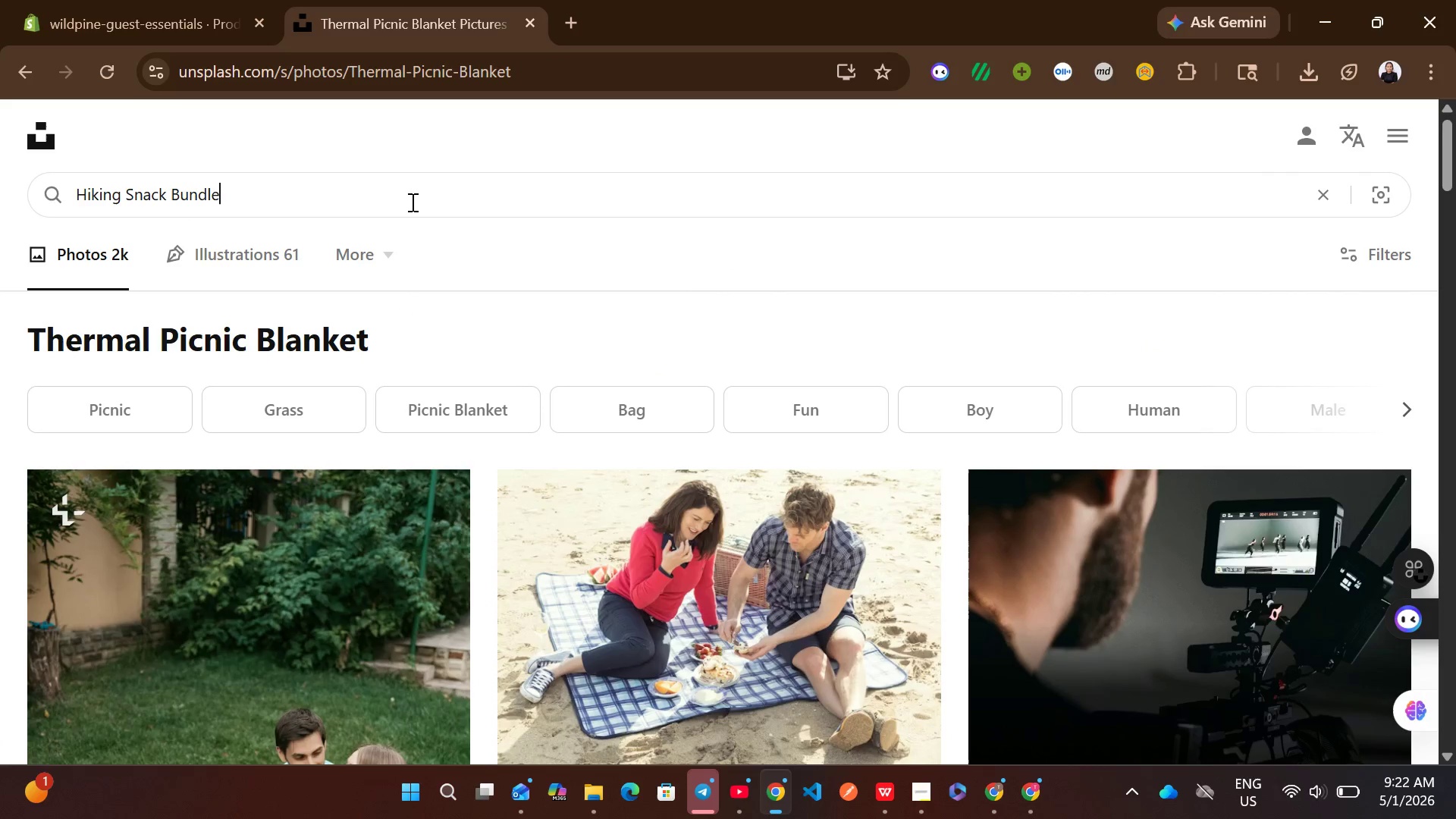 
key(Enter)
 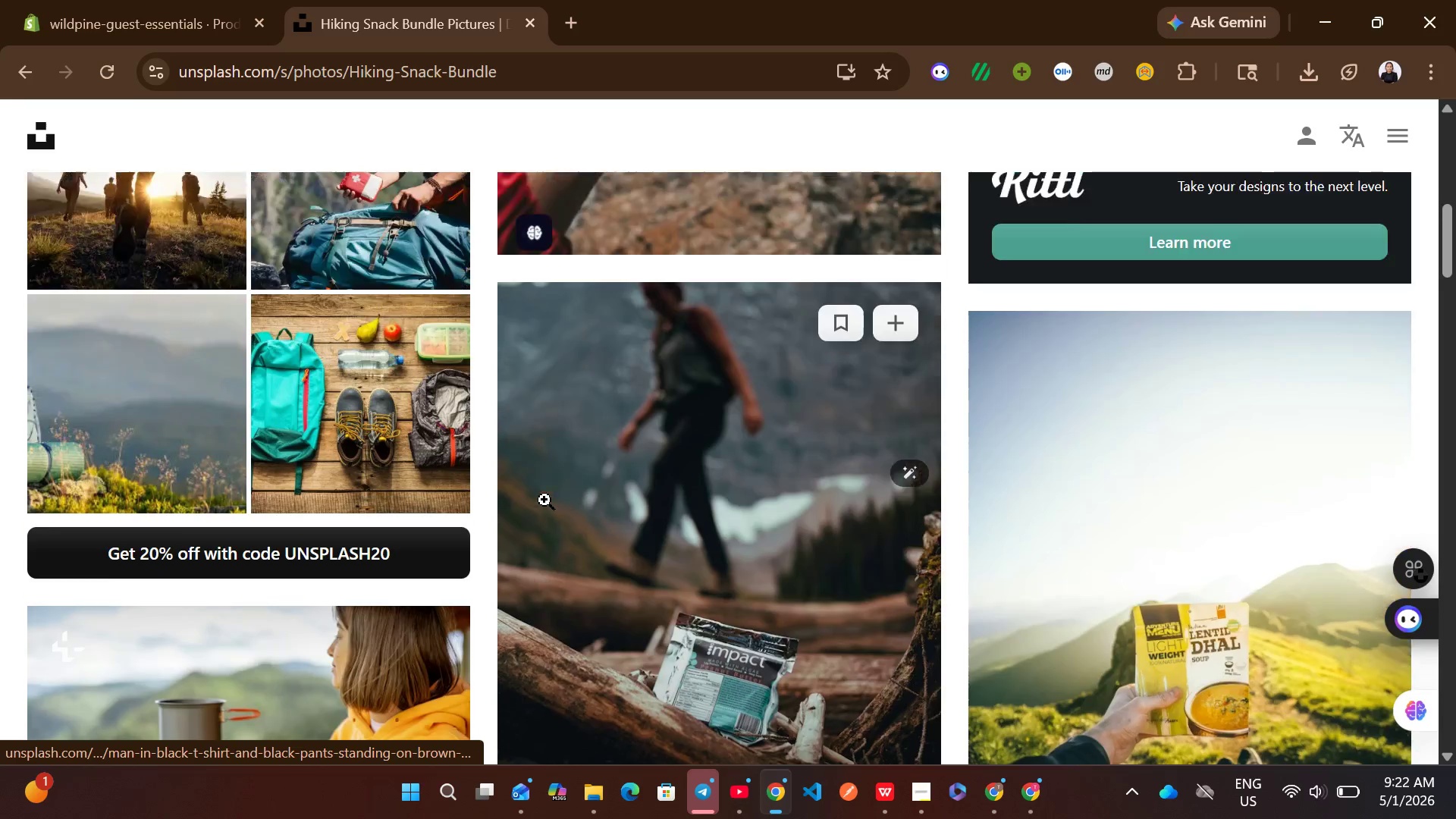 
left_click([890, 384])
 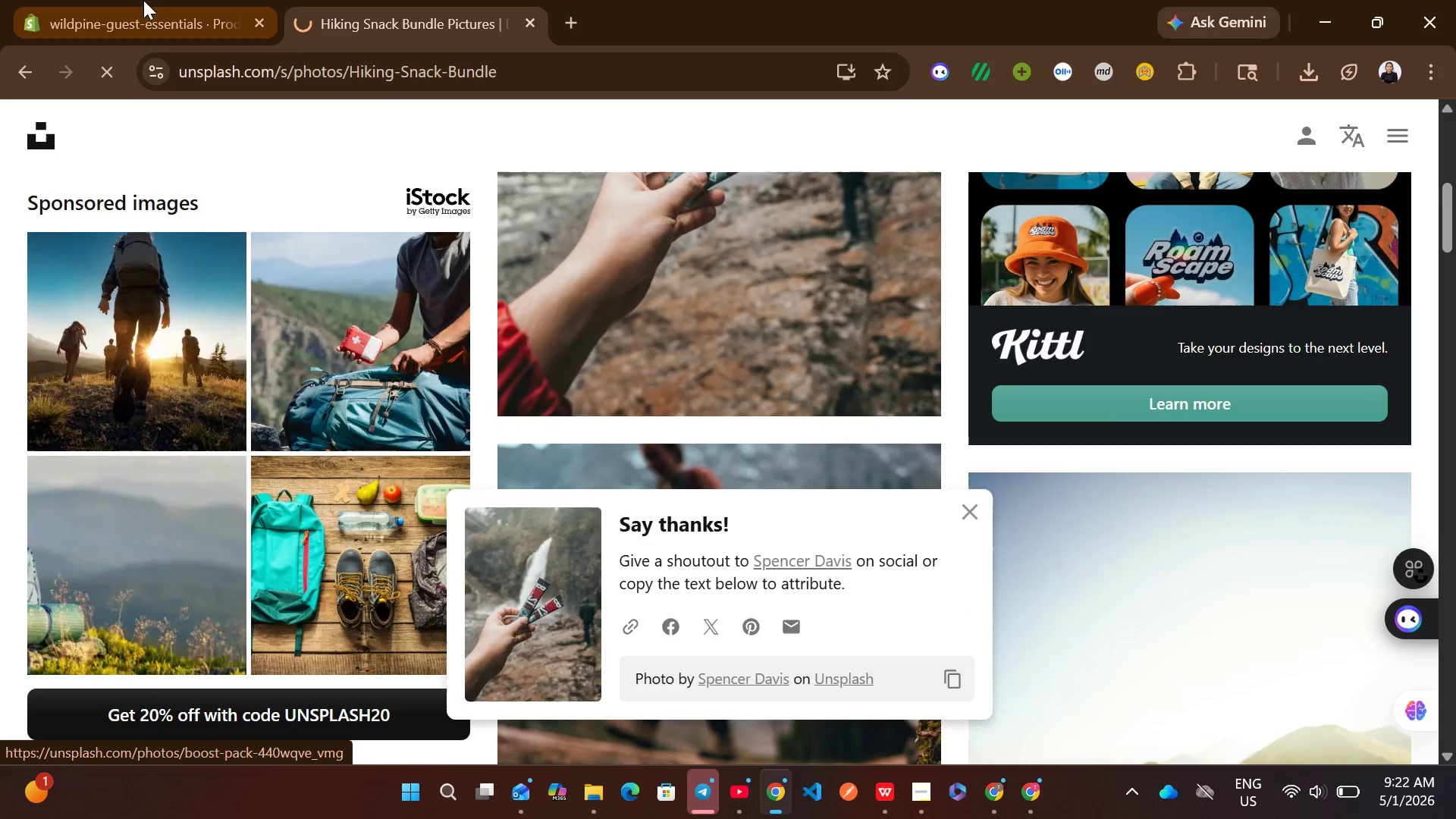 
left_click([143, 0])
 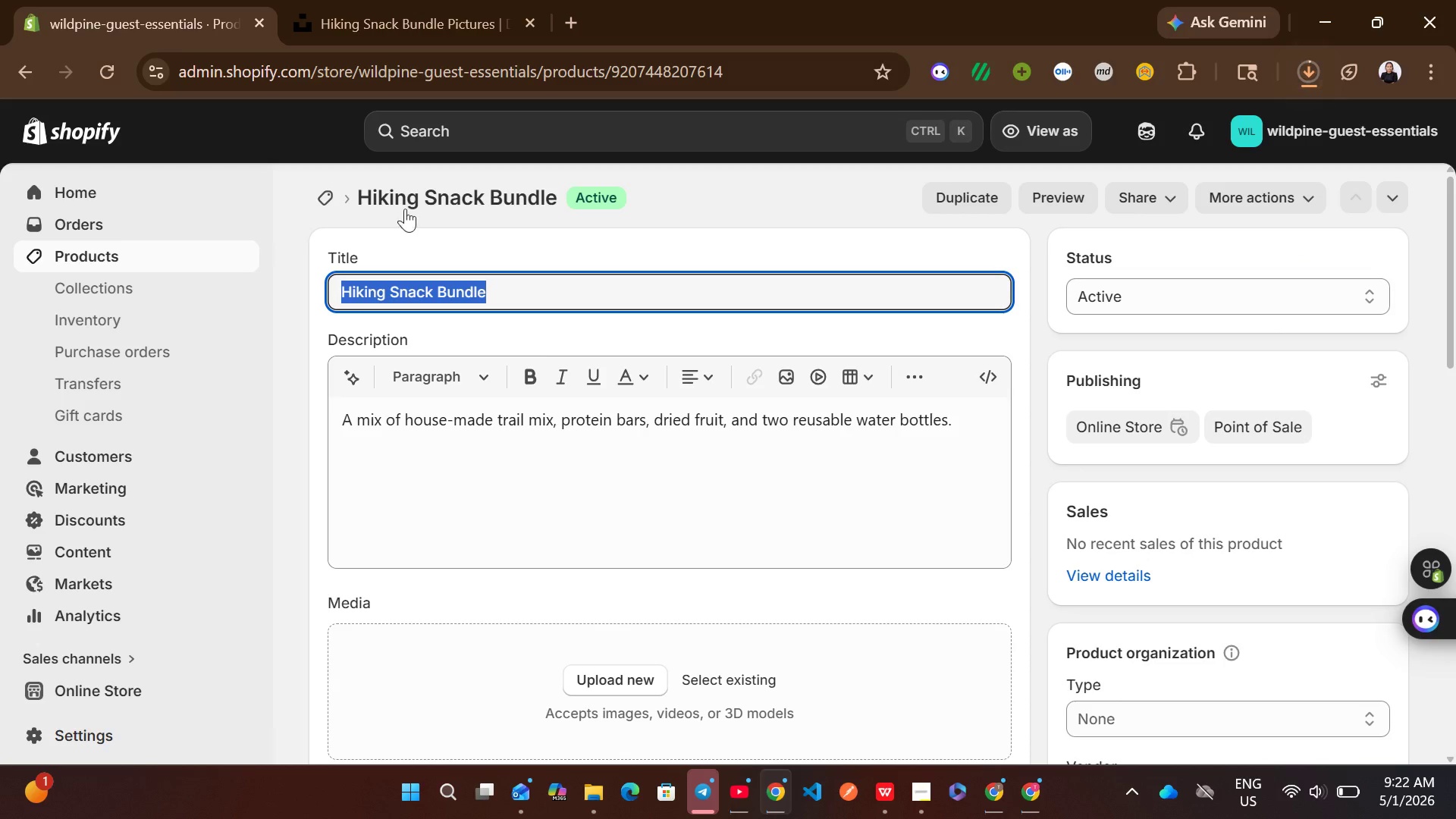 
mouse_move([690, 479])
 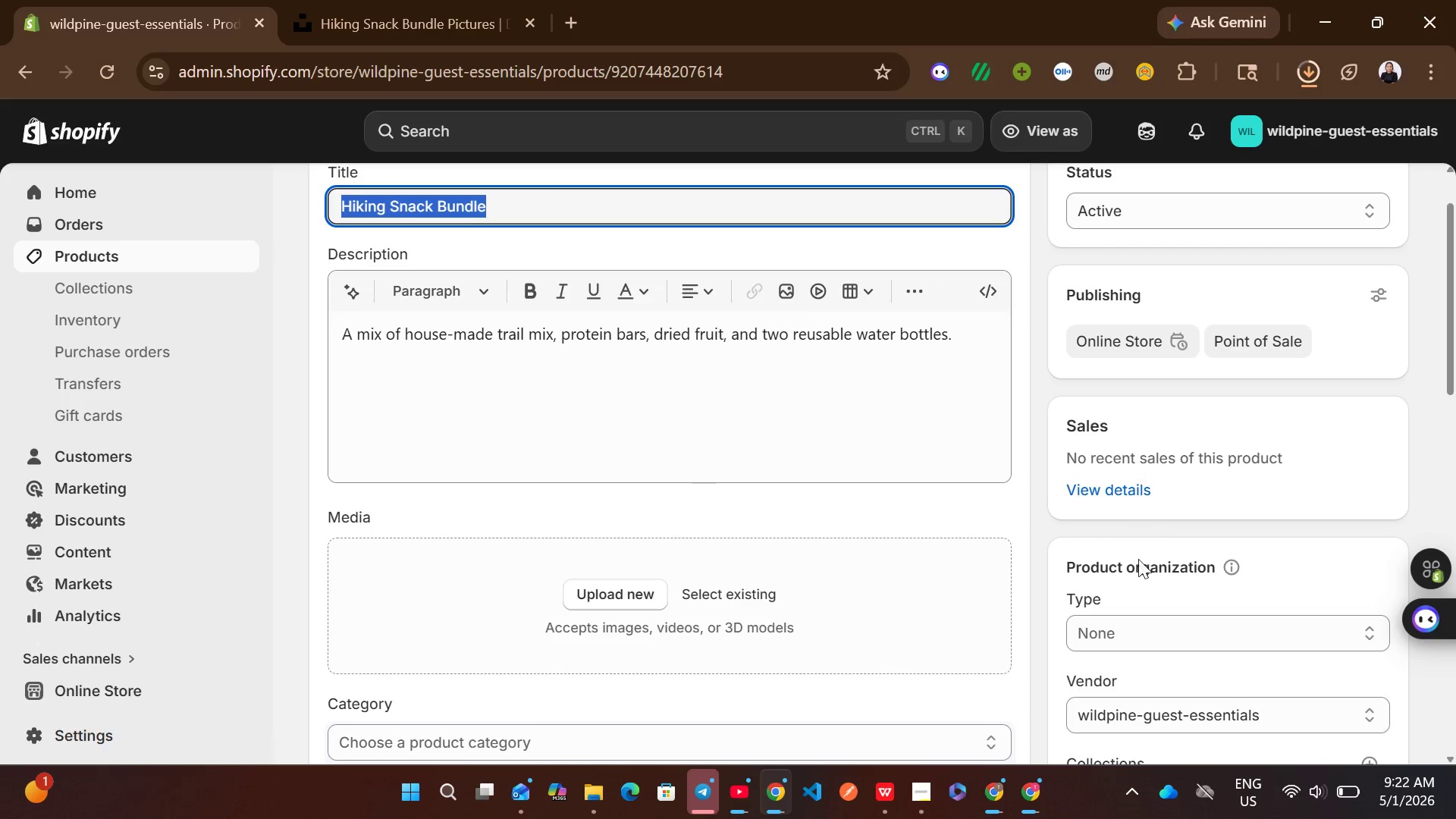 
left_click([1133, 626])
 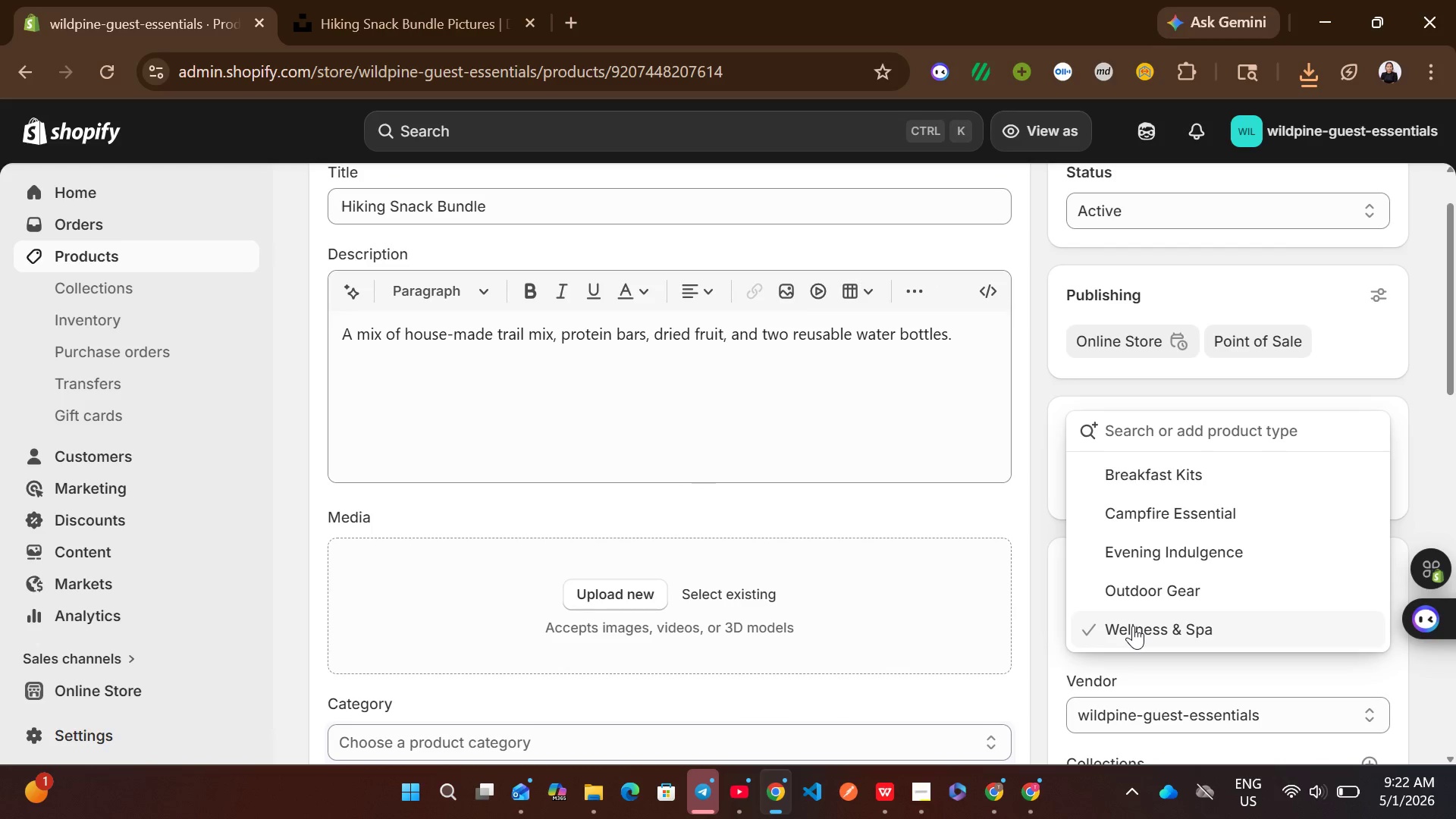 
left_click([1146, 592])
 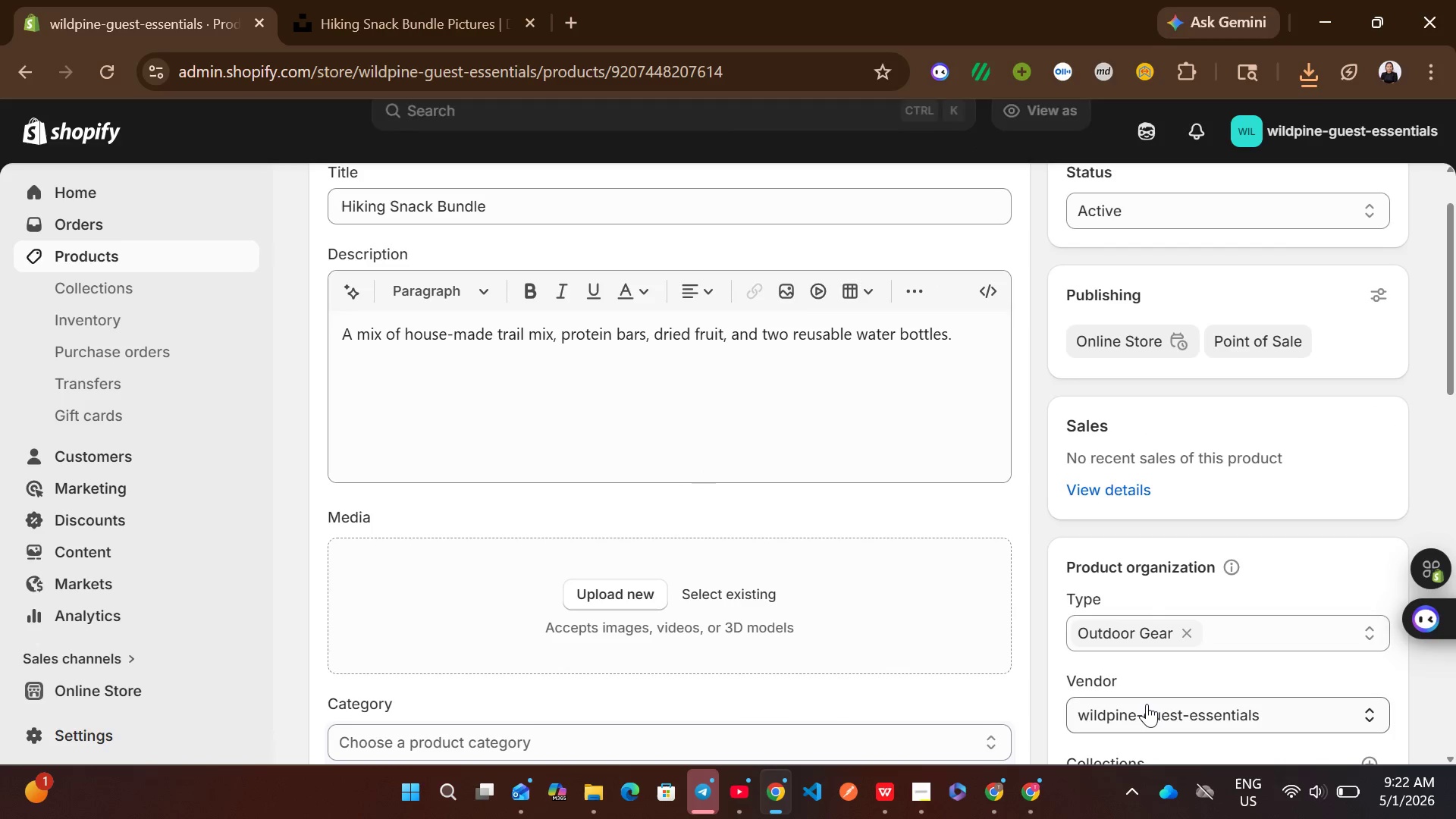 
left_click([1147, 704])
 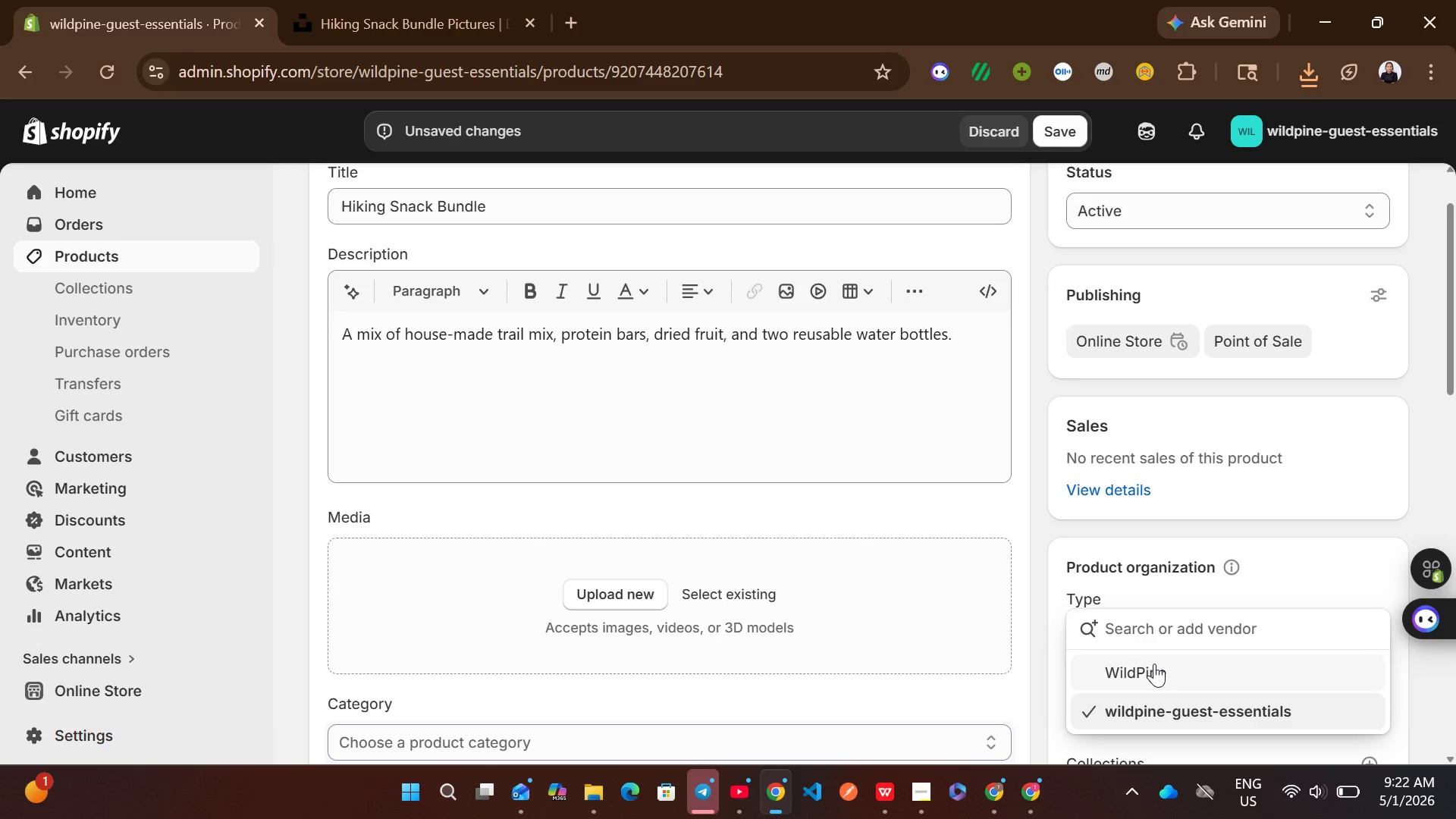 
left_click([1153, 667])
 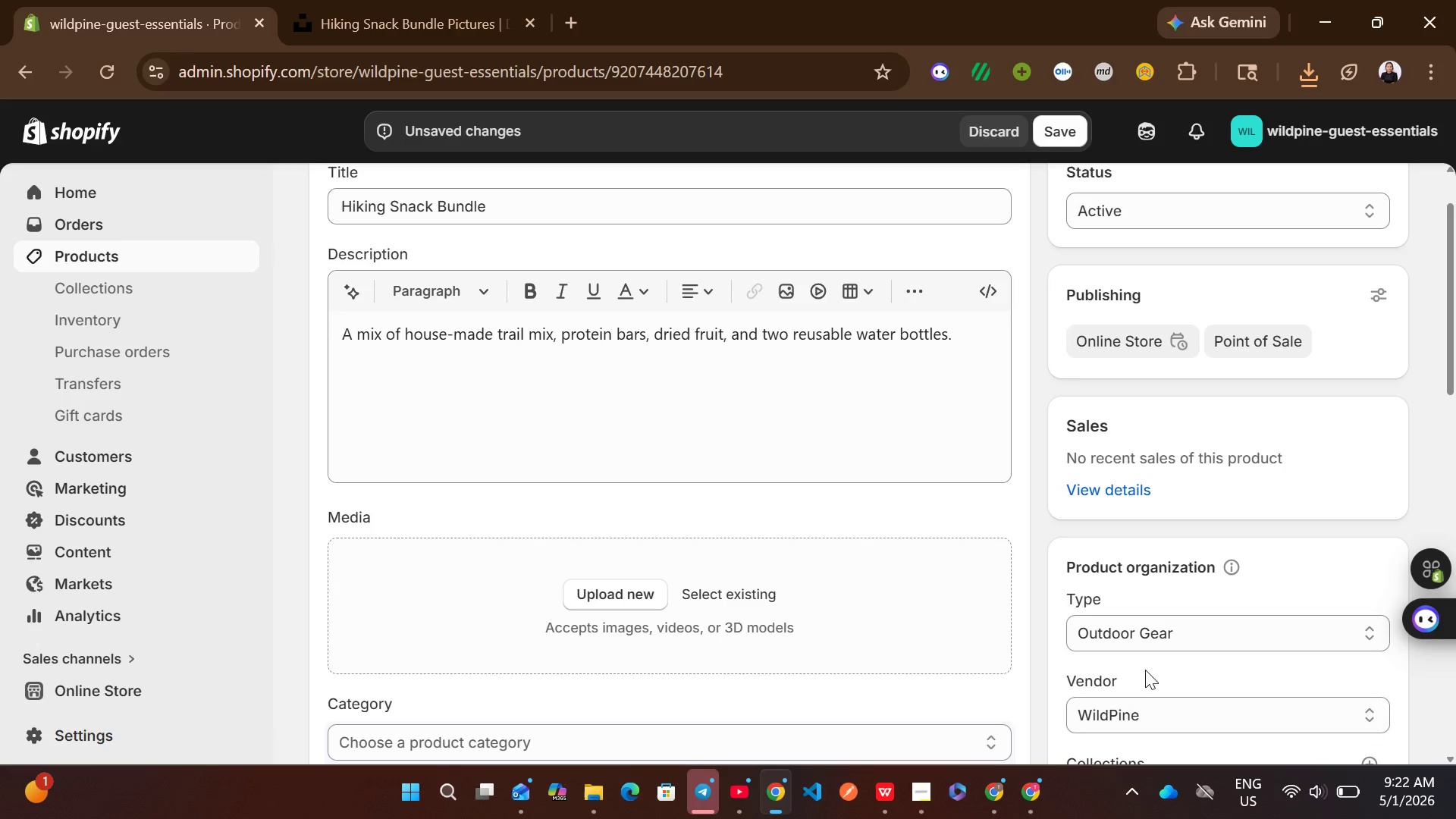 
mouse_move([1069, 653])
 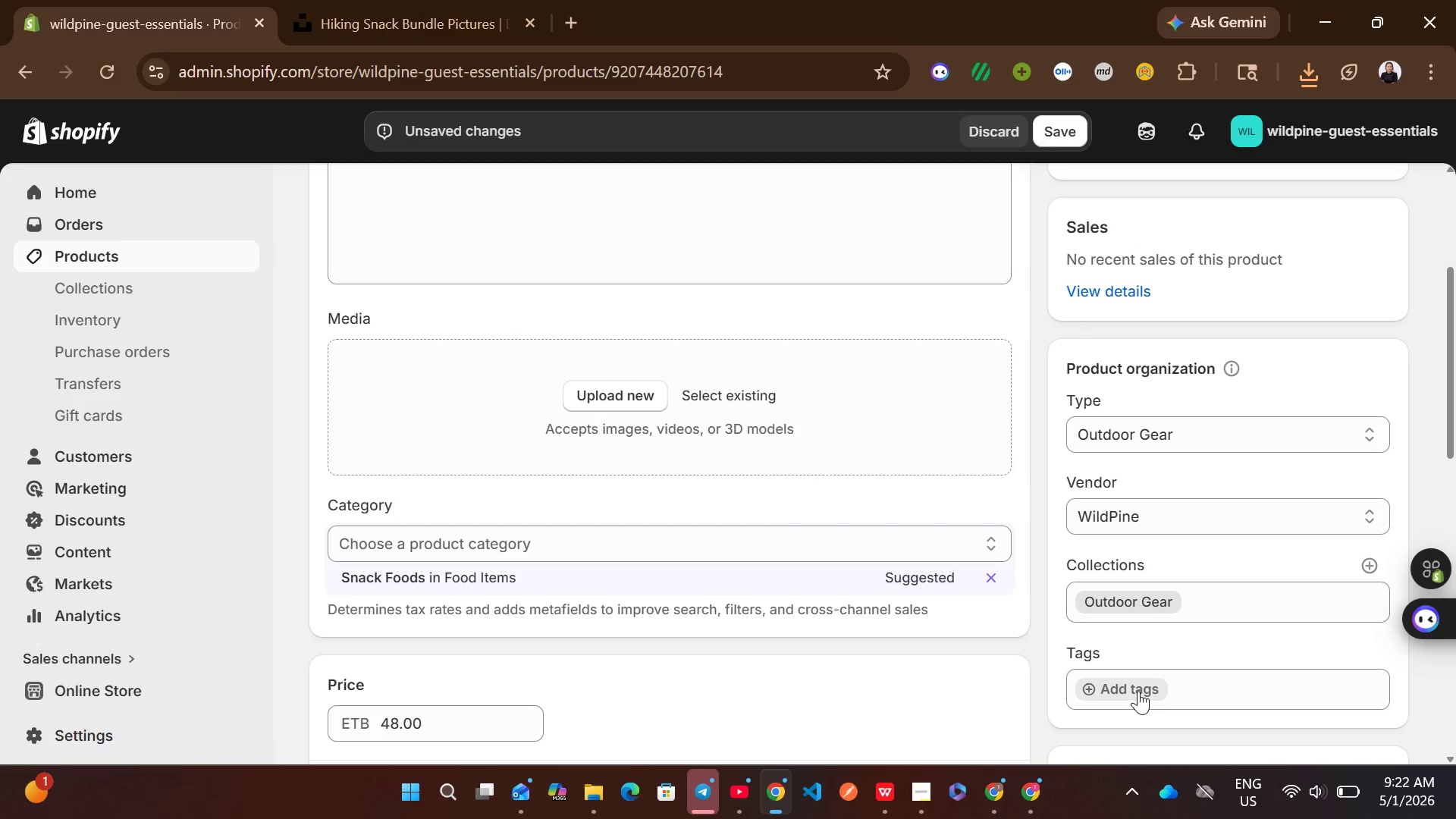 
left_click([1138, 691])
 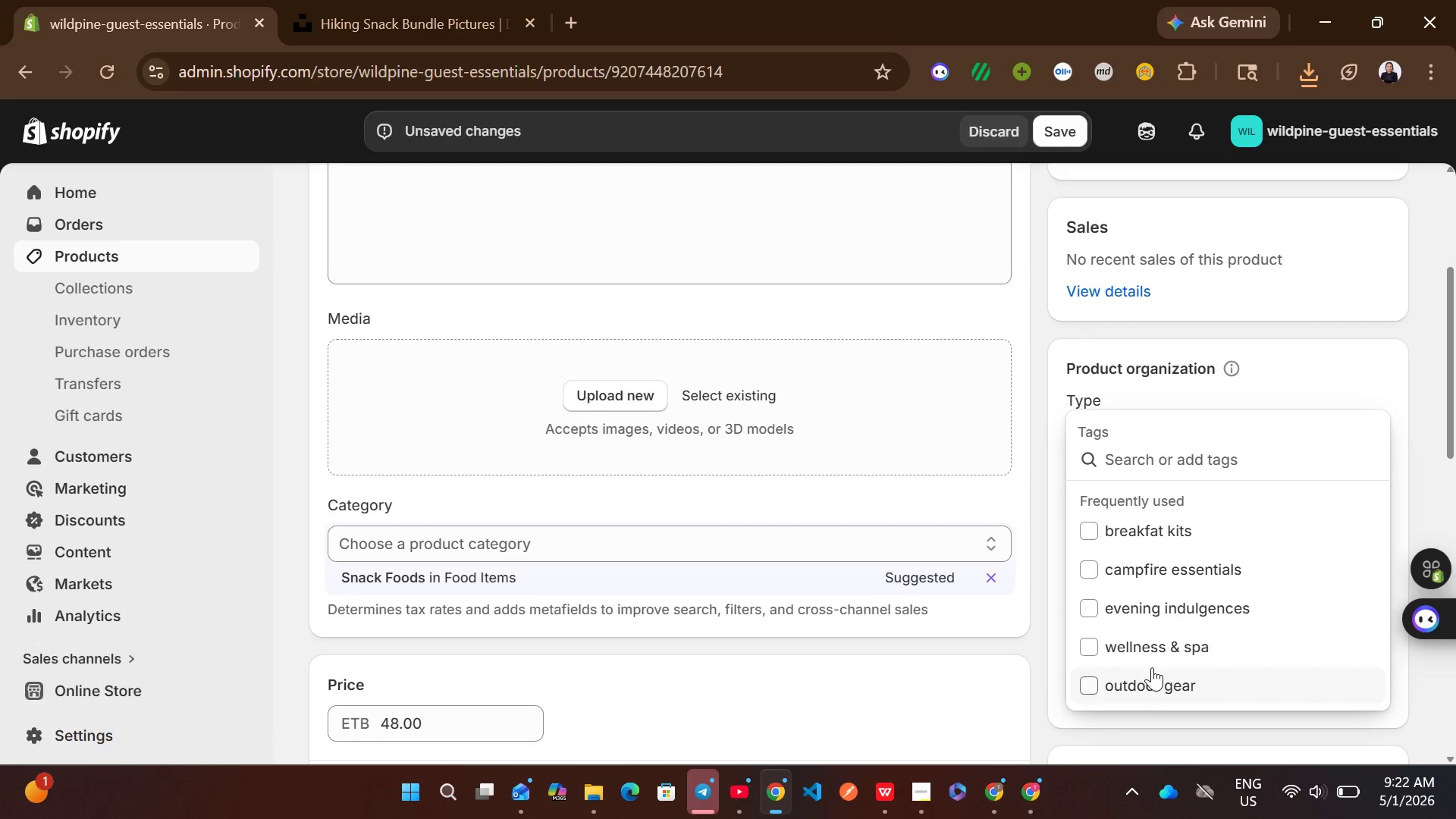 
left_click([1152, 682])
 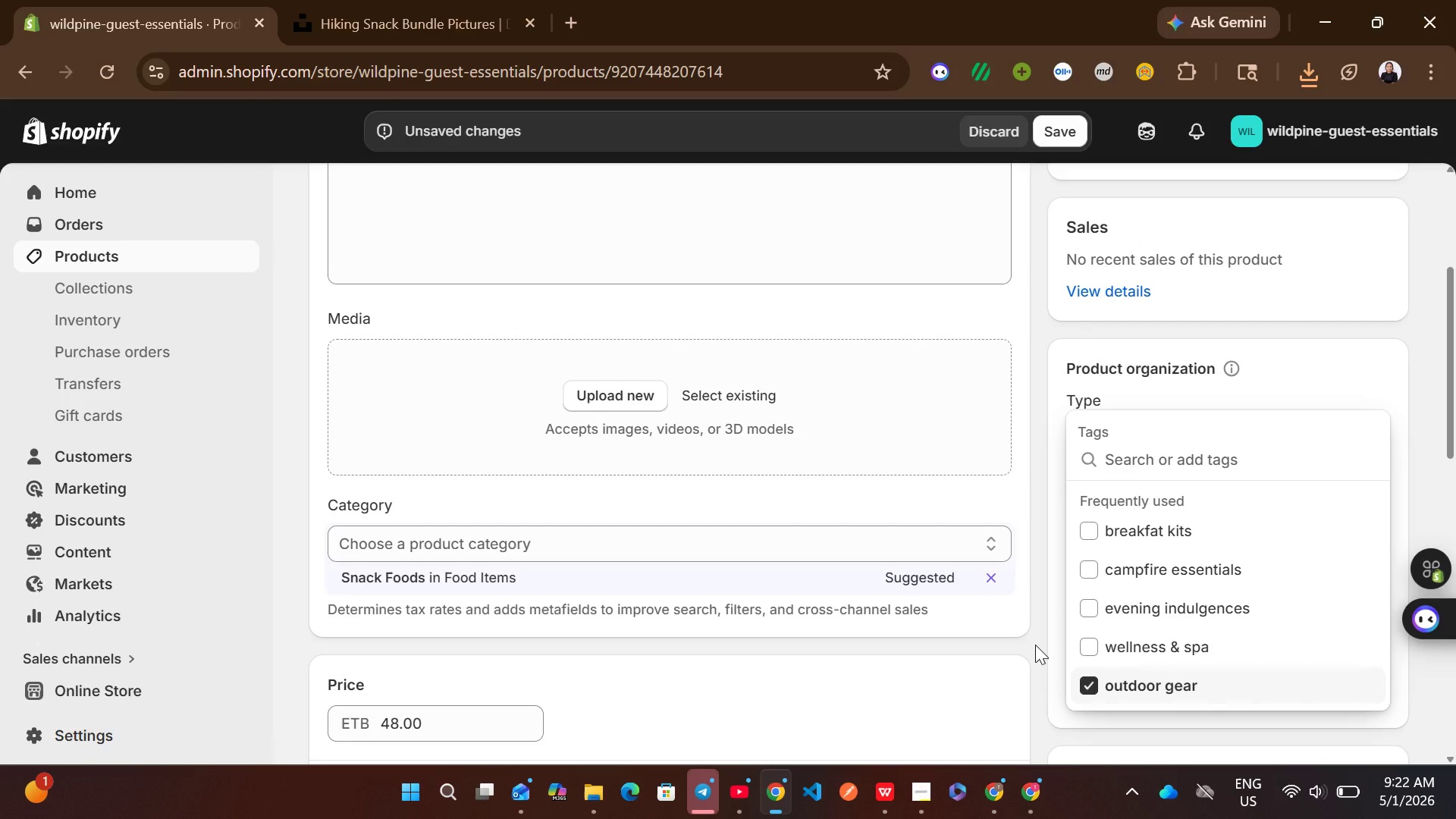 
left_click([1035, 645])
 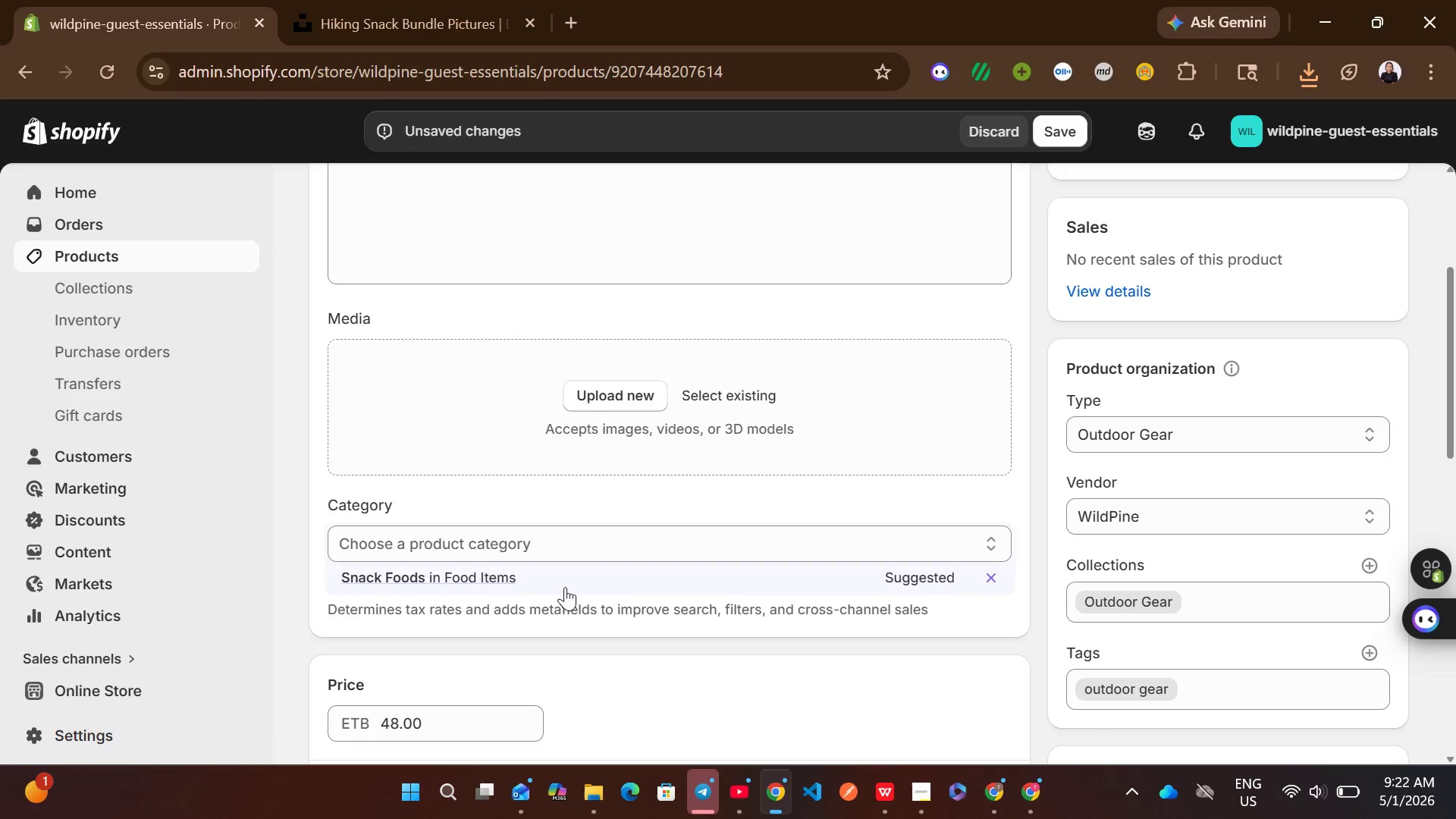 
left_click([551, 594])
 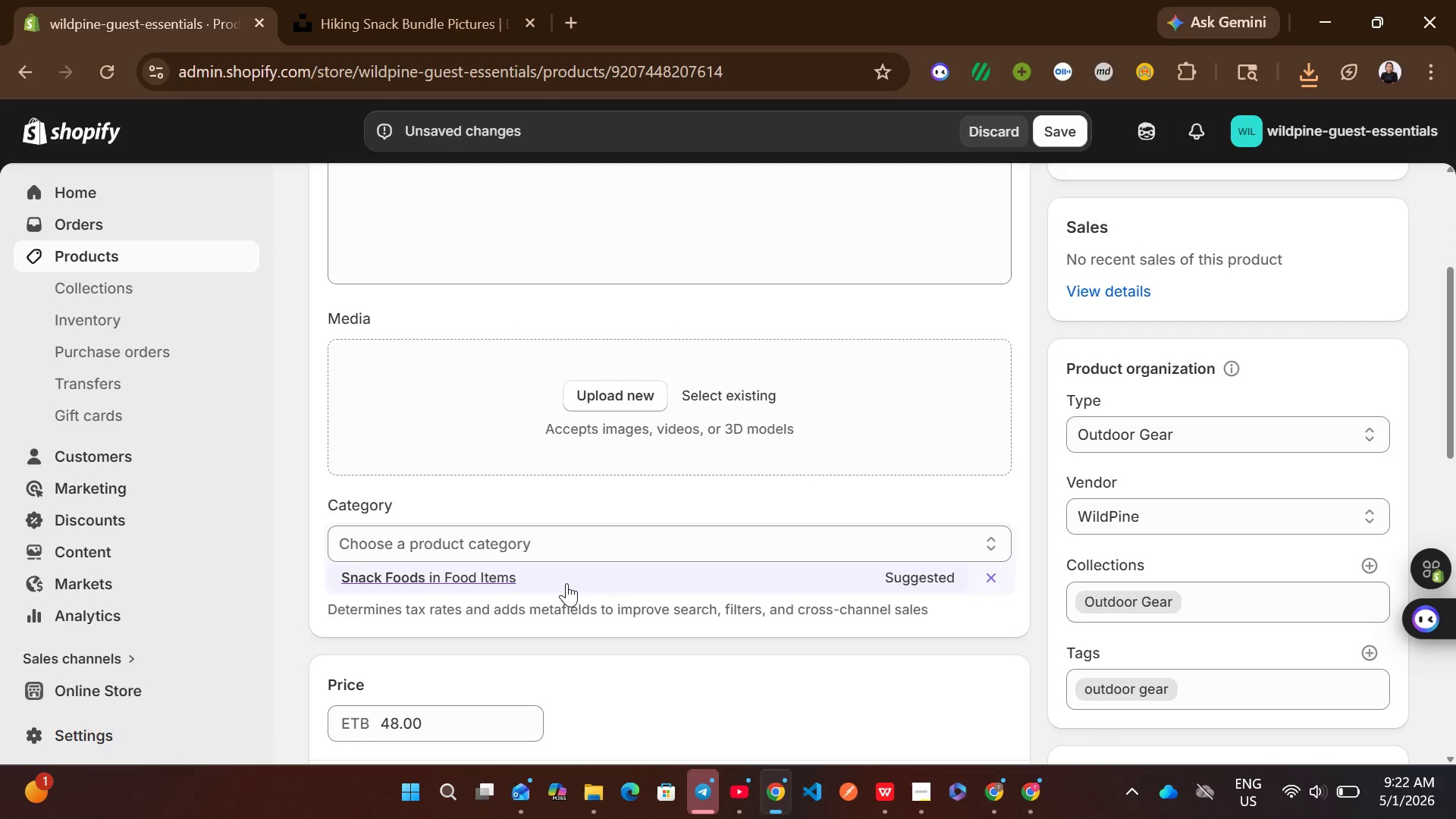 
left_click([566, 583])
 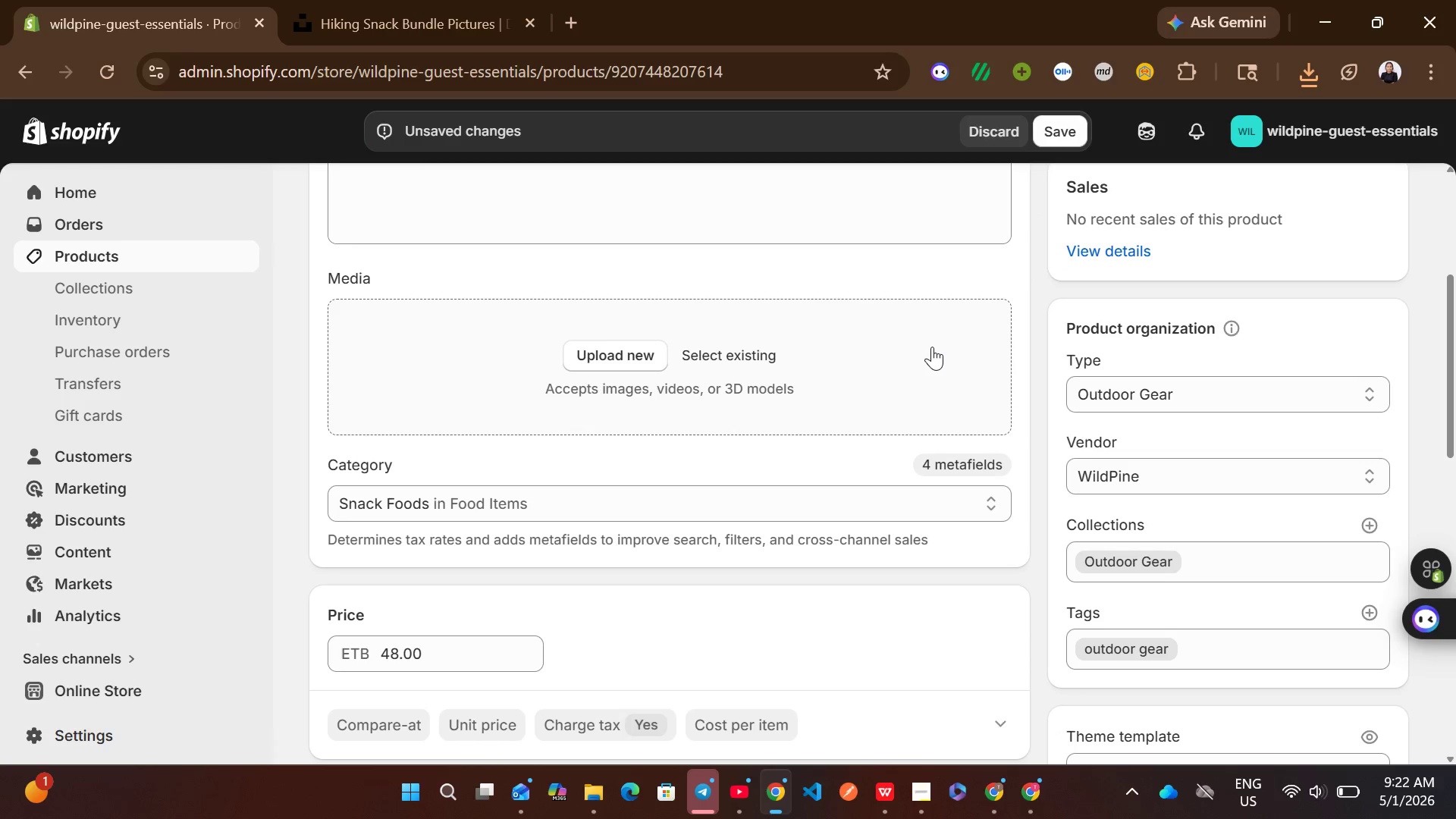 
wait(5.42)
 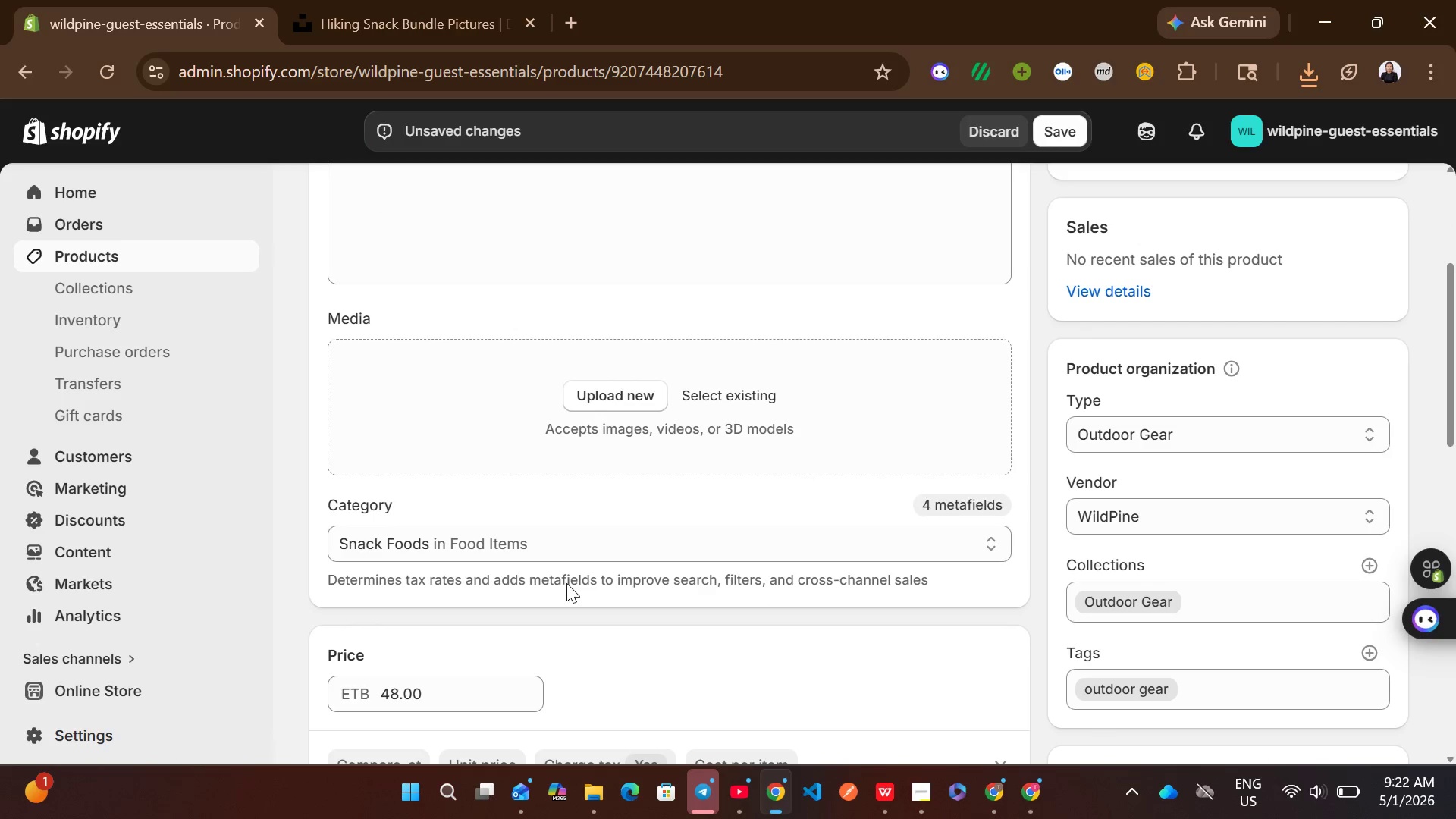 
left_click([1310, 62])
 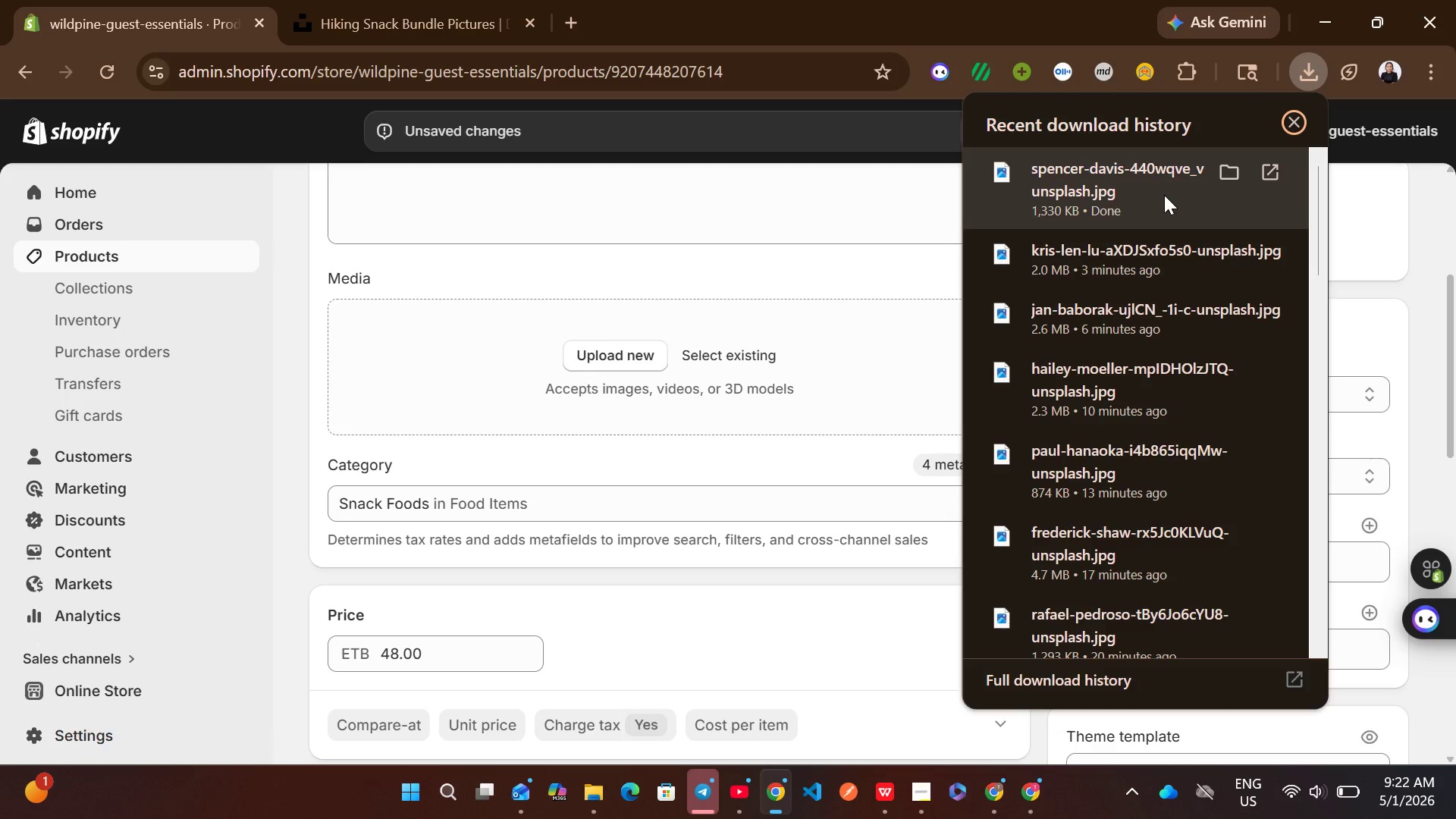 
left_click_drag(start_coordinate=[1164, 195], to_coordinate=[786, 367])
 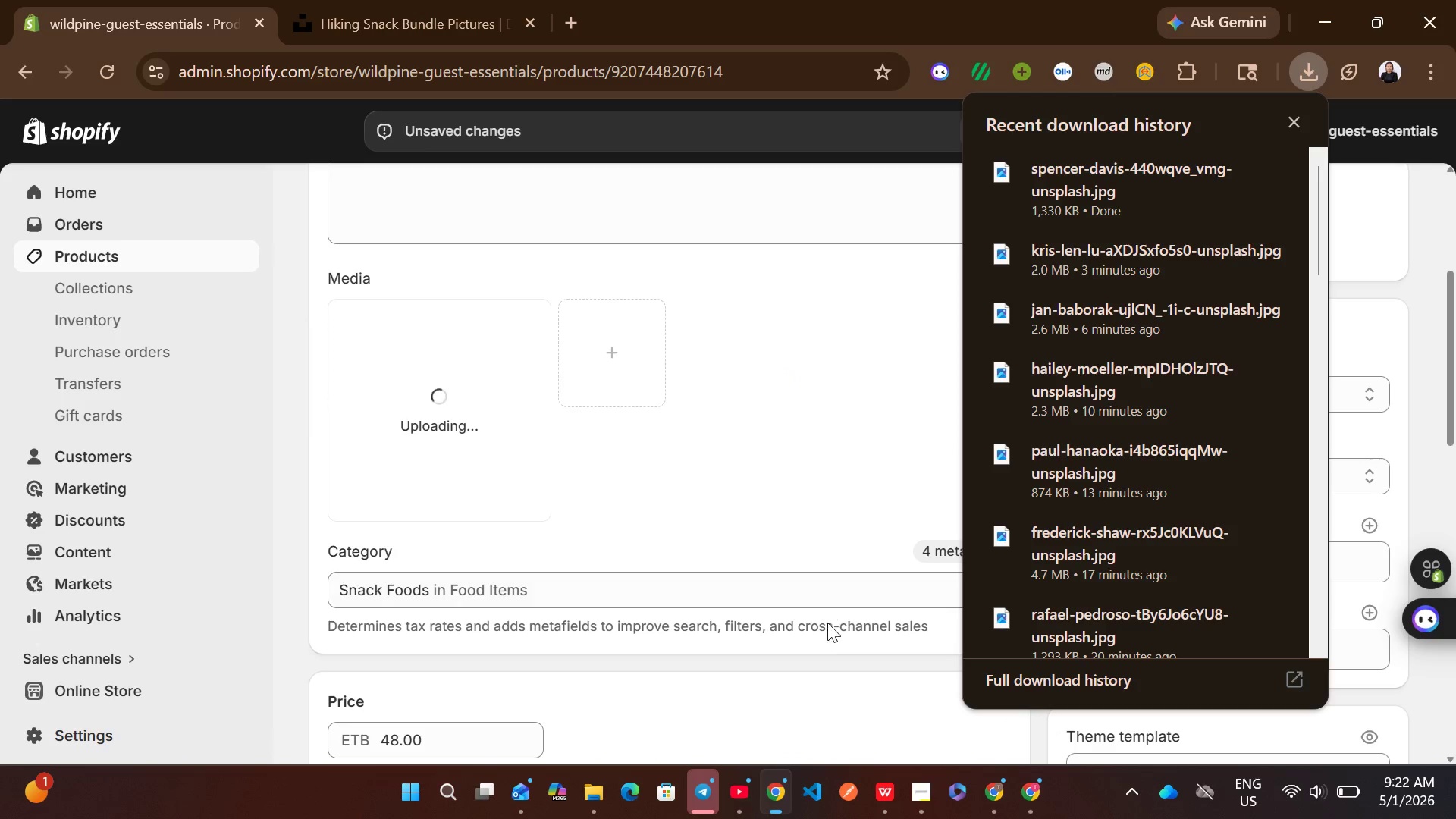 
left_click([826, 672])
 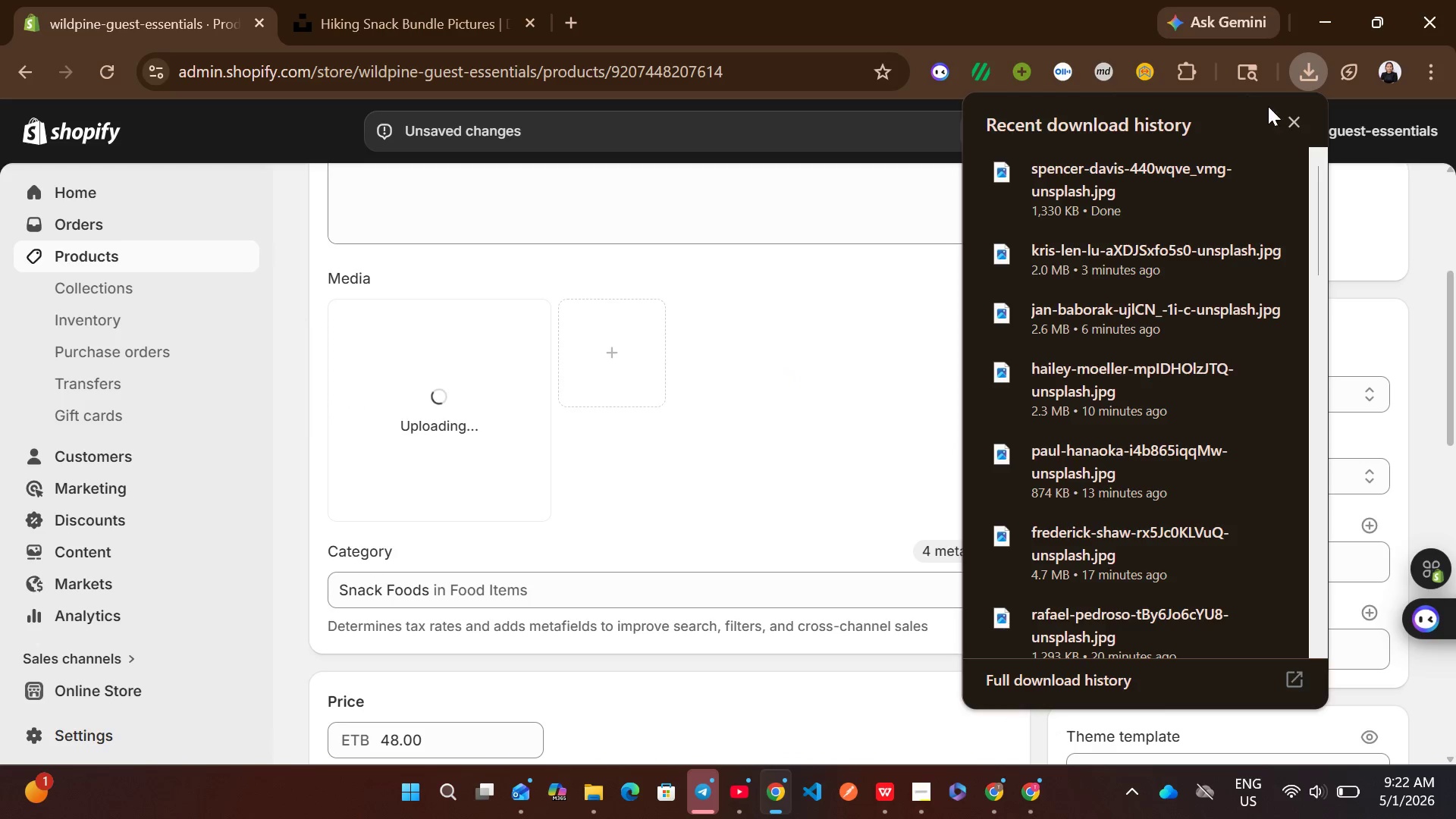 
left_click([1293, 121])
 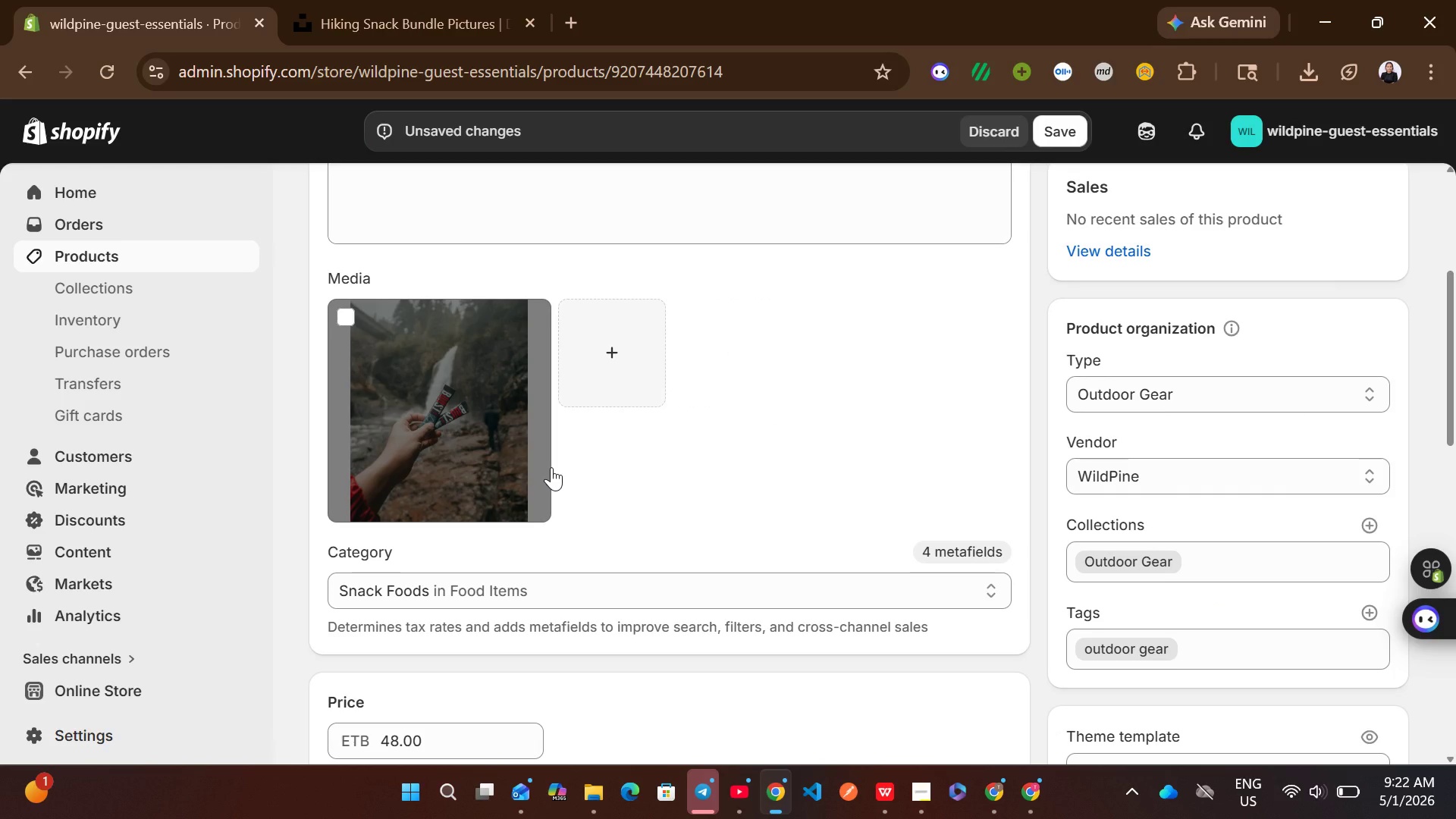 
wait(11.78)
 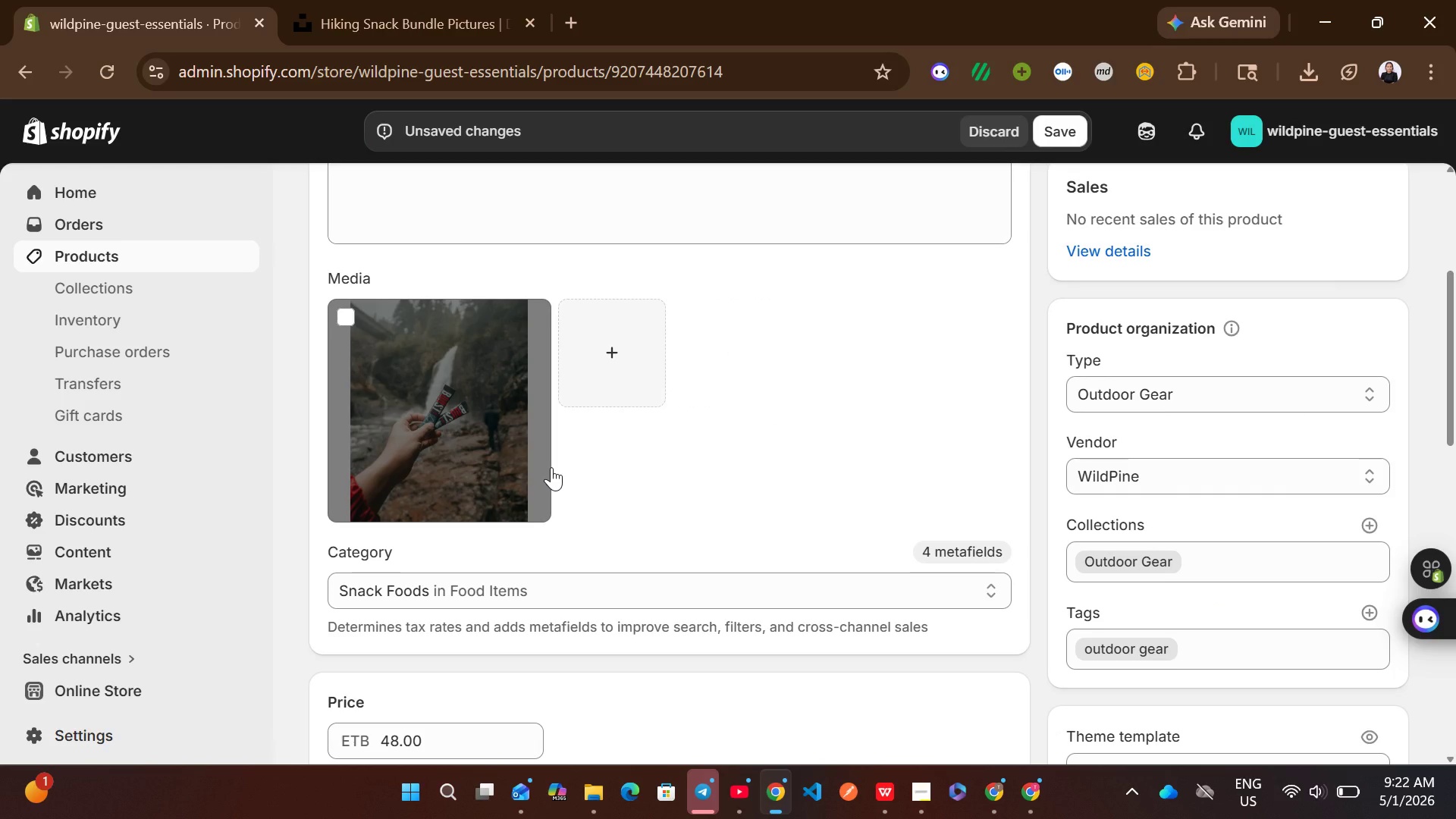 
left_click([465, 438])
 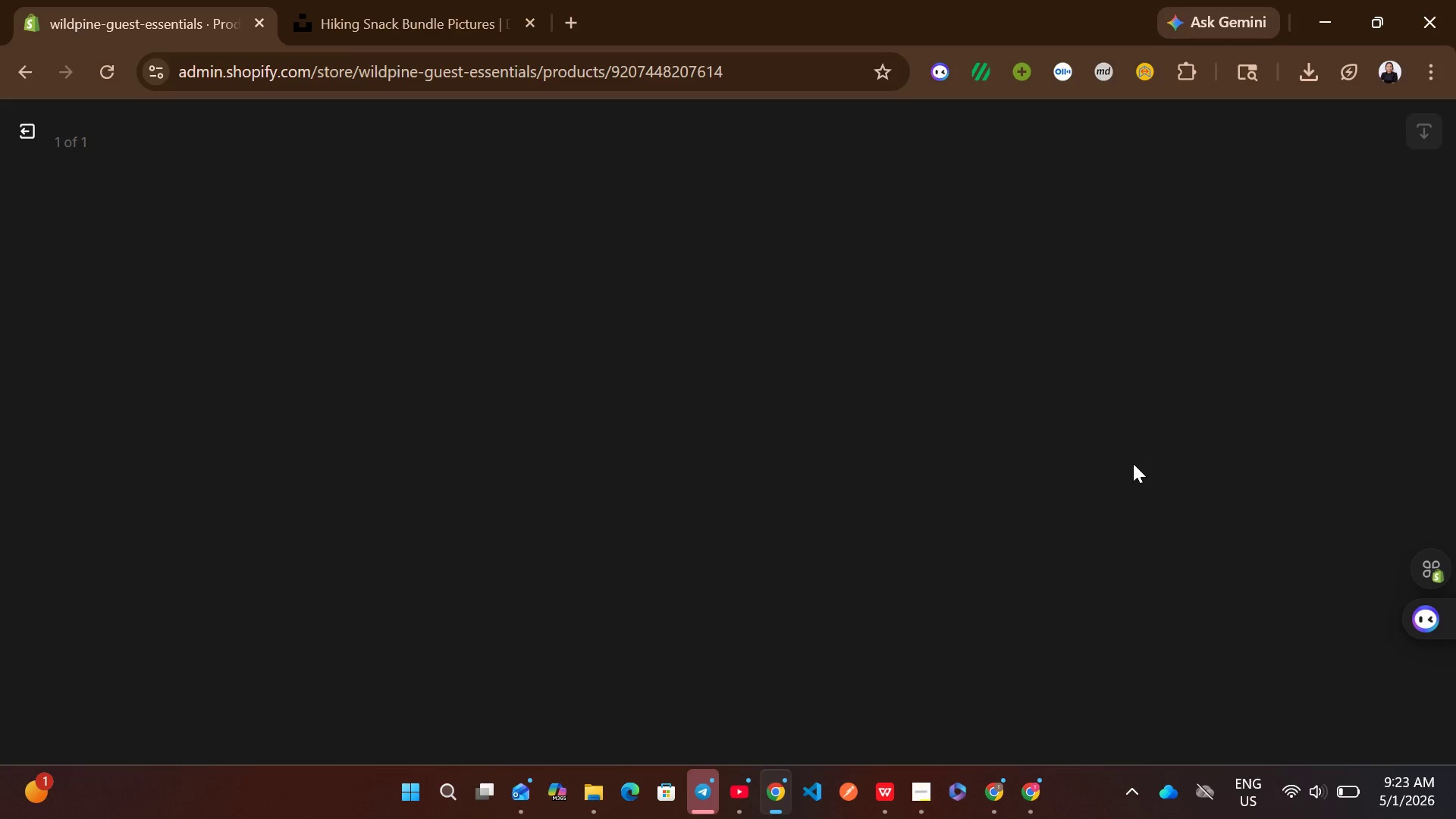 
left_click([1152, 399])
 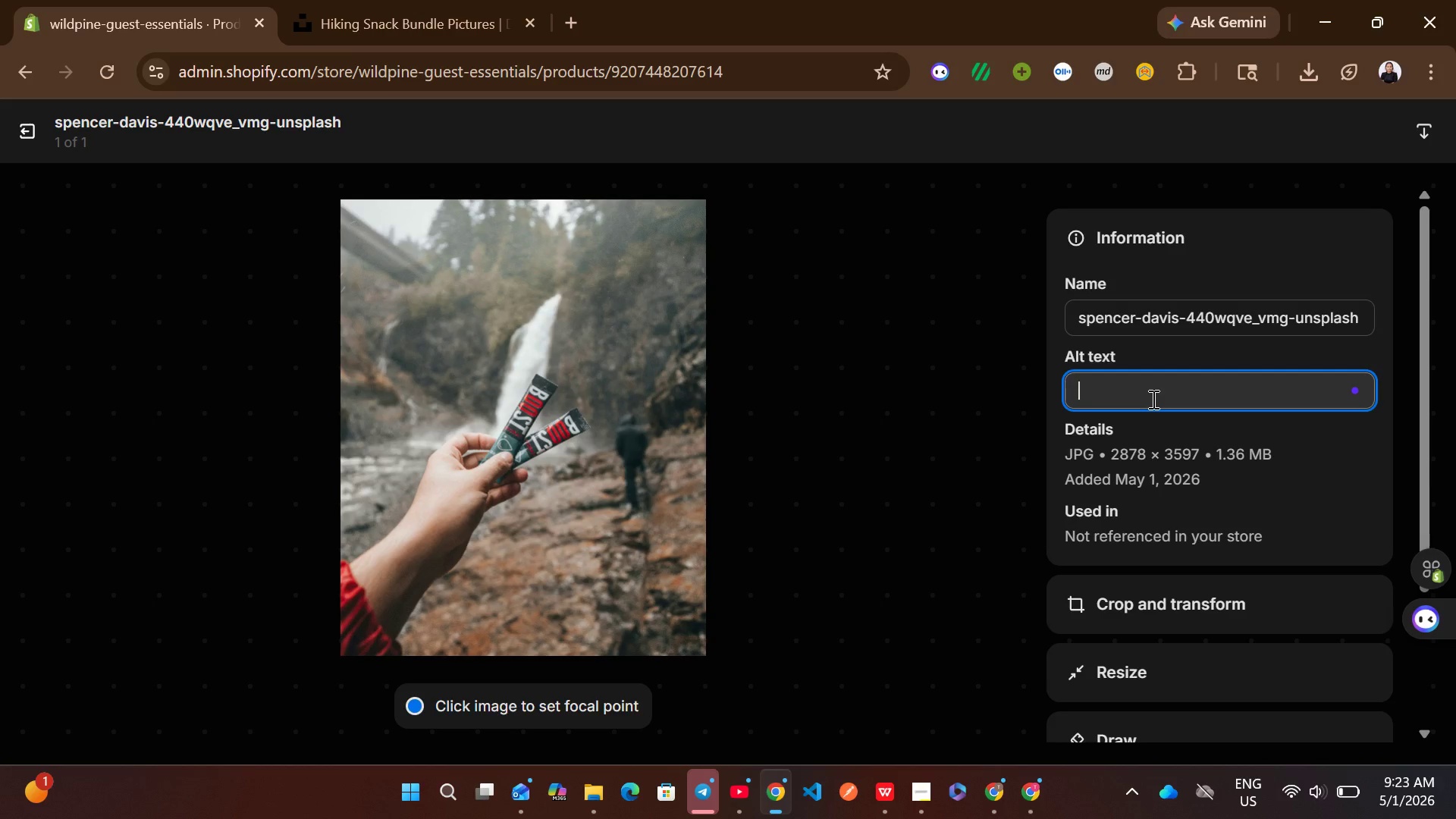 
wait(7.05)
 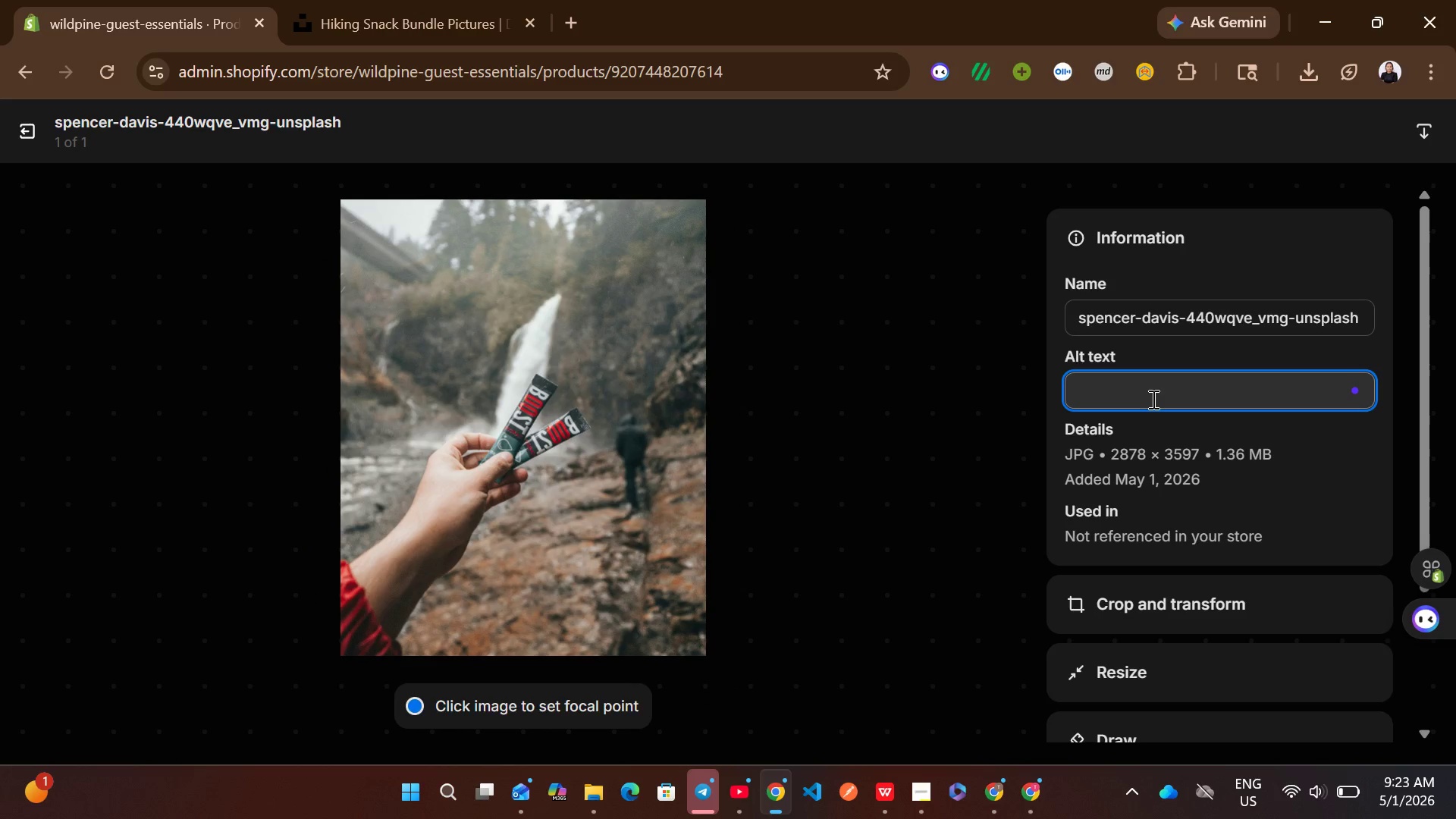 
type(s)
key(Backspace)
type(assorte)
key(Backspace)
type(ment of snacks.)
 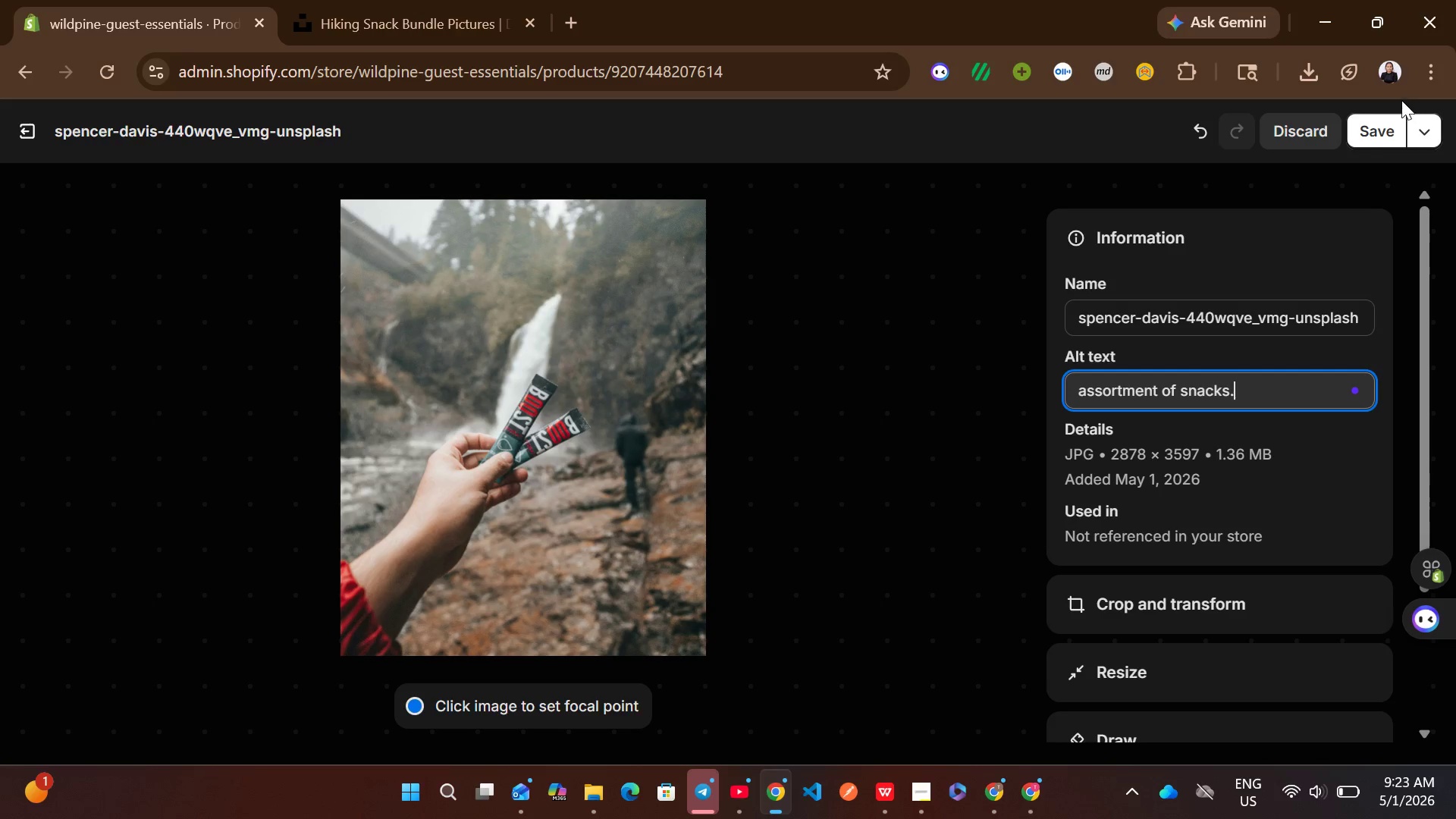 
left_click([1370, 126])
 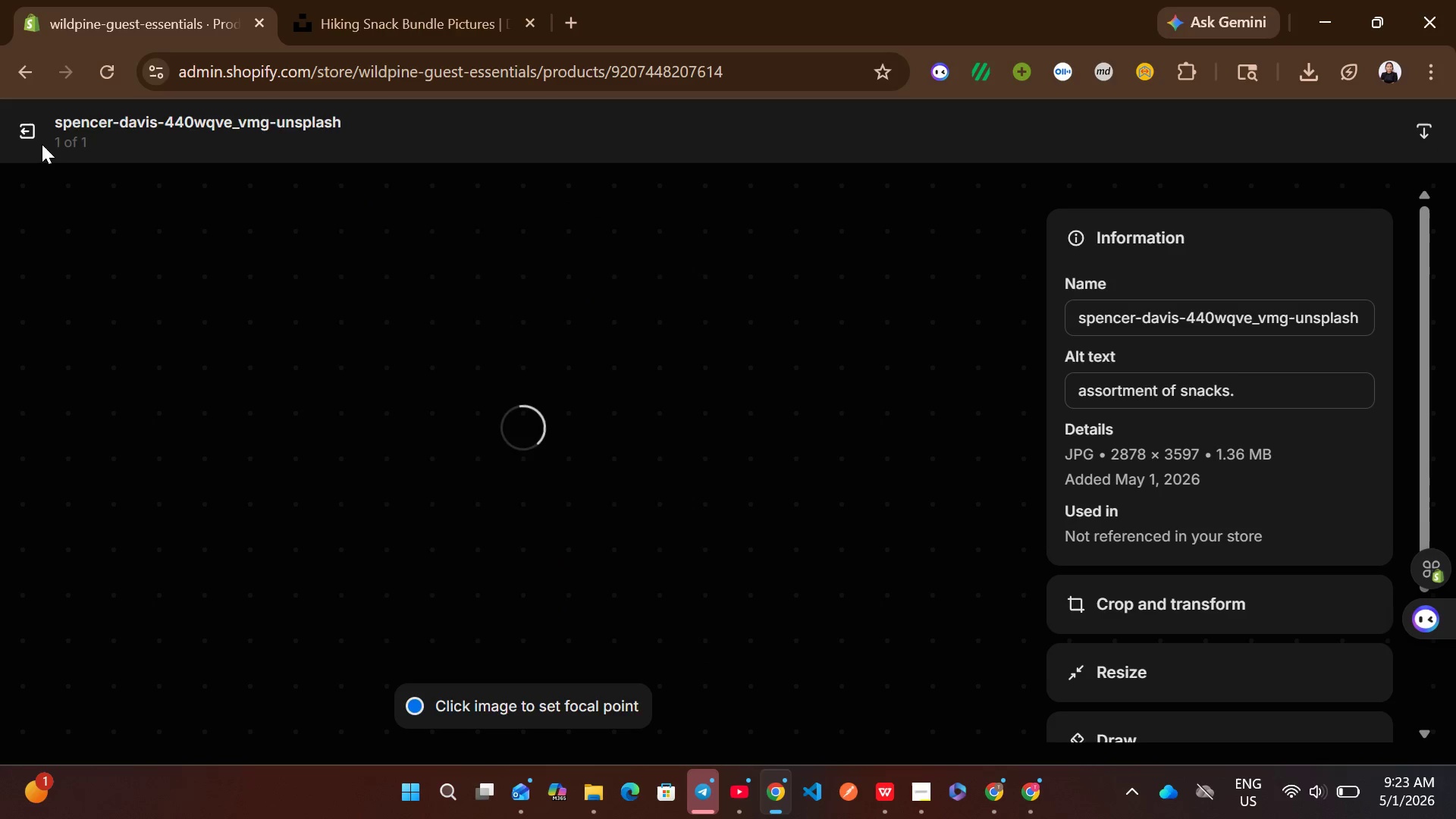 
left_click([42, 144])
 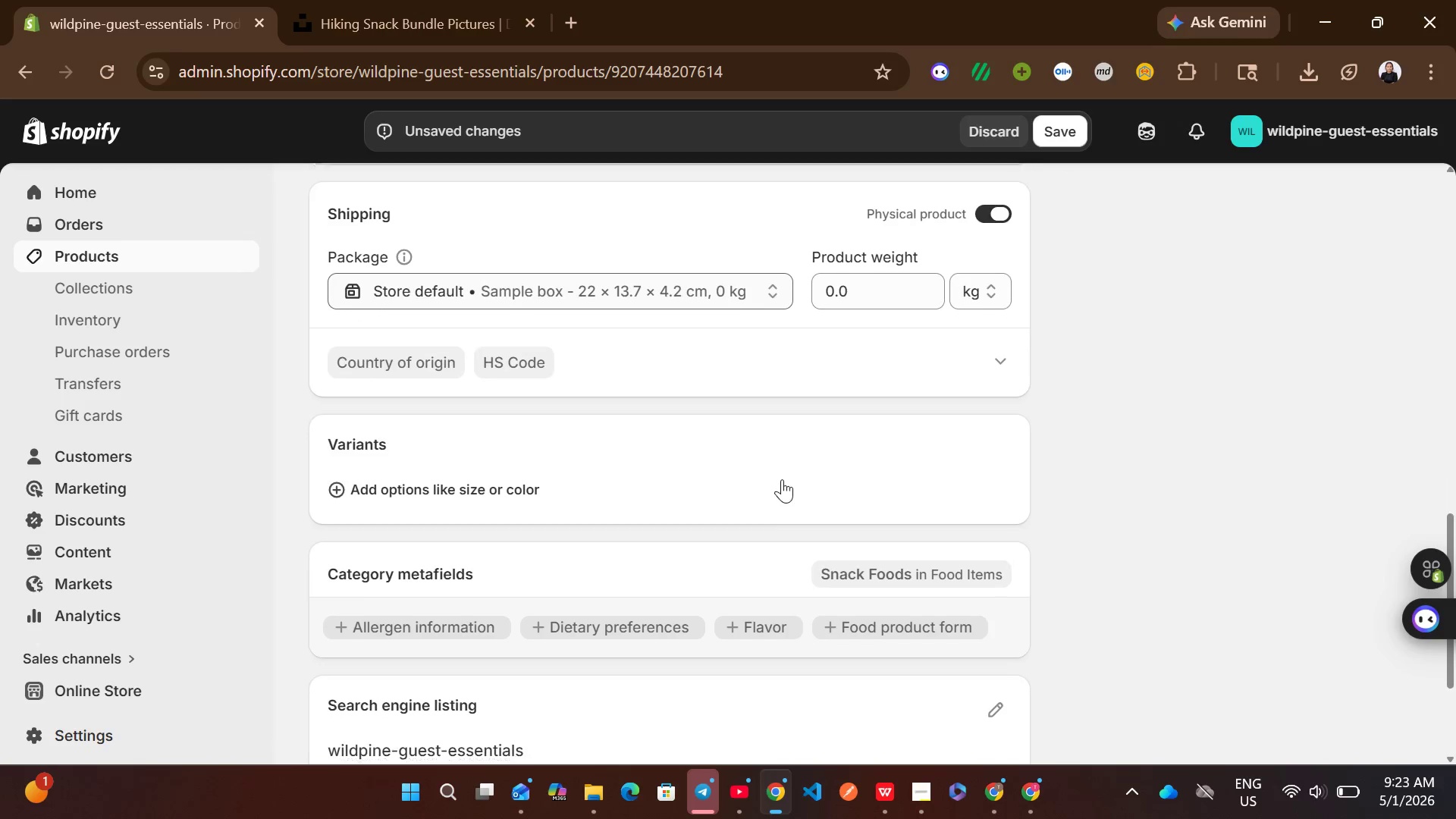 
wait(8.75)
 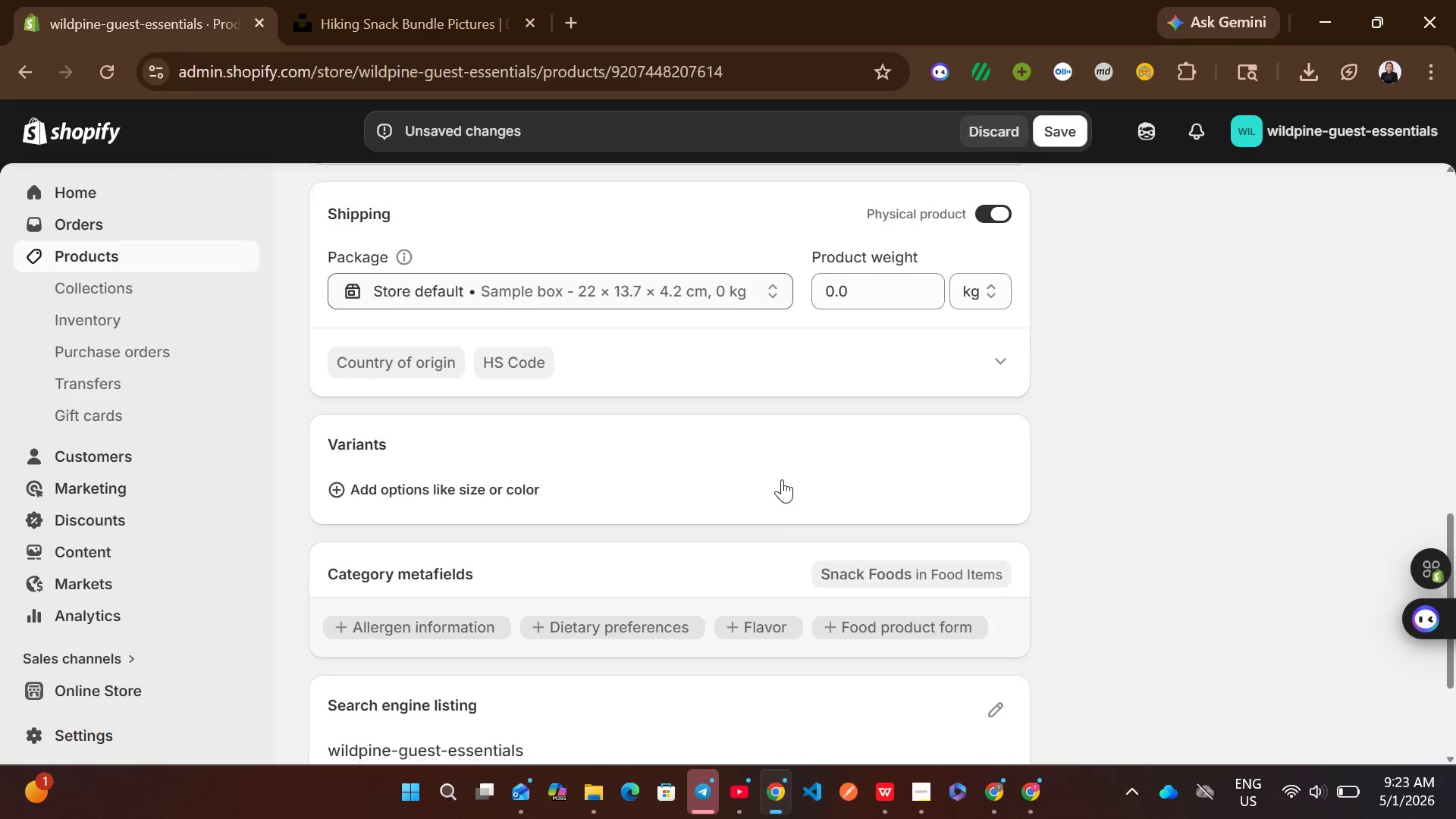 
left_click([875, 227])
 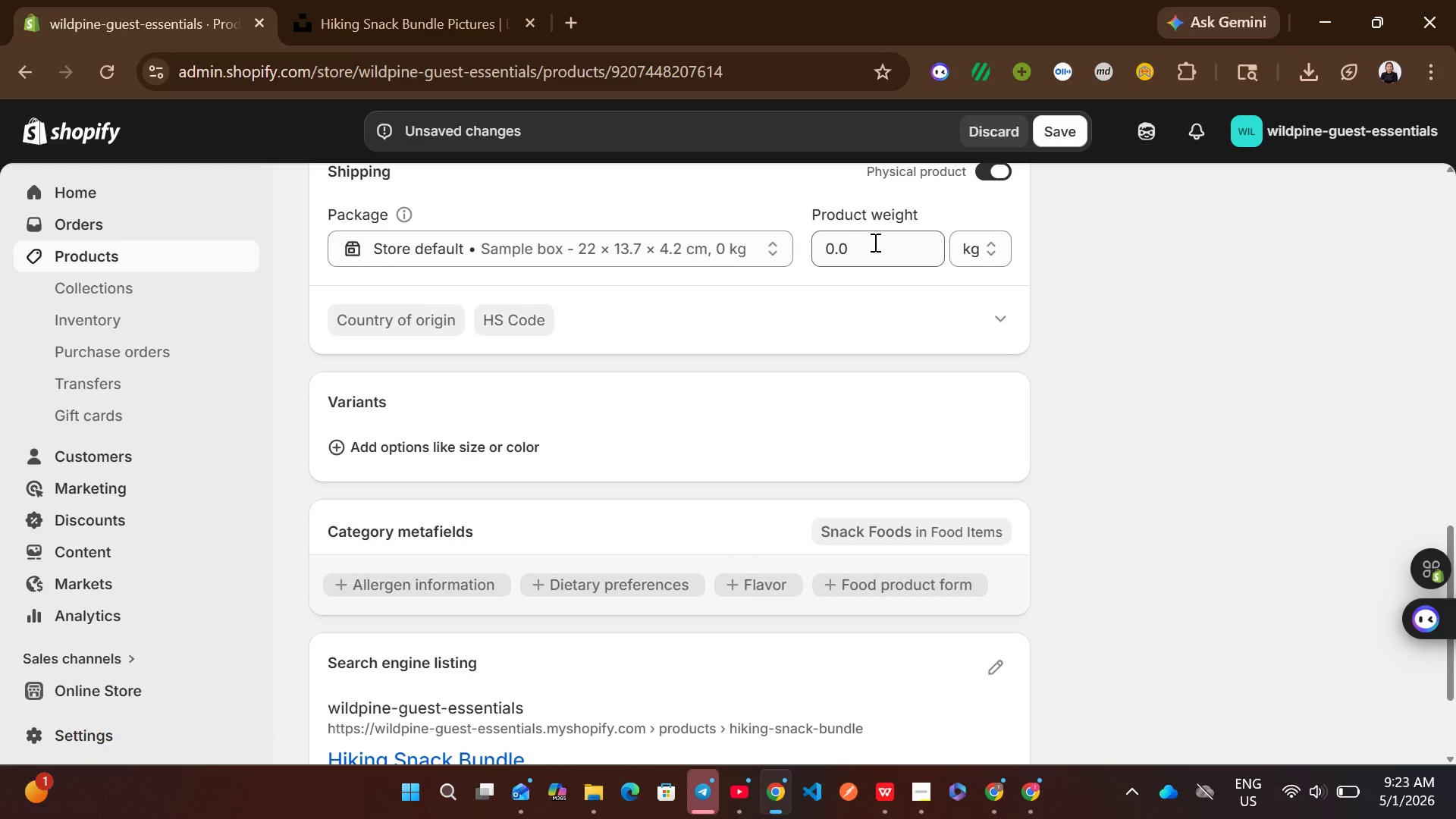 
left_click([874, 242])
 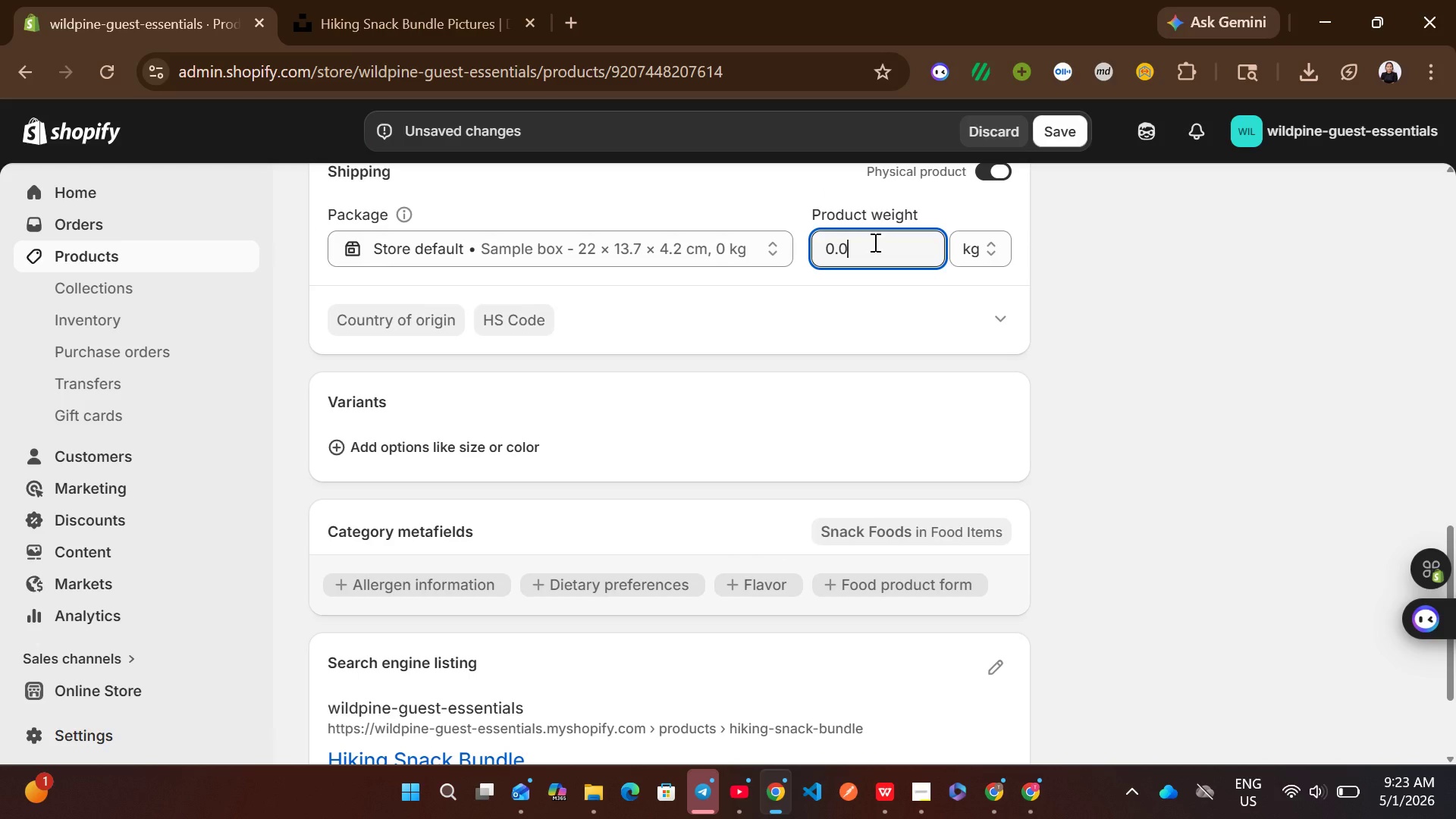 
key(Control+A)
 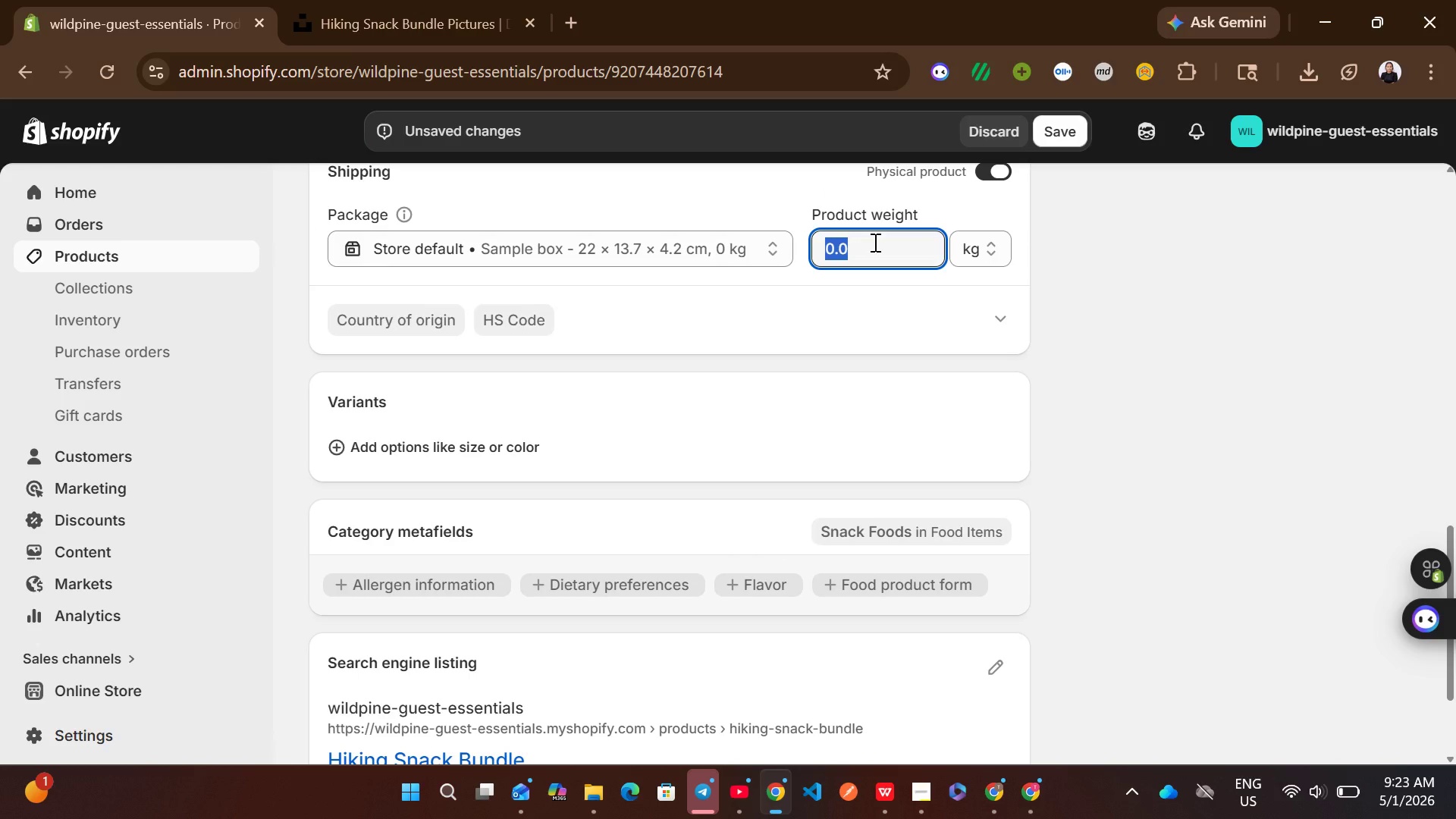 
key(1)
 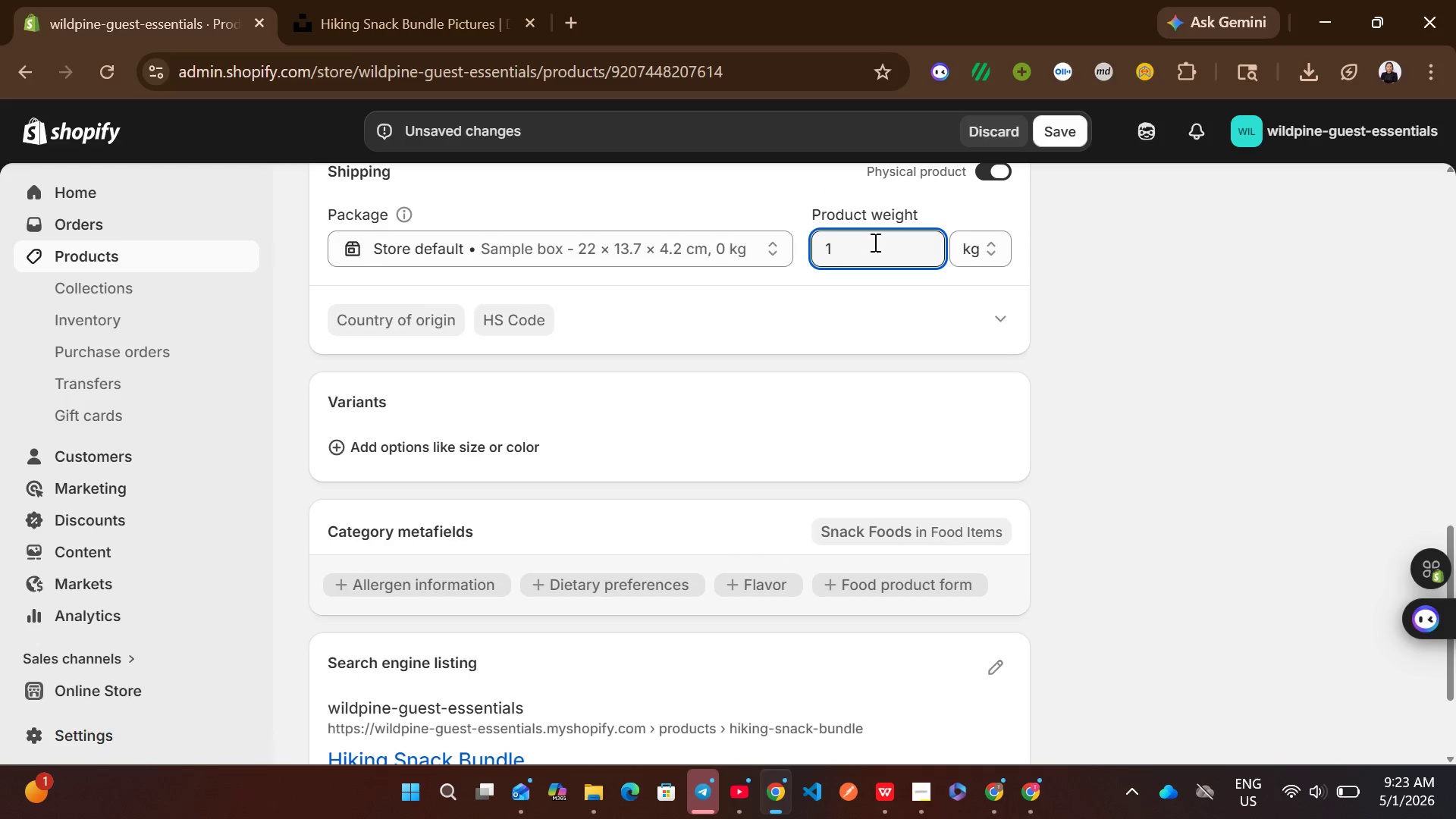 
key(Period)
 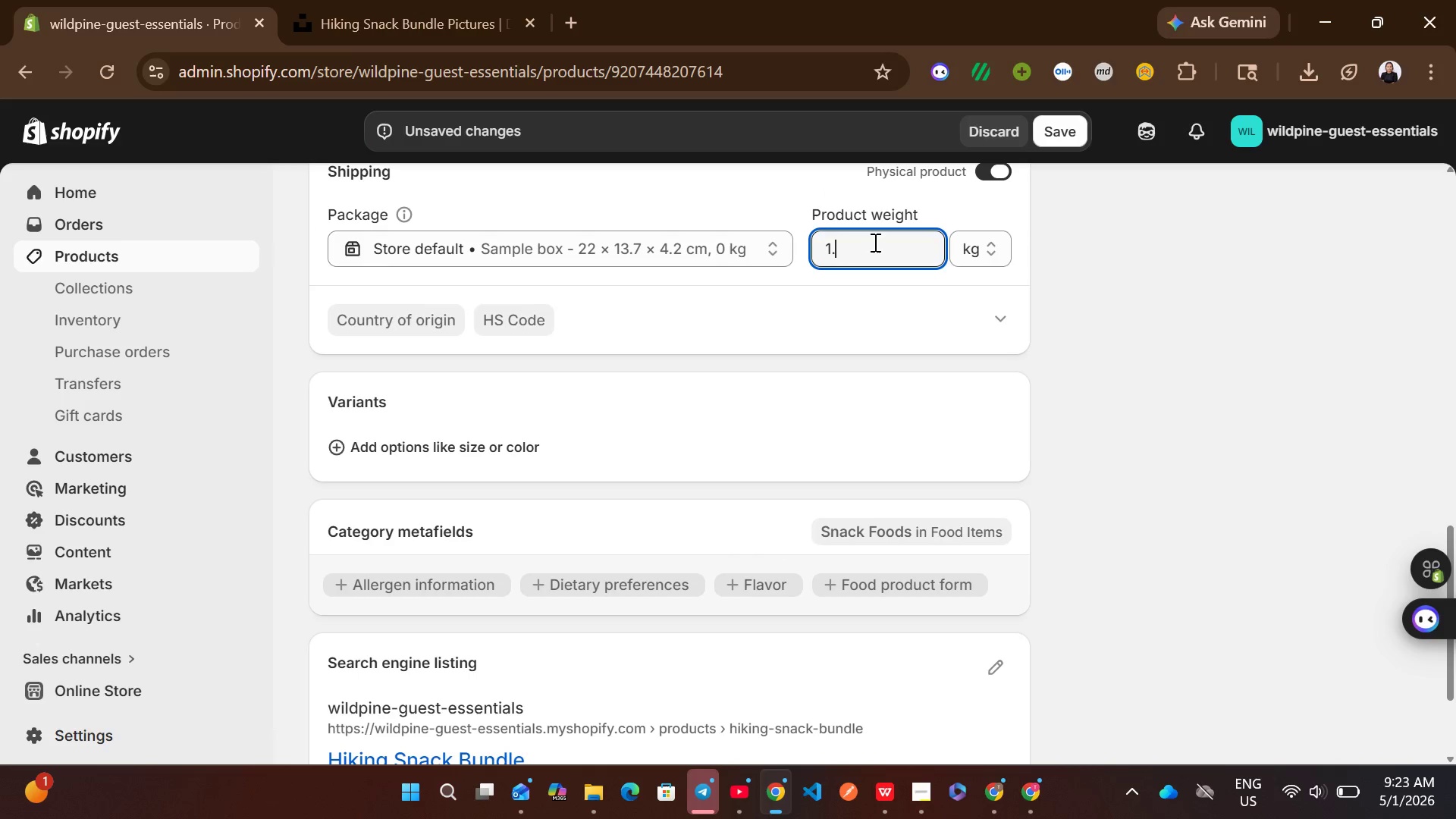 
key(9)
 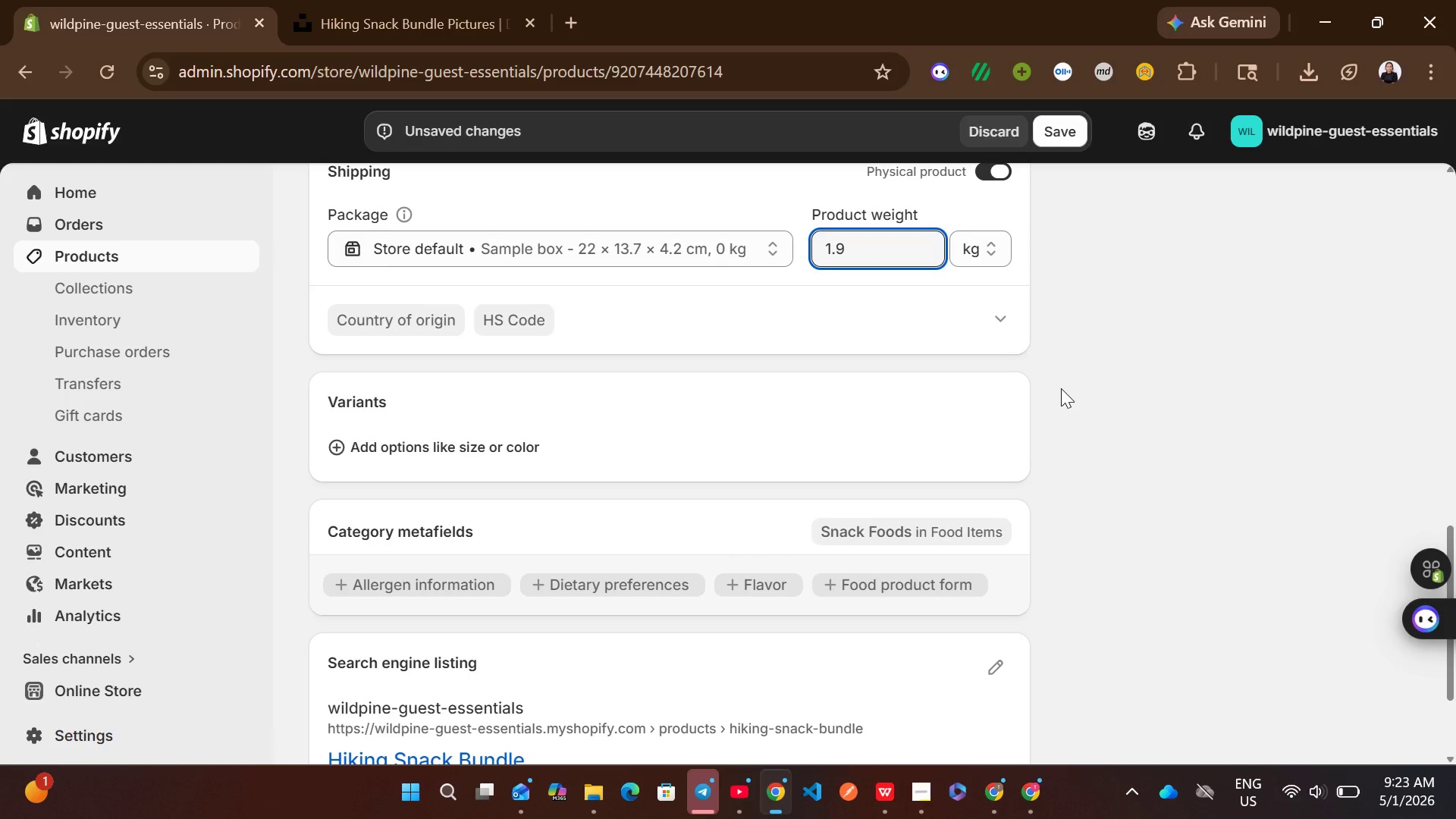 
left_click([1061, 388])
 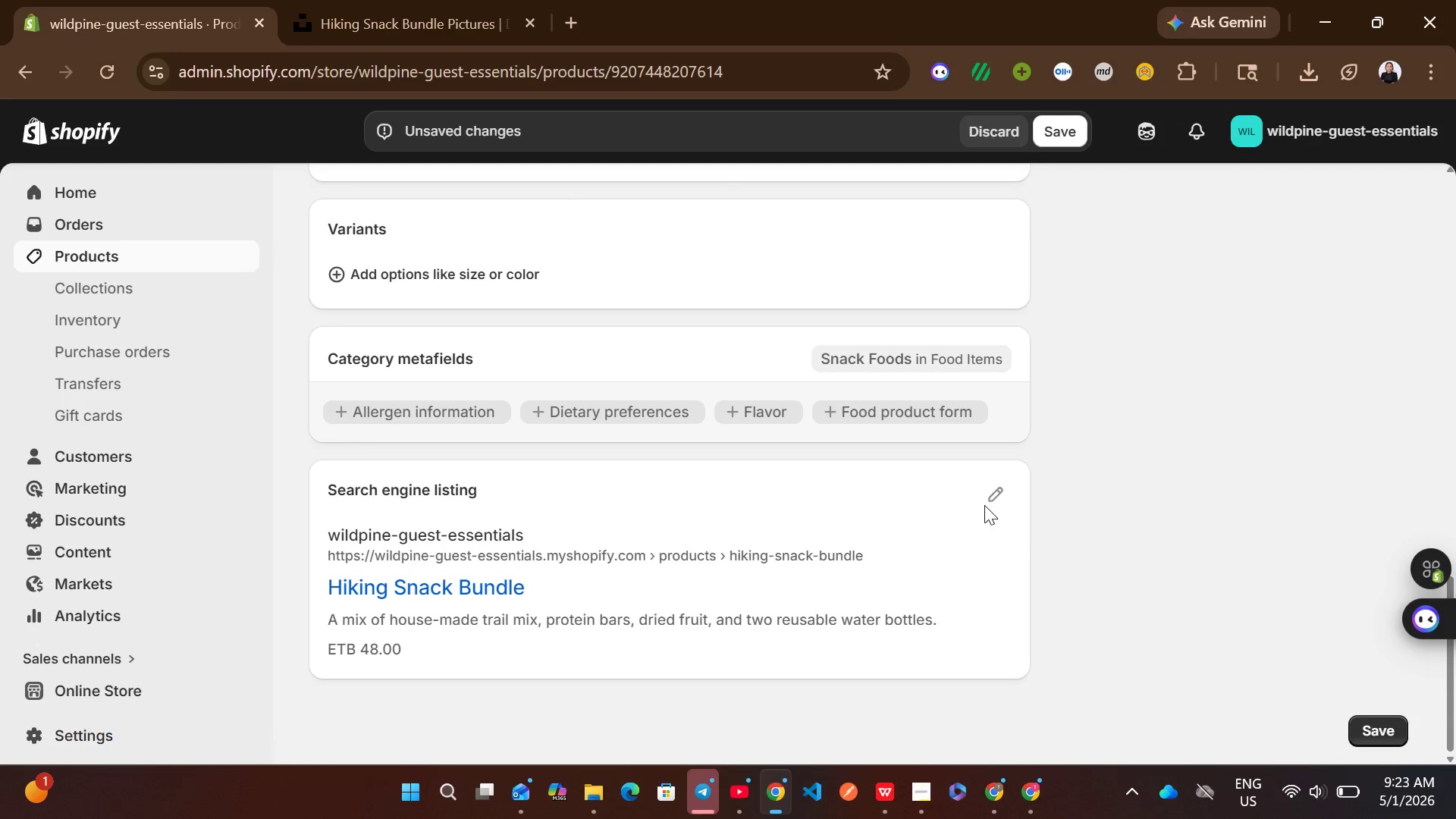 
left_click([1000, 505])
 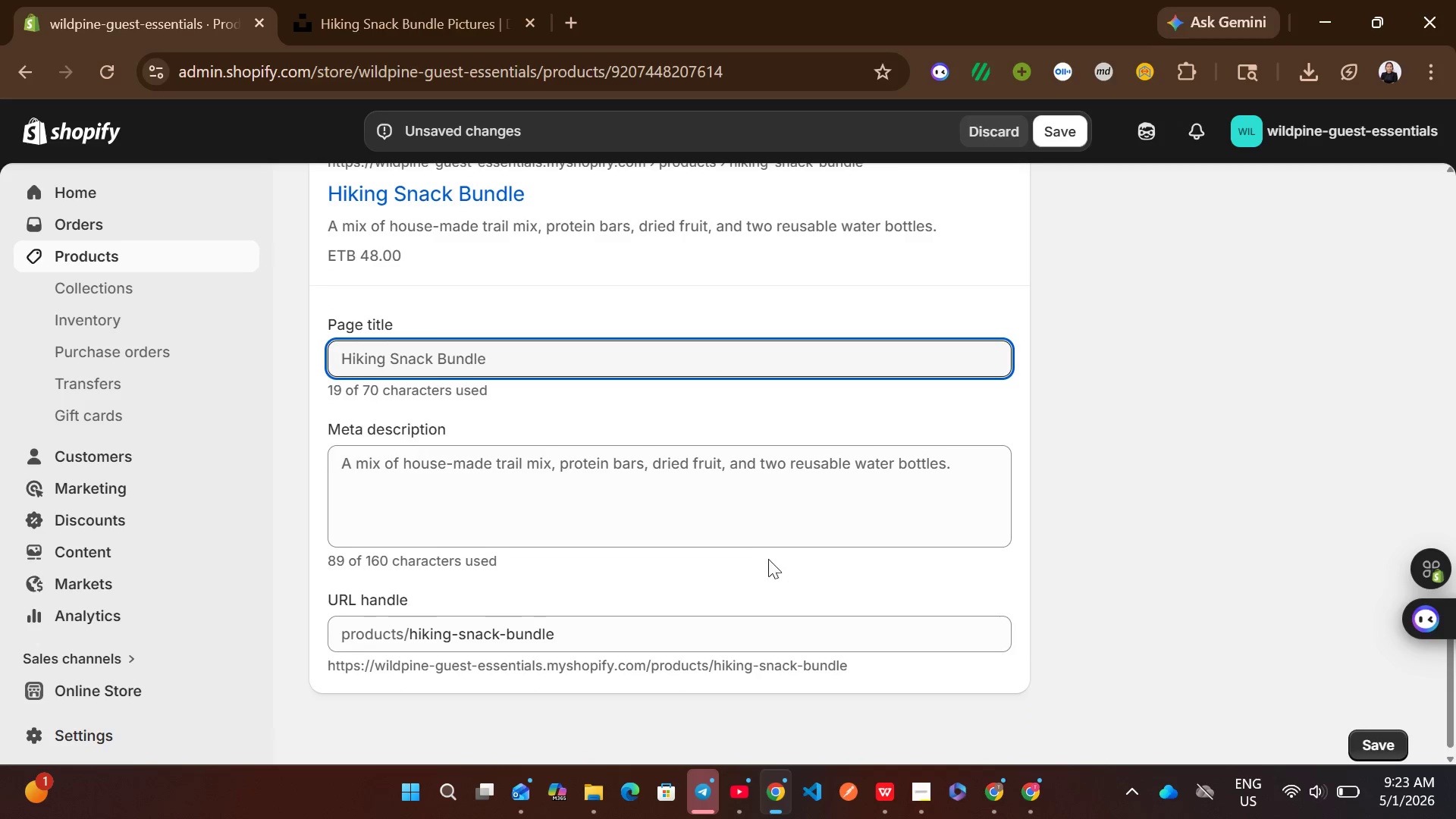 
left_click([740, 535])
 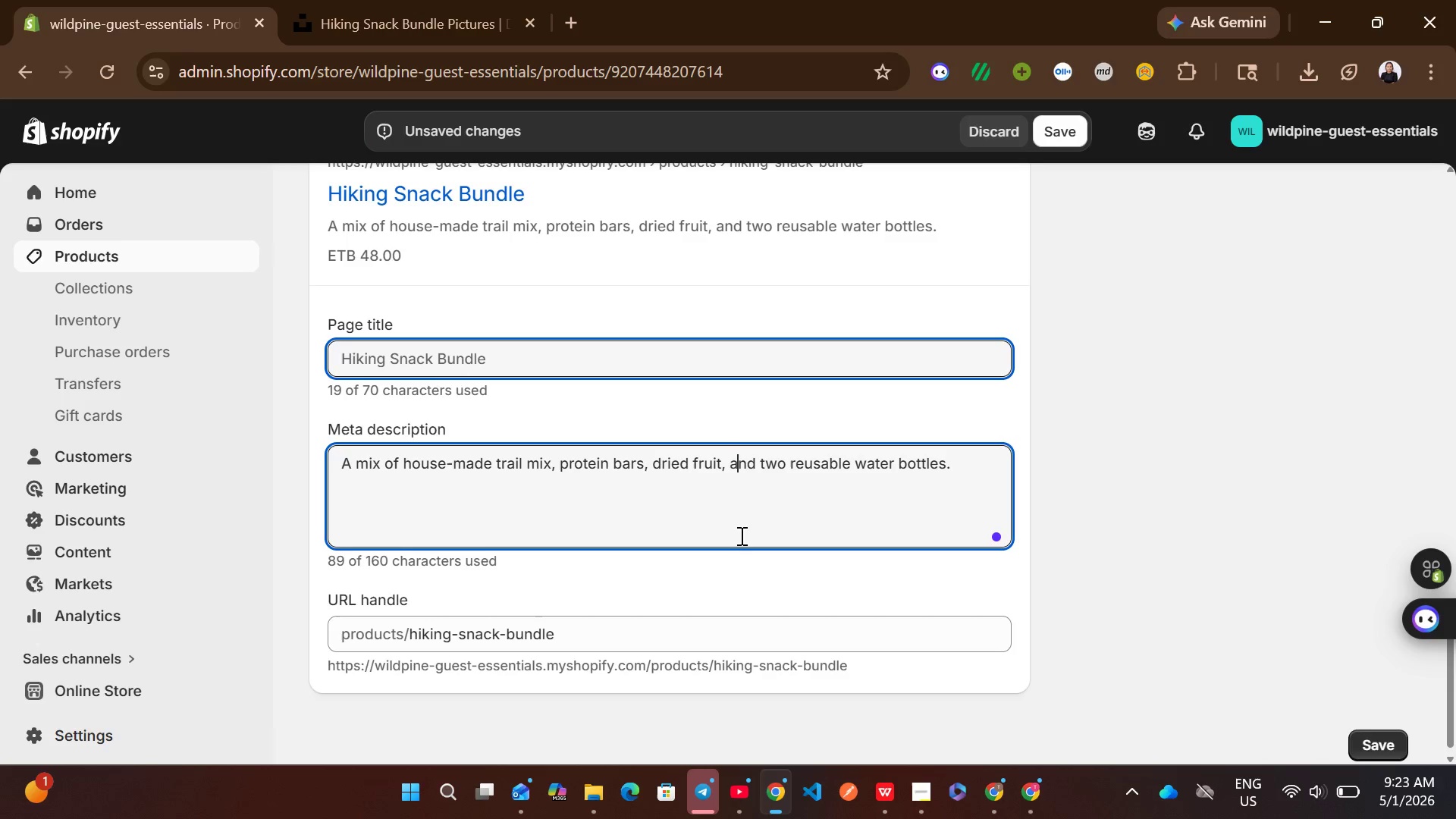 
key(Control+A)
 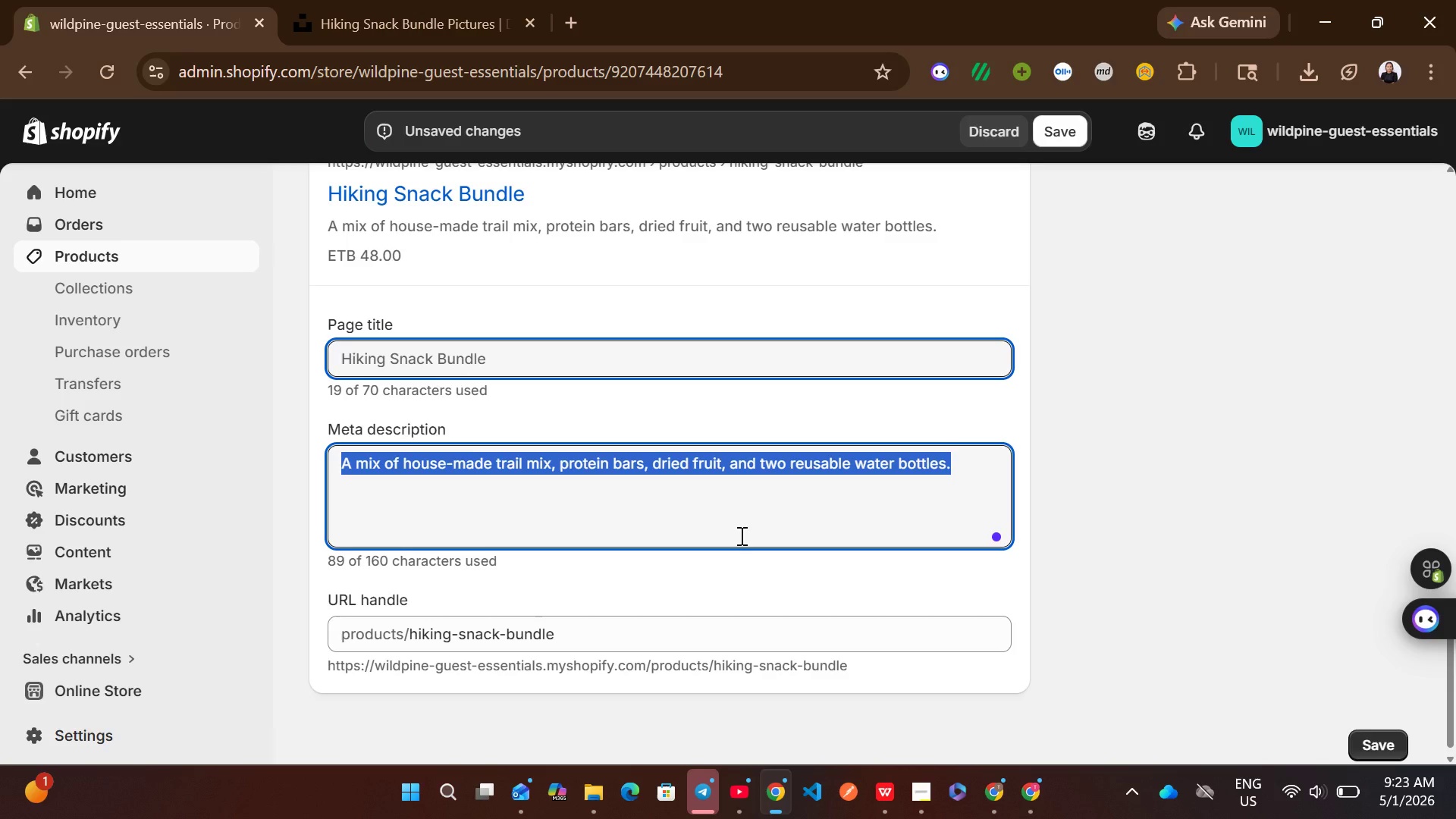 
wait(6.19)
 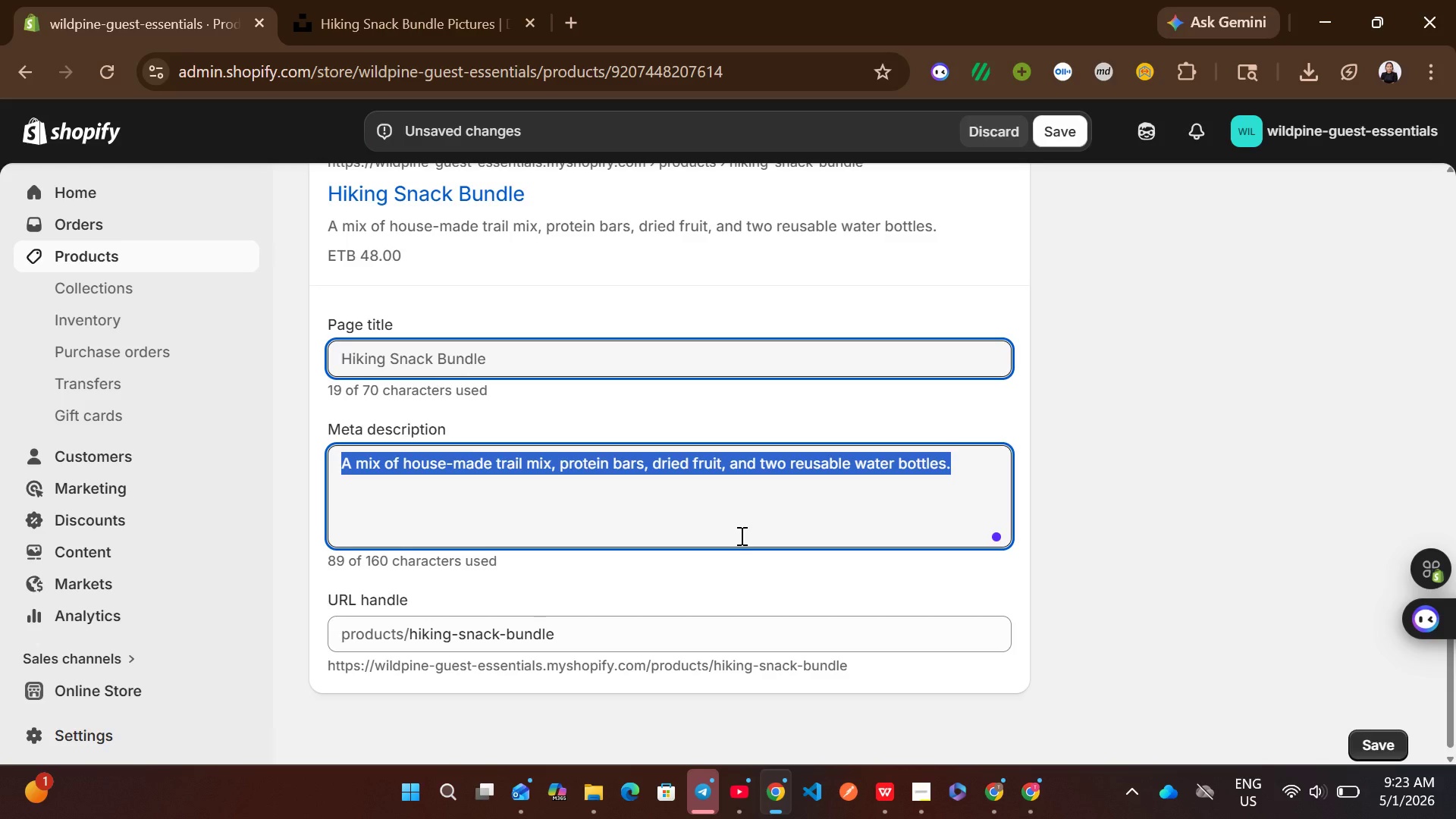 
type(fuel your adventure with the hicking snack bundle. house-made trial )
key(Backspace)
key(Backspace)
key(Backspace)
key(Backspace)
type(ail mix and protein a)
key(Backspace)
type(bars to keey)
key(Backspace)
type(p you )
 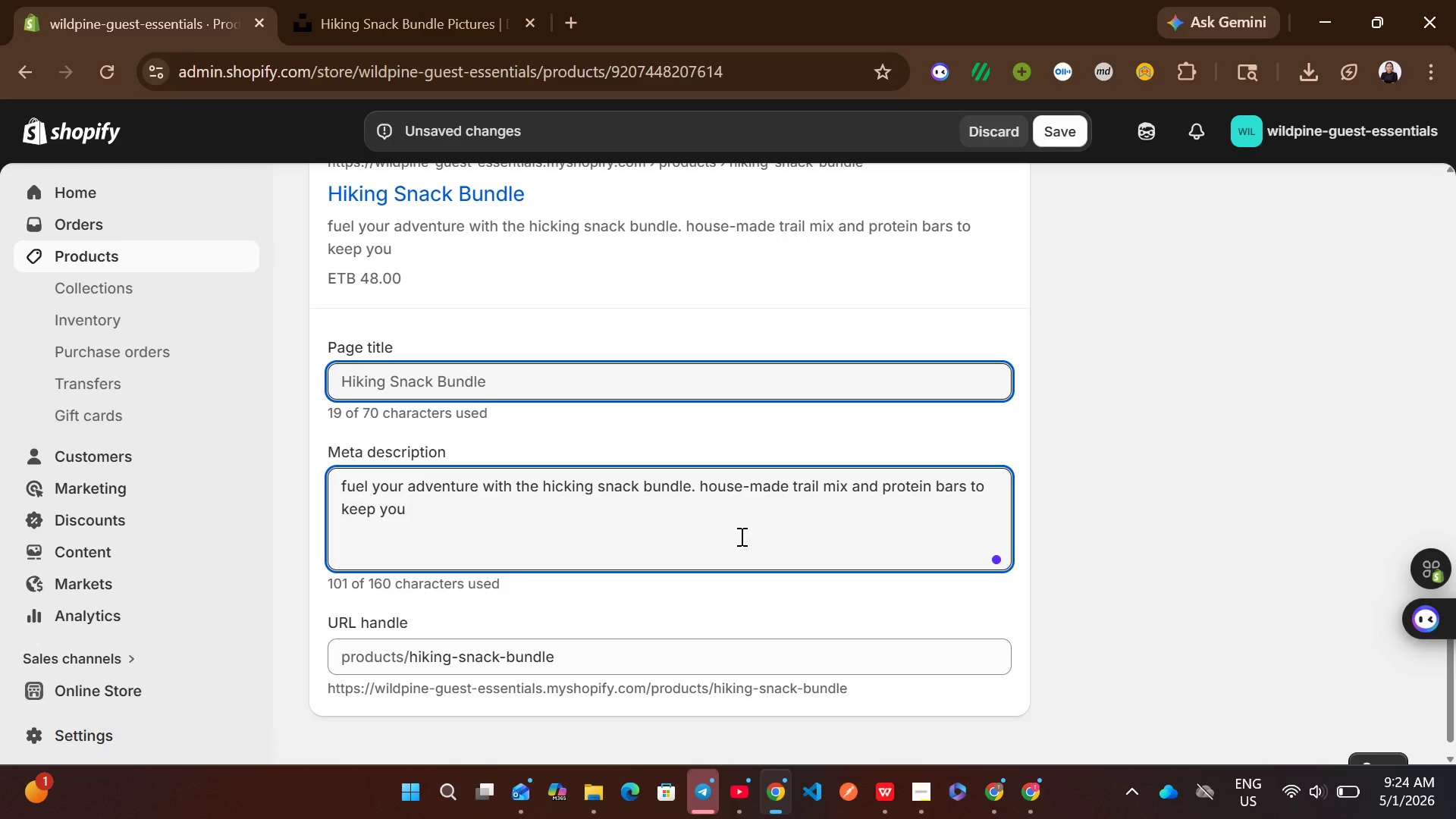 
type(energized on wild )
key(Backspace)
type(pine's trails)
 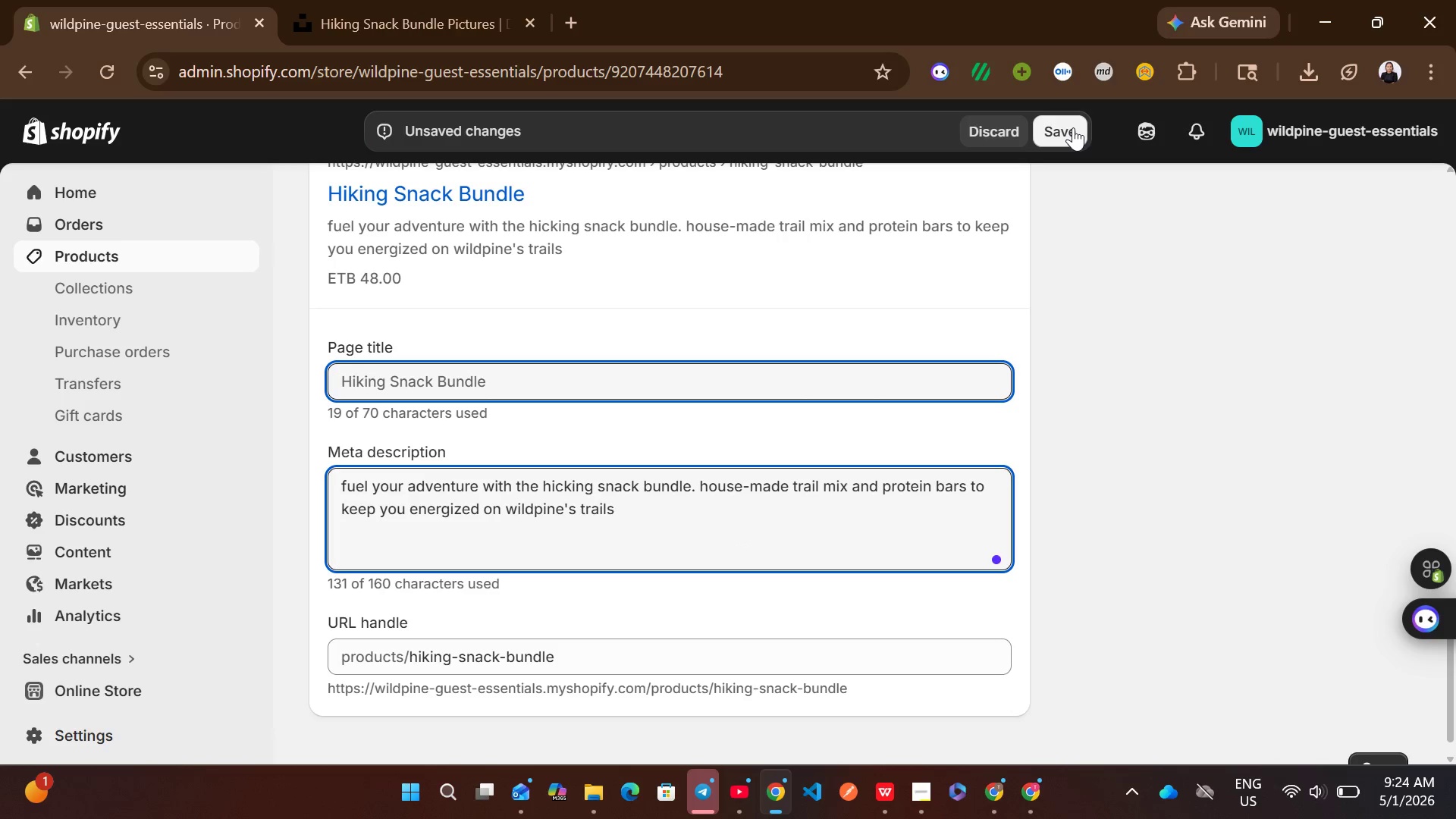 
key(Period)
 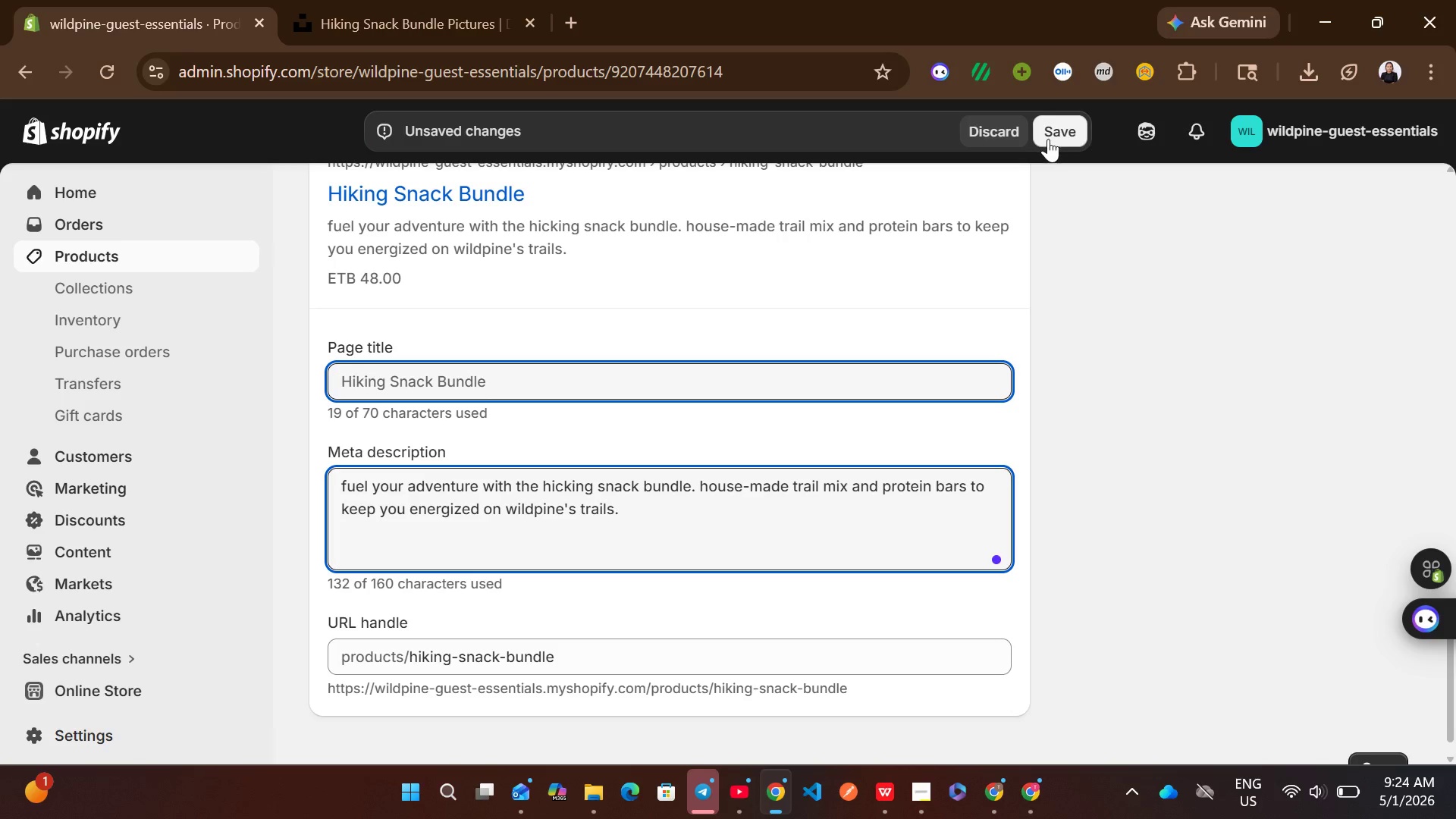 
left_click([1048, 139])
 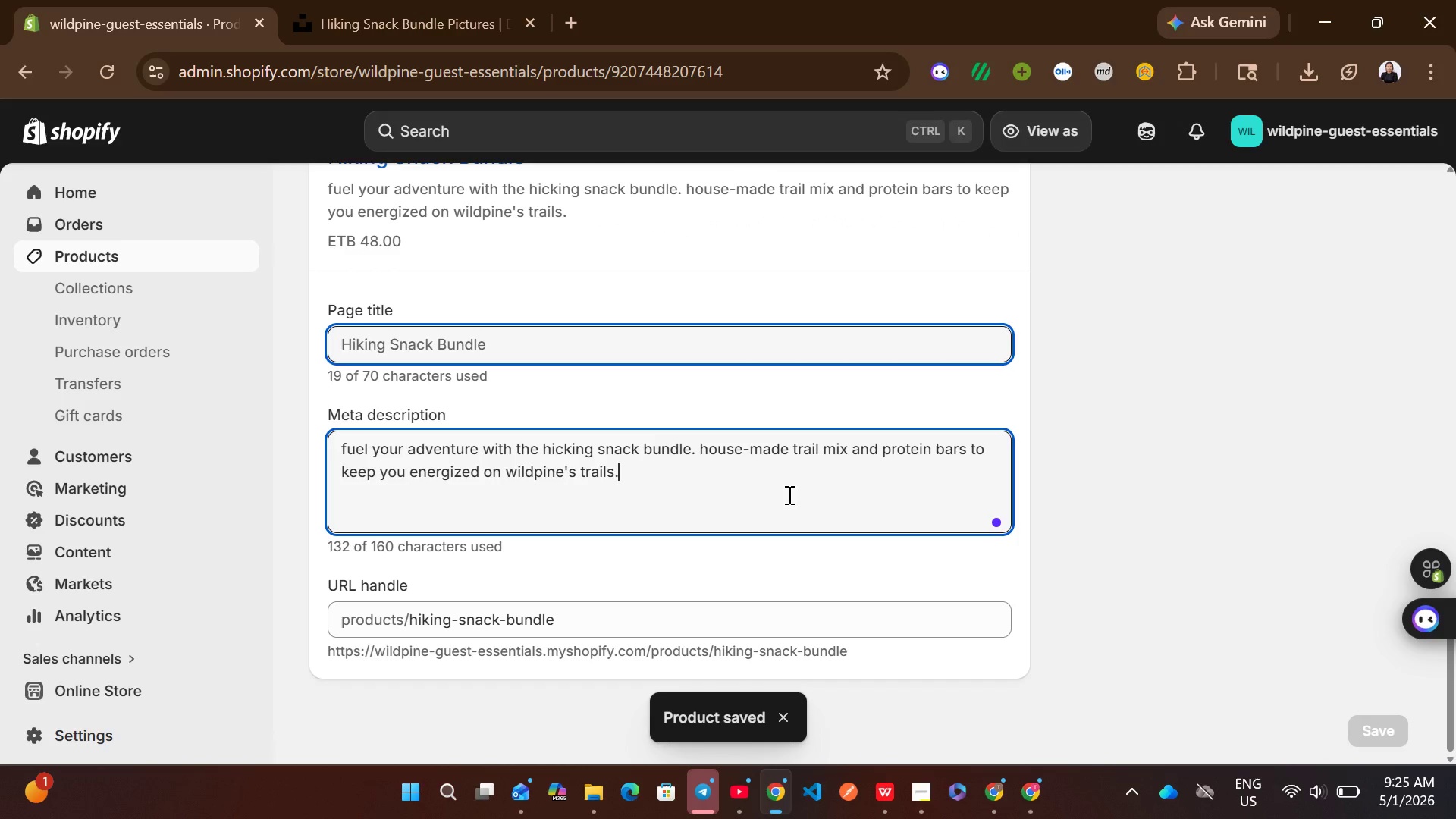 
wait(8.0)
 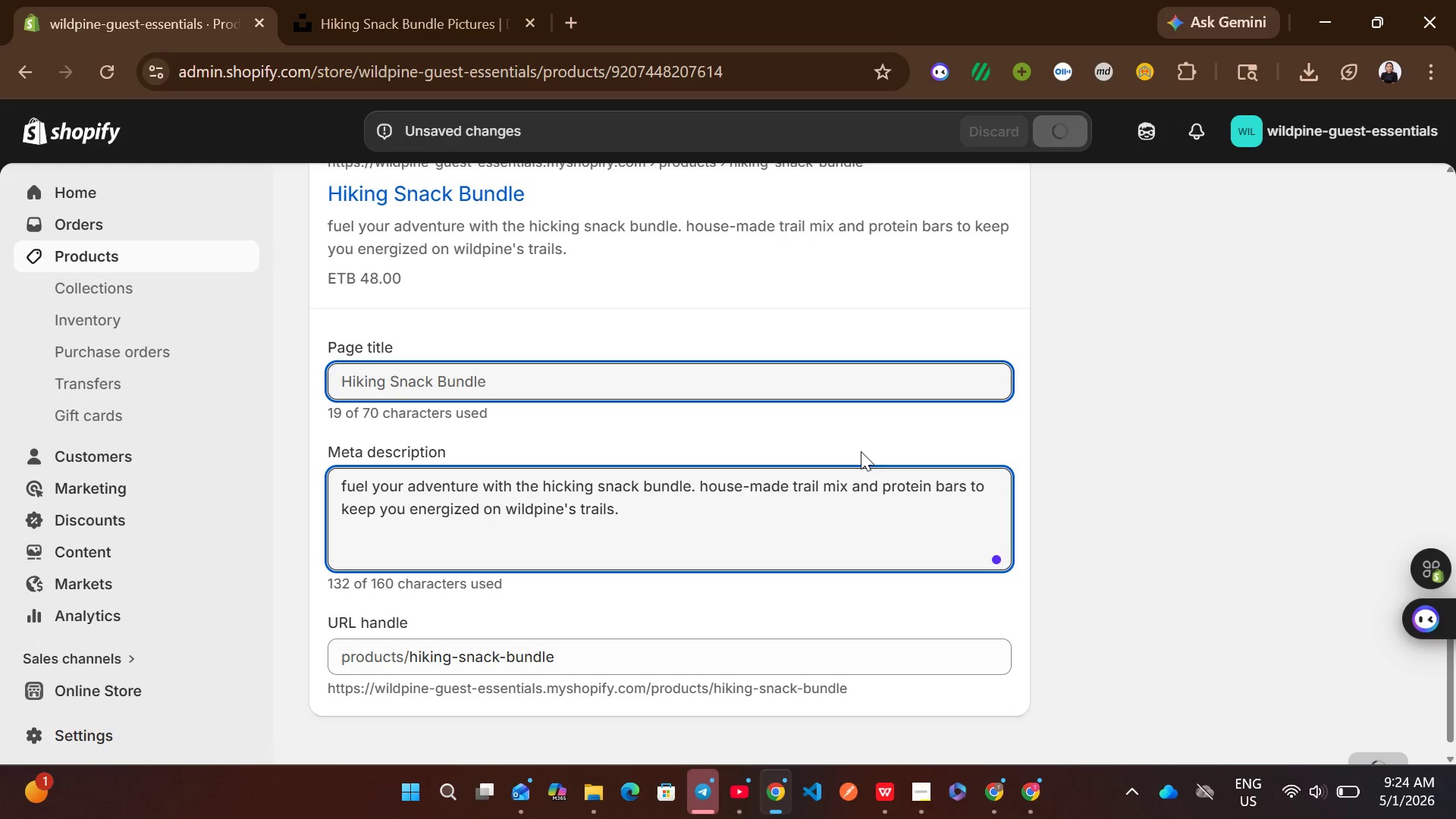 
left_click([213, 264])
 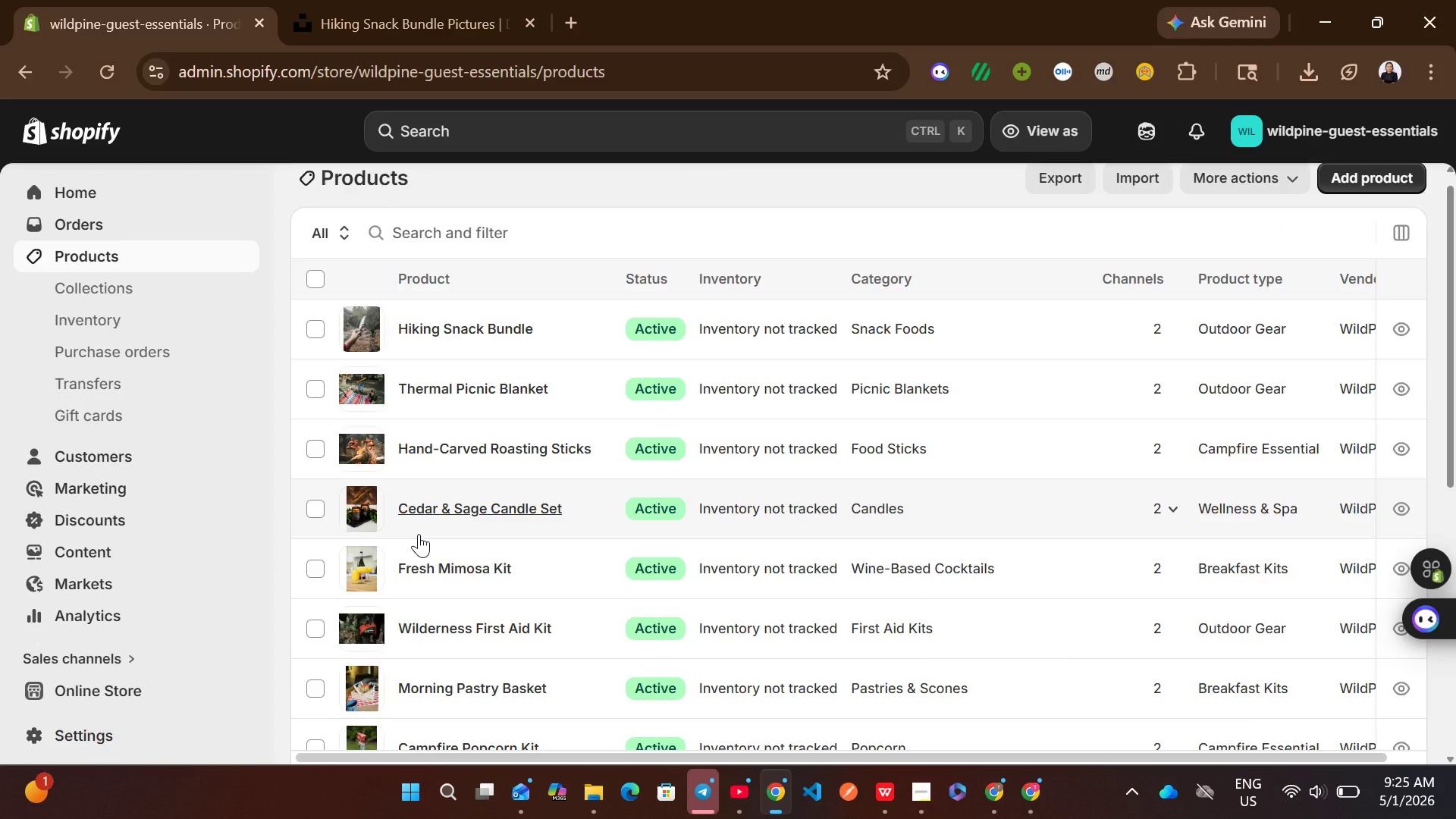 
wait(6.67)
 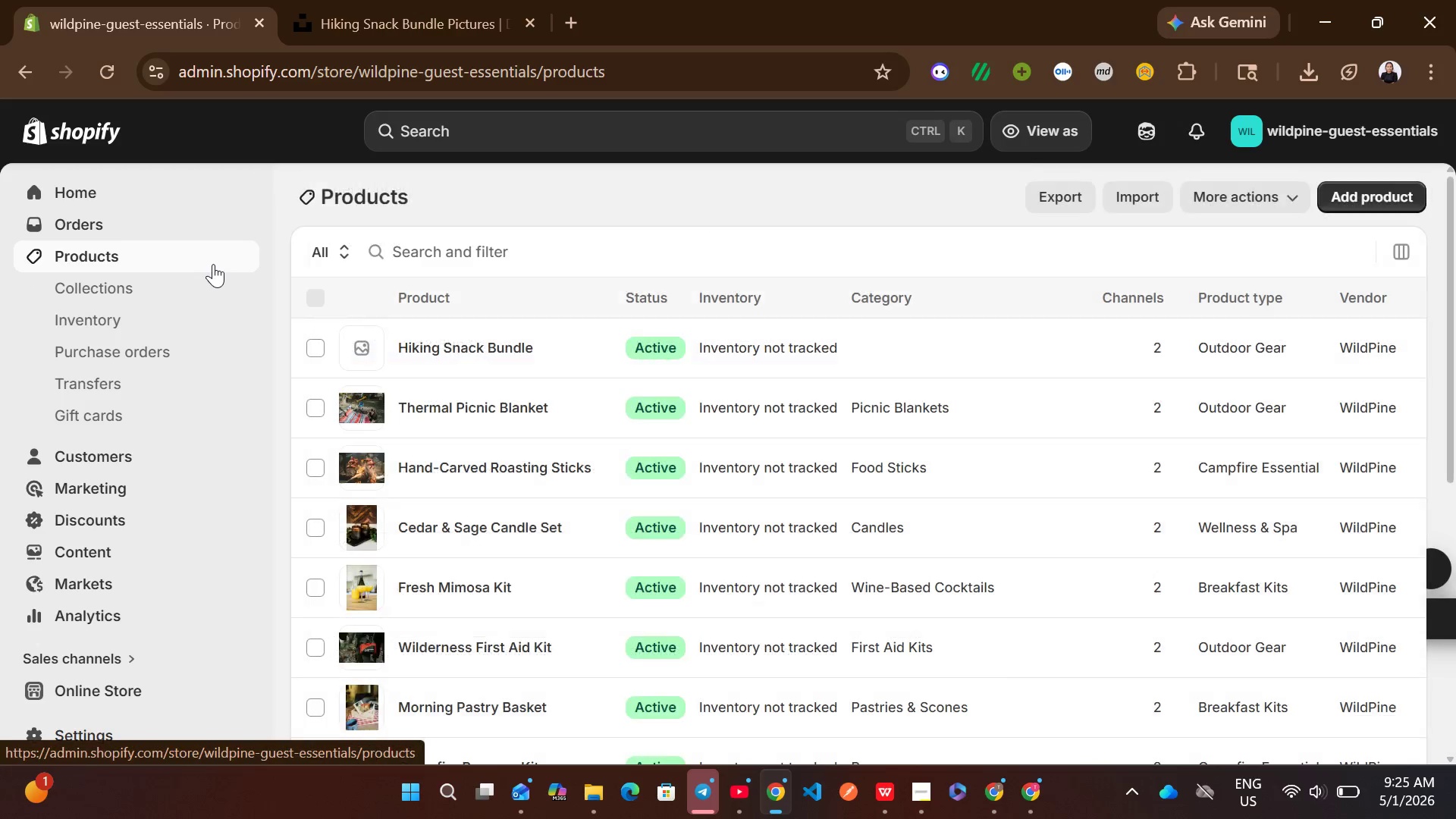 
left_click([130, 284])
 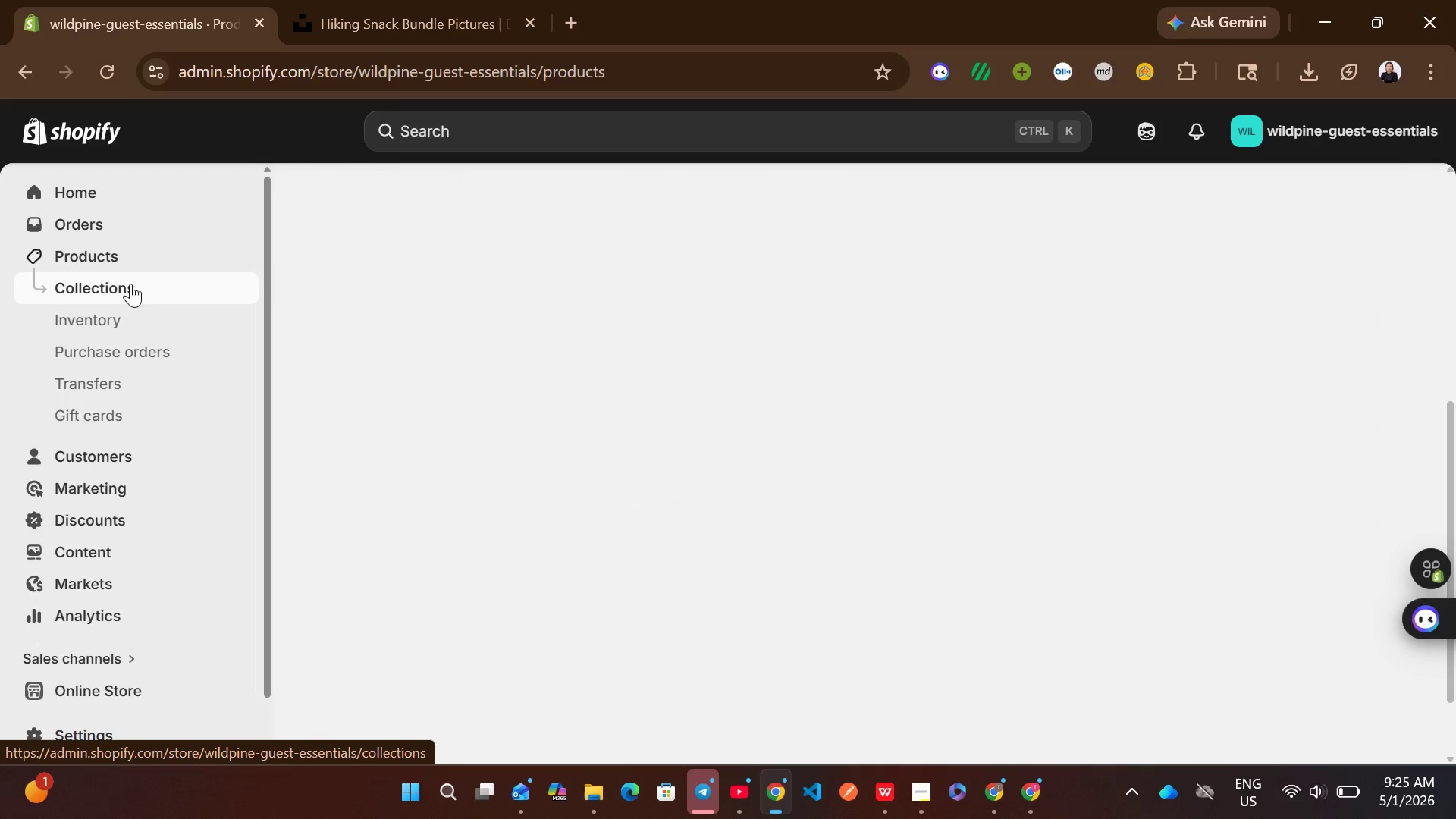 
mouse_move([717, 467])
 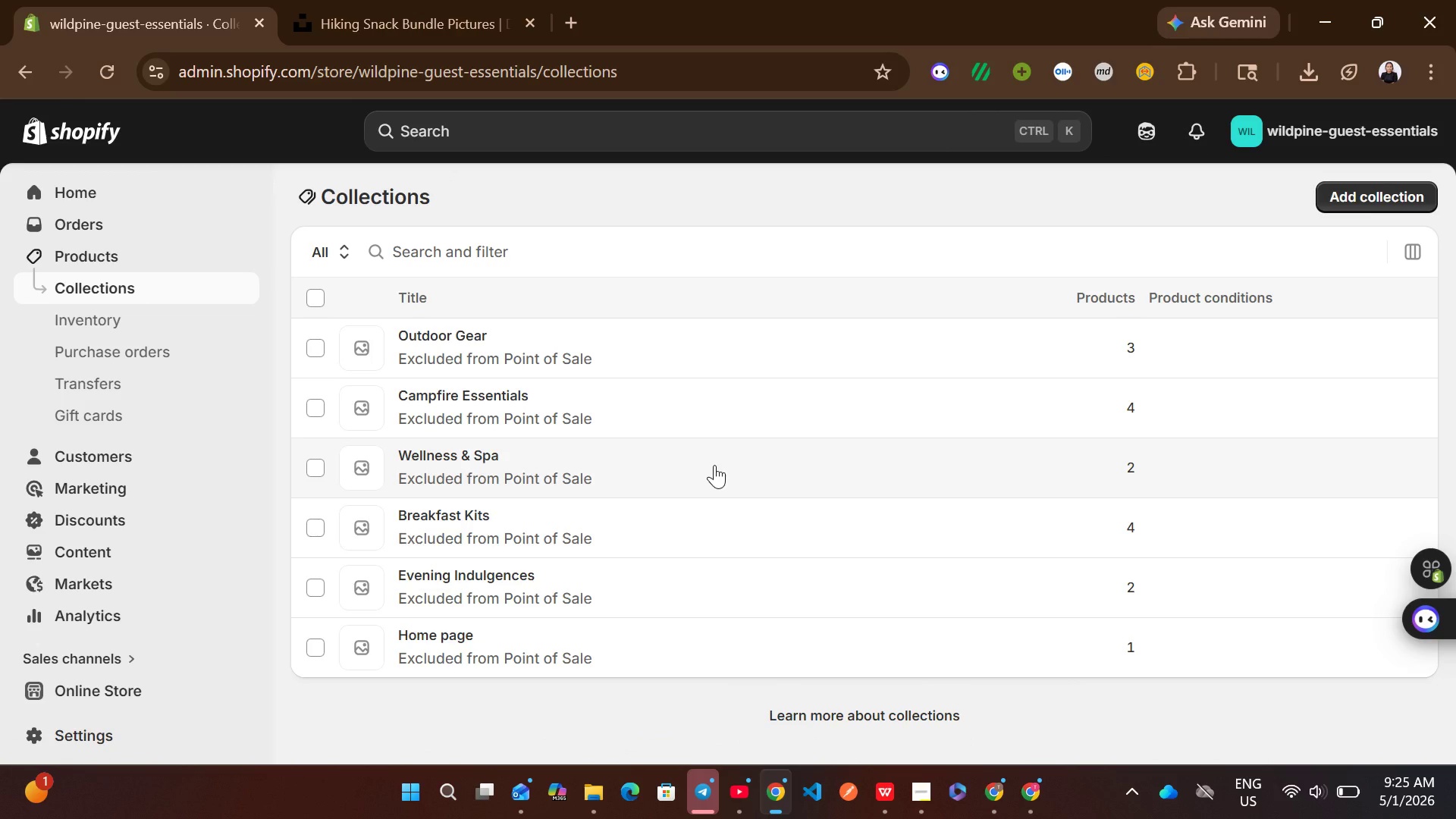 
wait(12.45)
 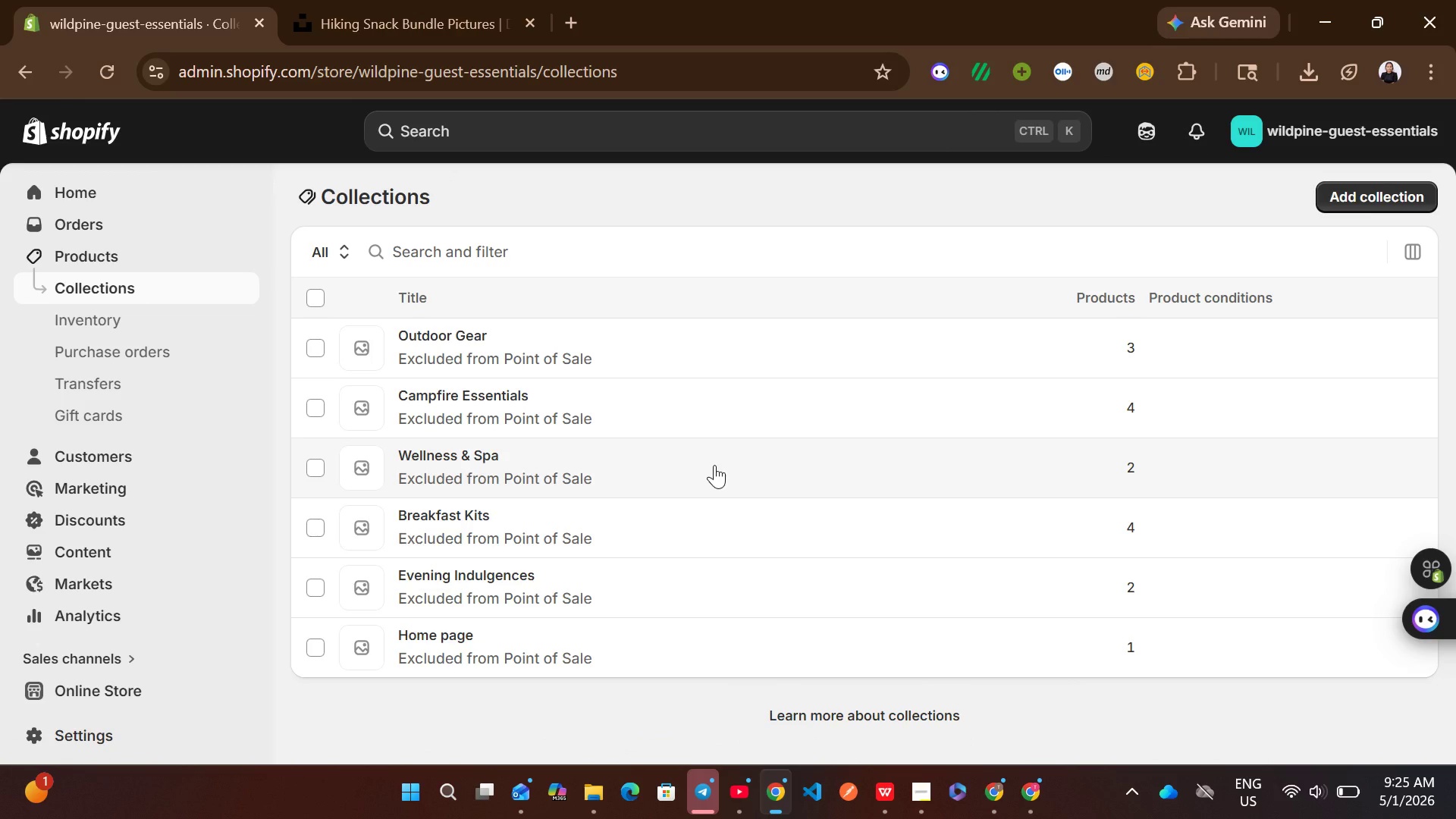 
left_click([704, 354])
 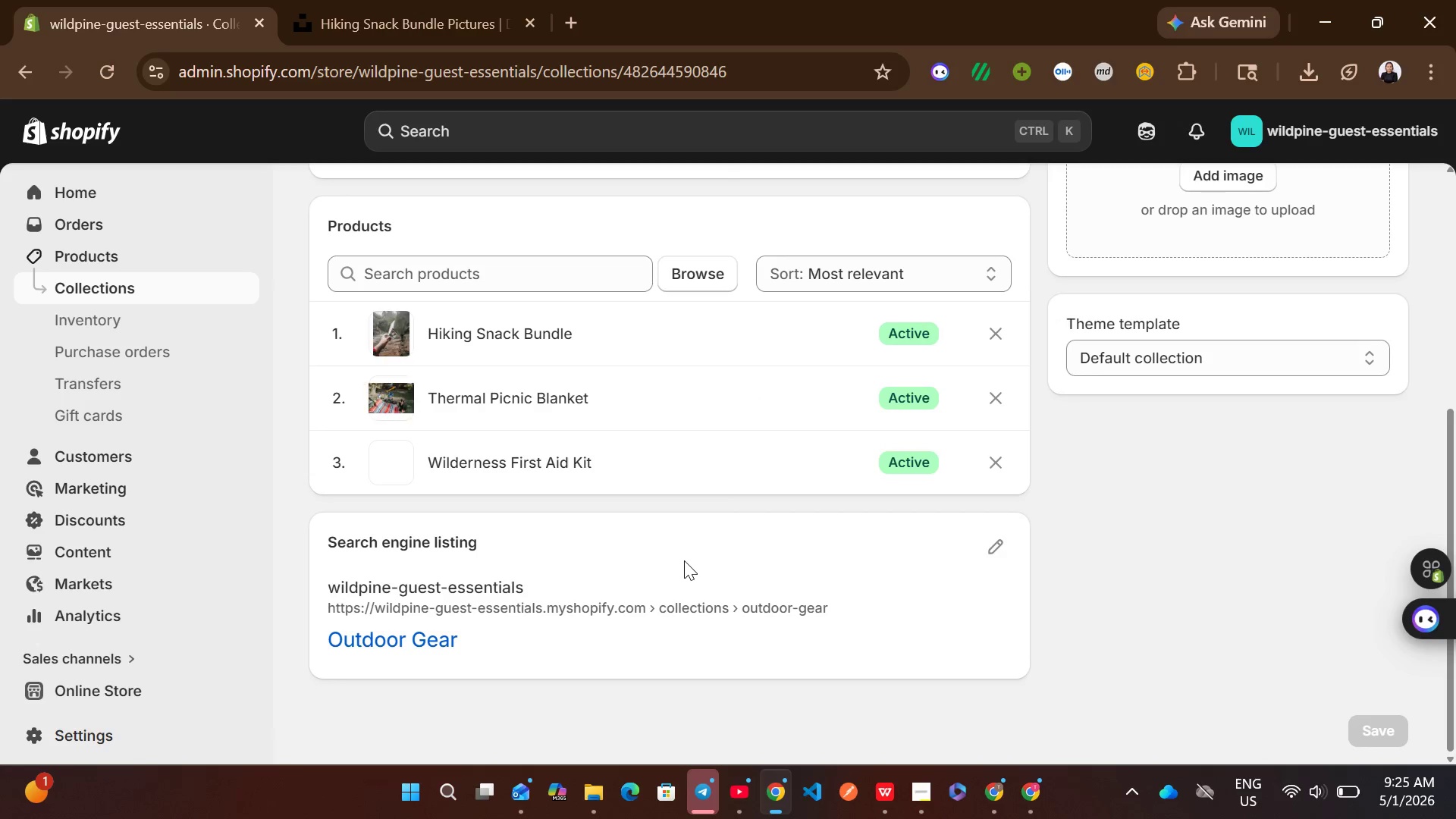 
wait(8.48)
 